 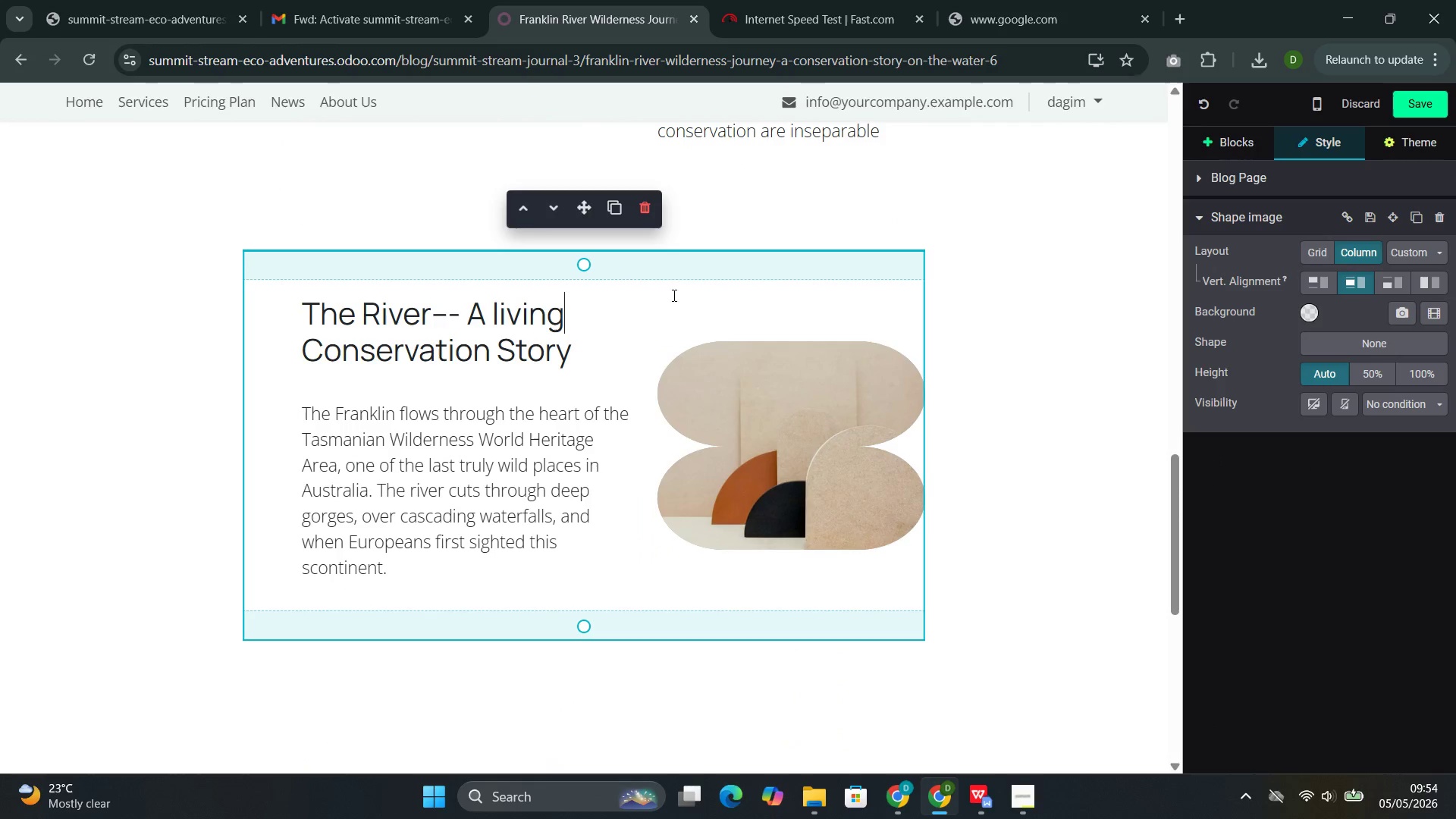 
left_click([604, 209])
 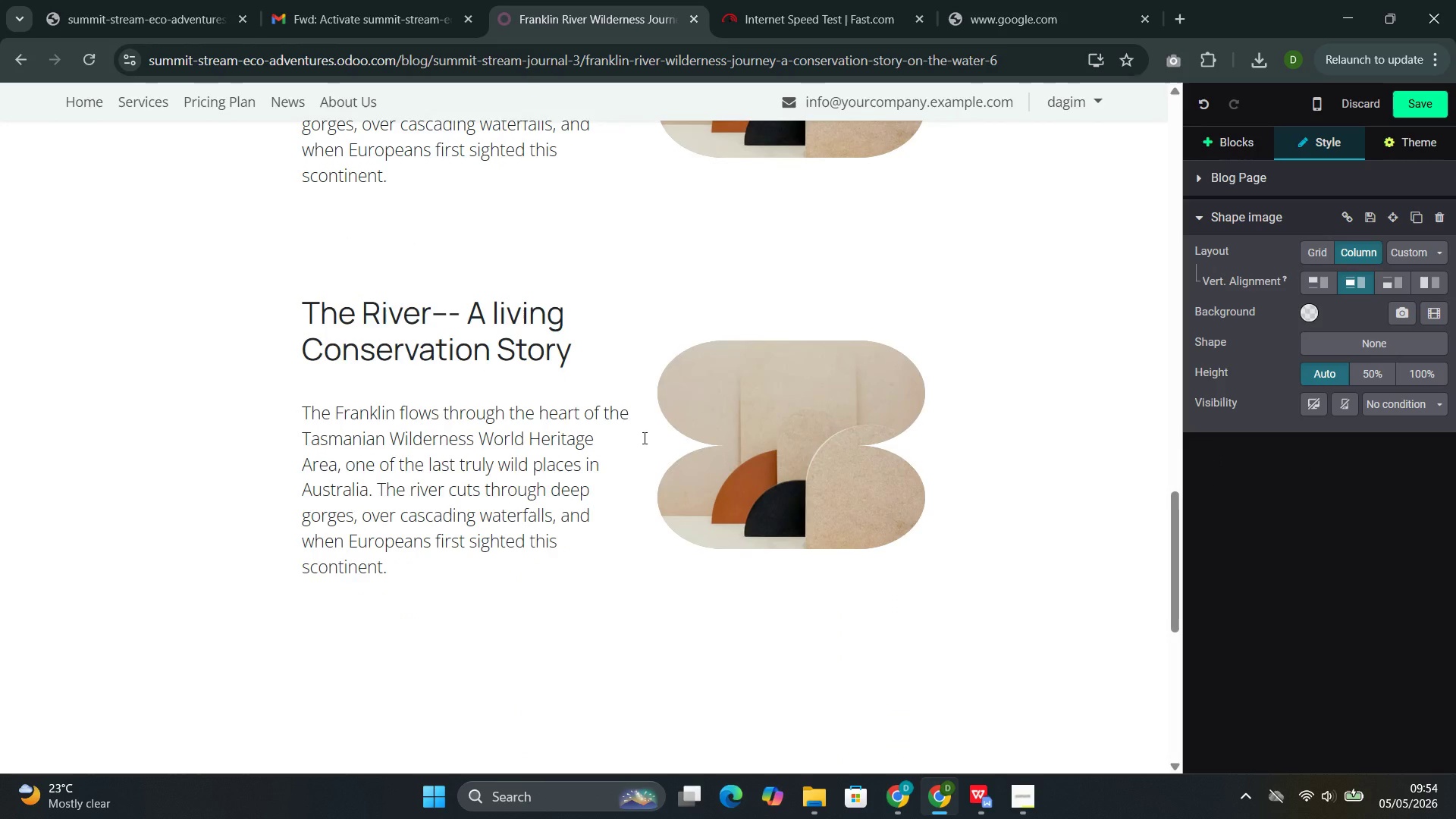 
left_click([739, 404])
 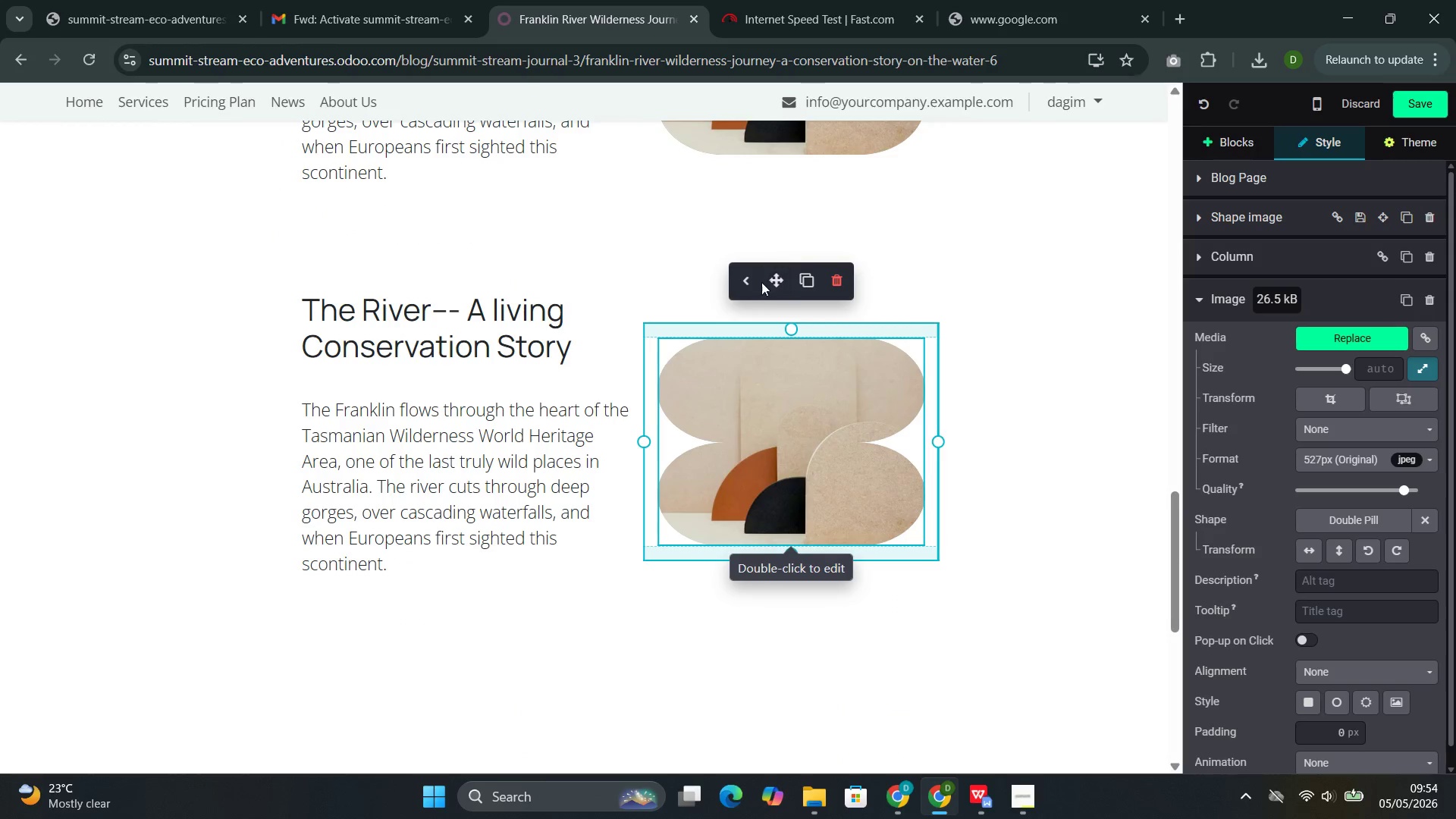 
left_click([750, 287])
 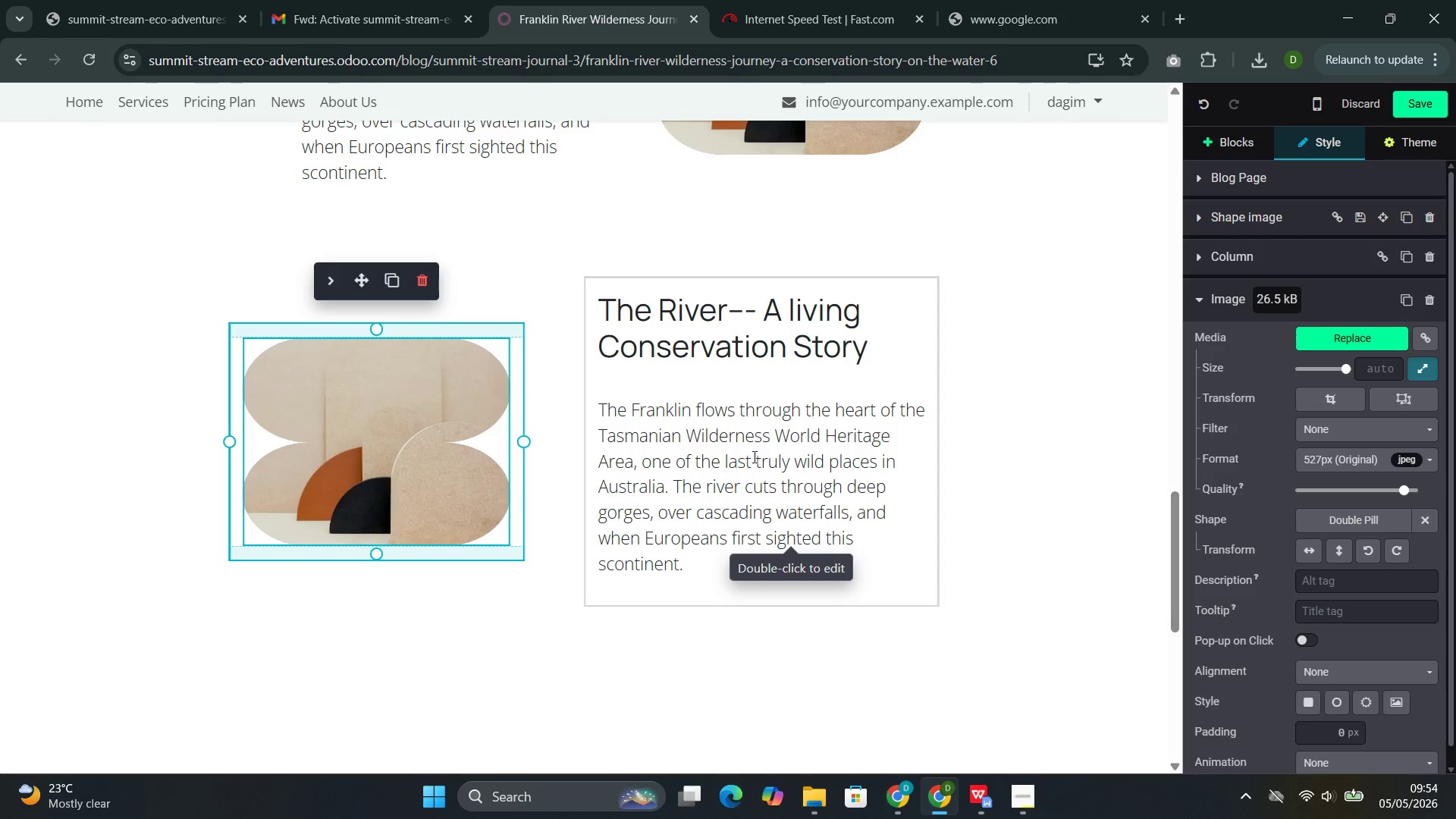 
left_click([752, 480])
 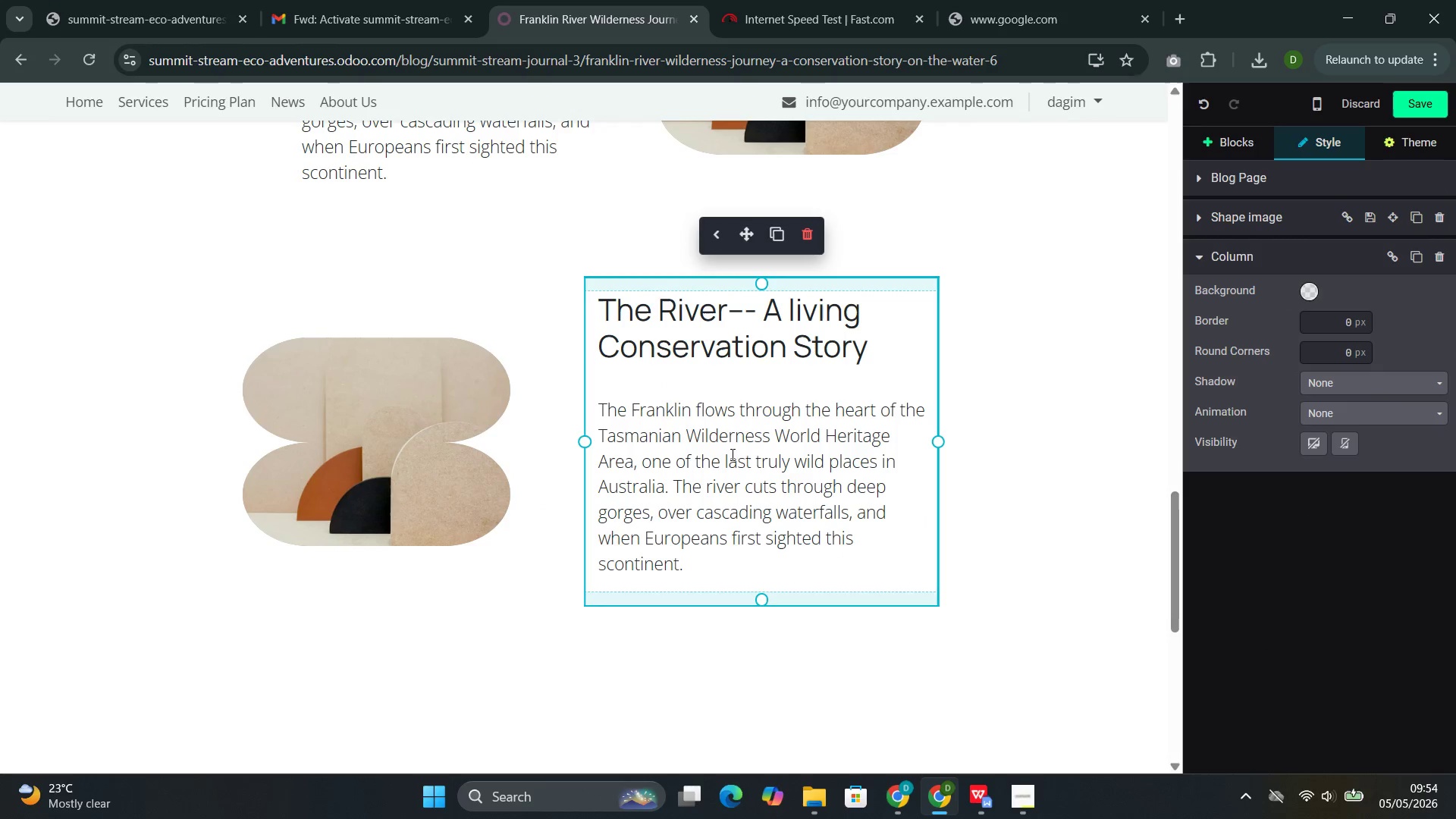 
wait(6.94)
 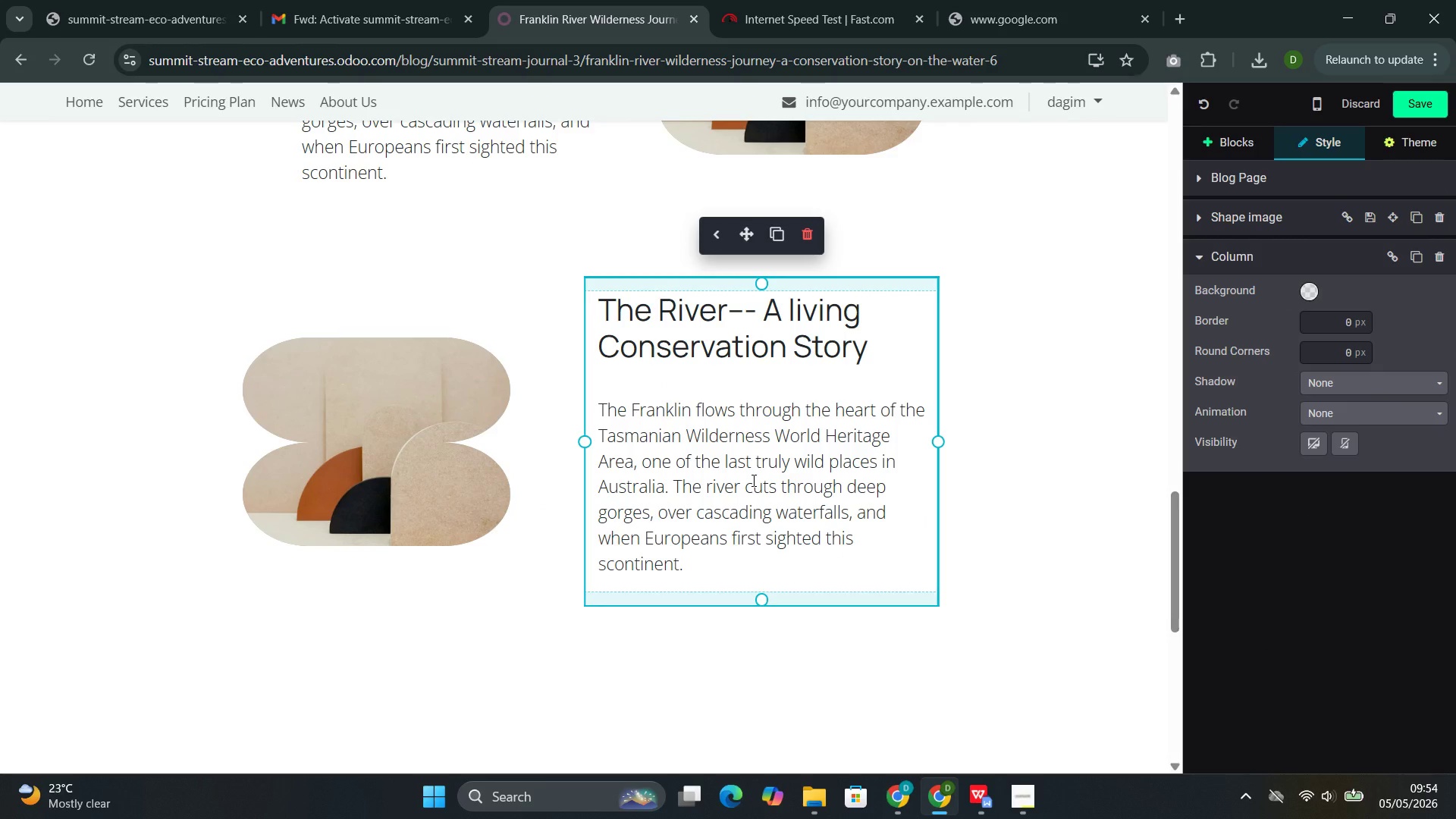 
left_click_drag(start_coordinate=[879, 353], to_coordinate=[617, 319])
 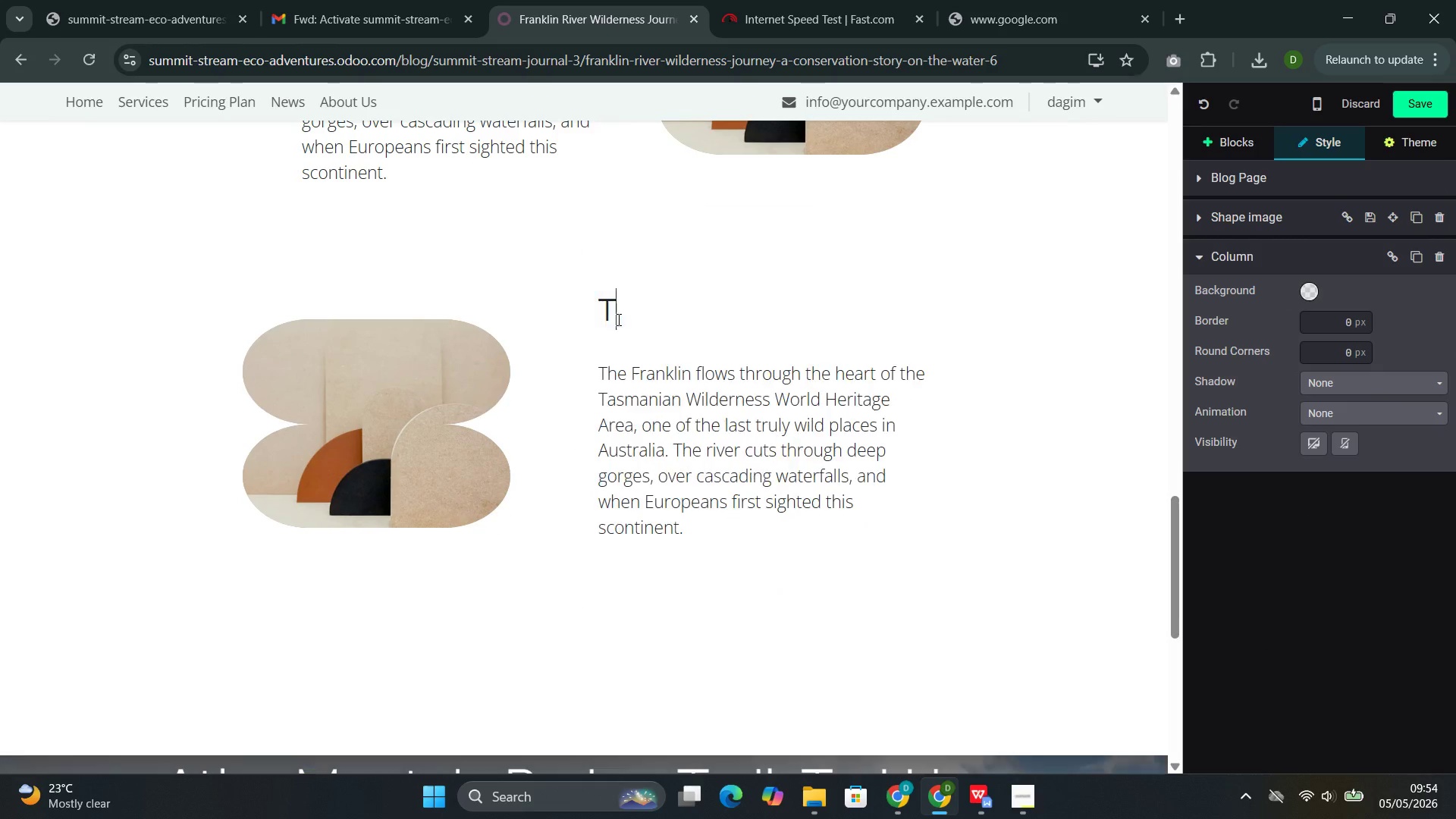 
key(Backspace)
 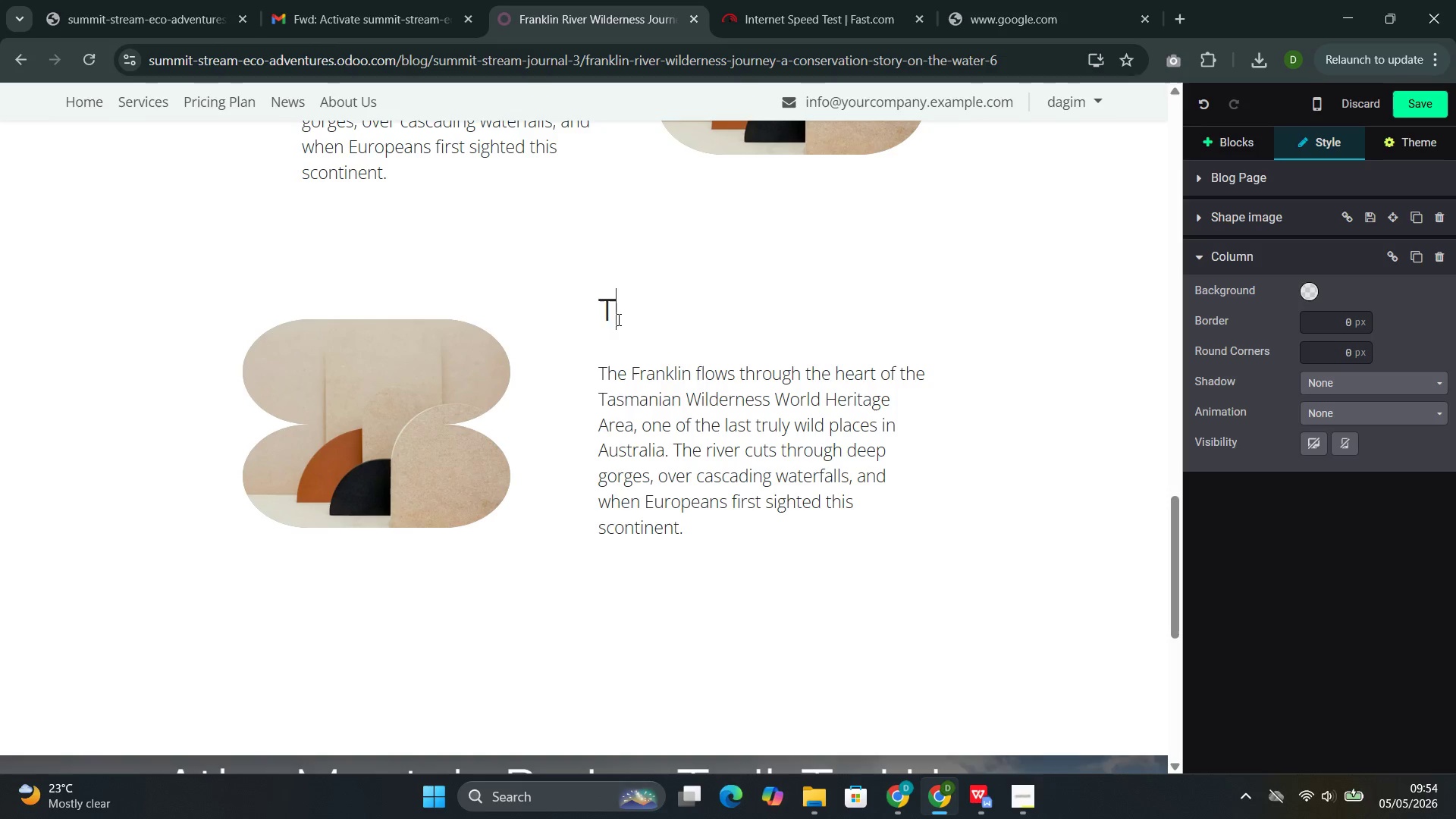 
key(Backspace)
 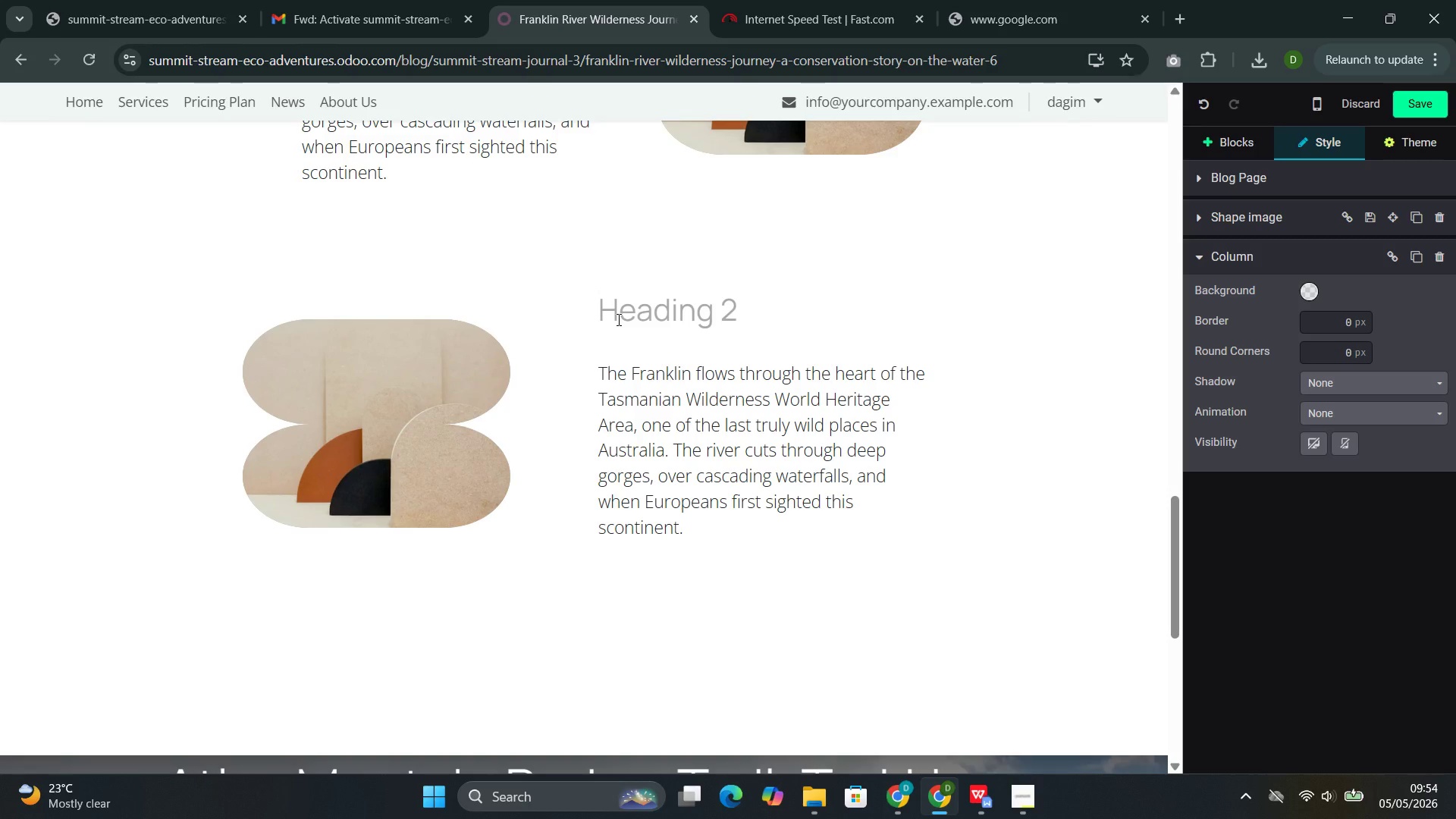 
key(ArrowDown)
 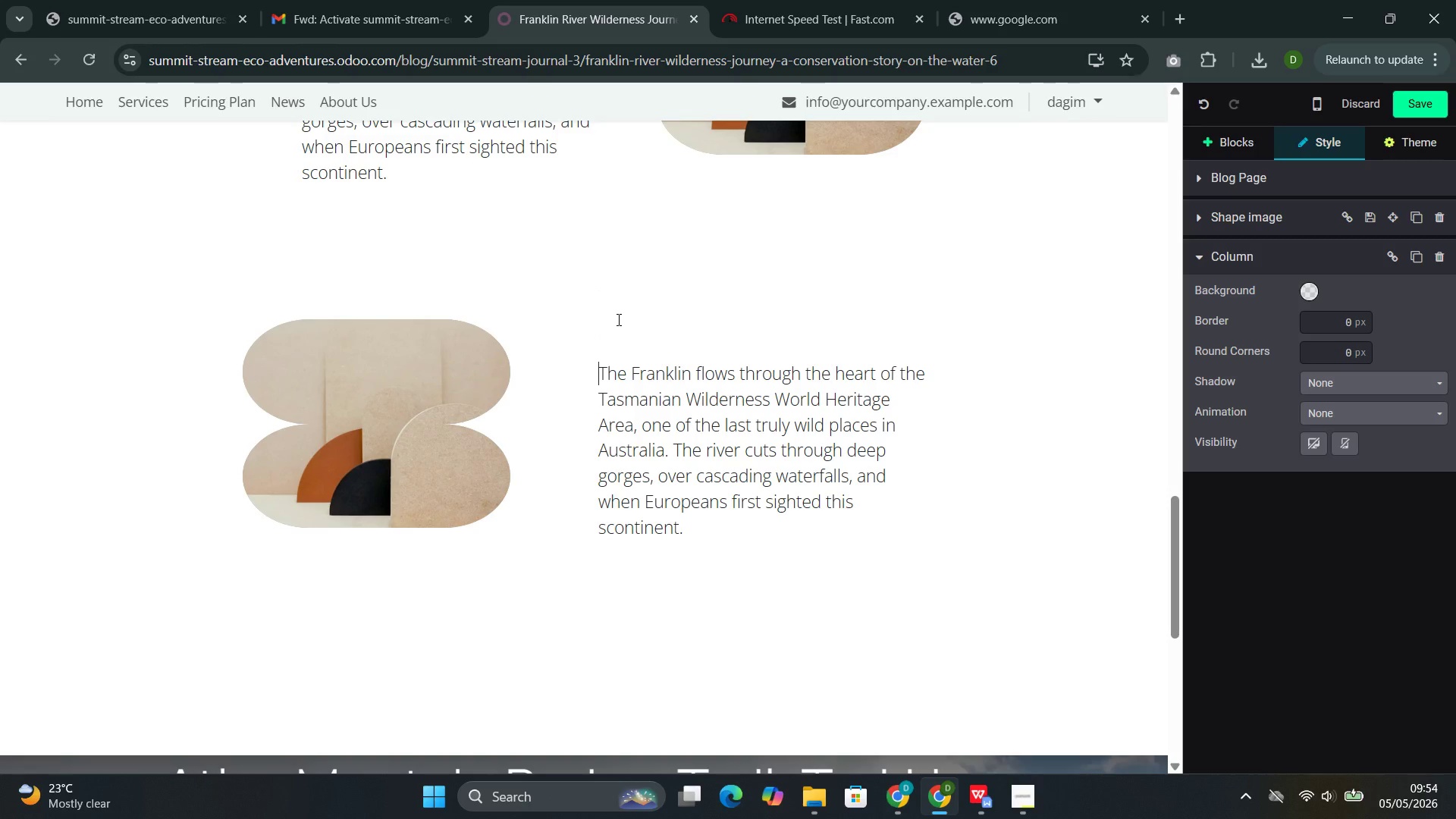 
key(ArrowDown)
 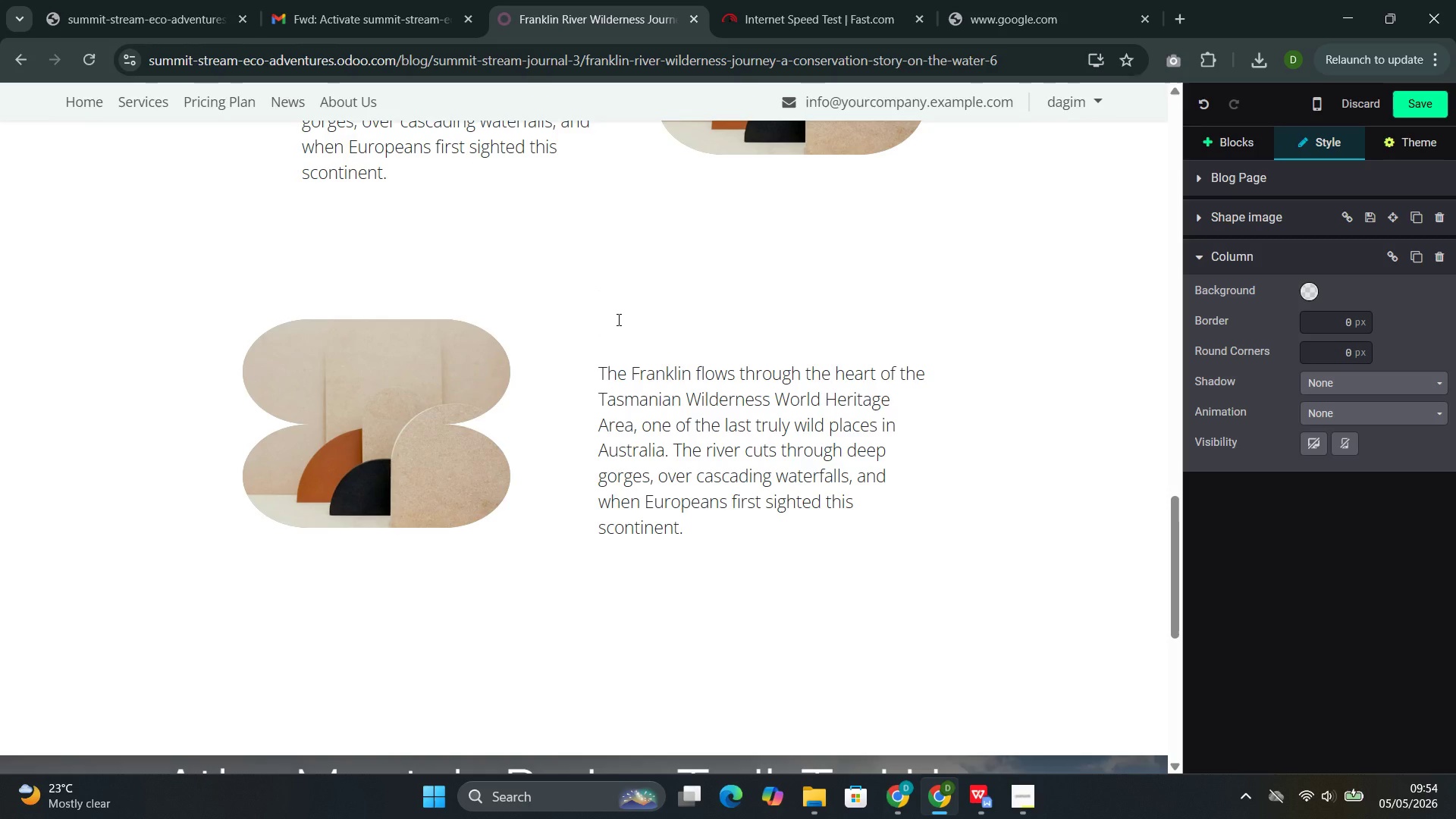 
key(Backspace)
 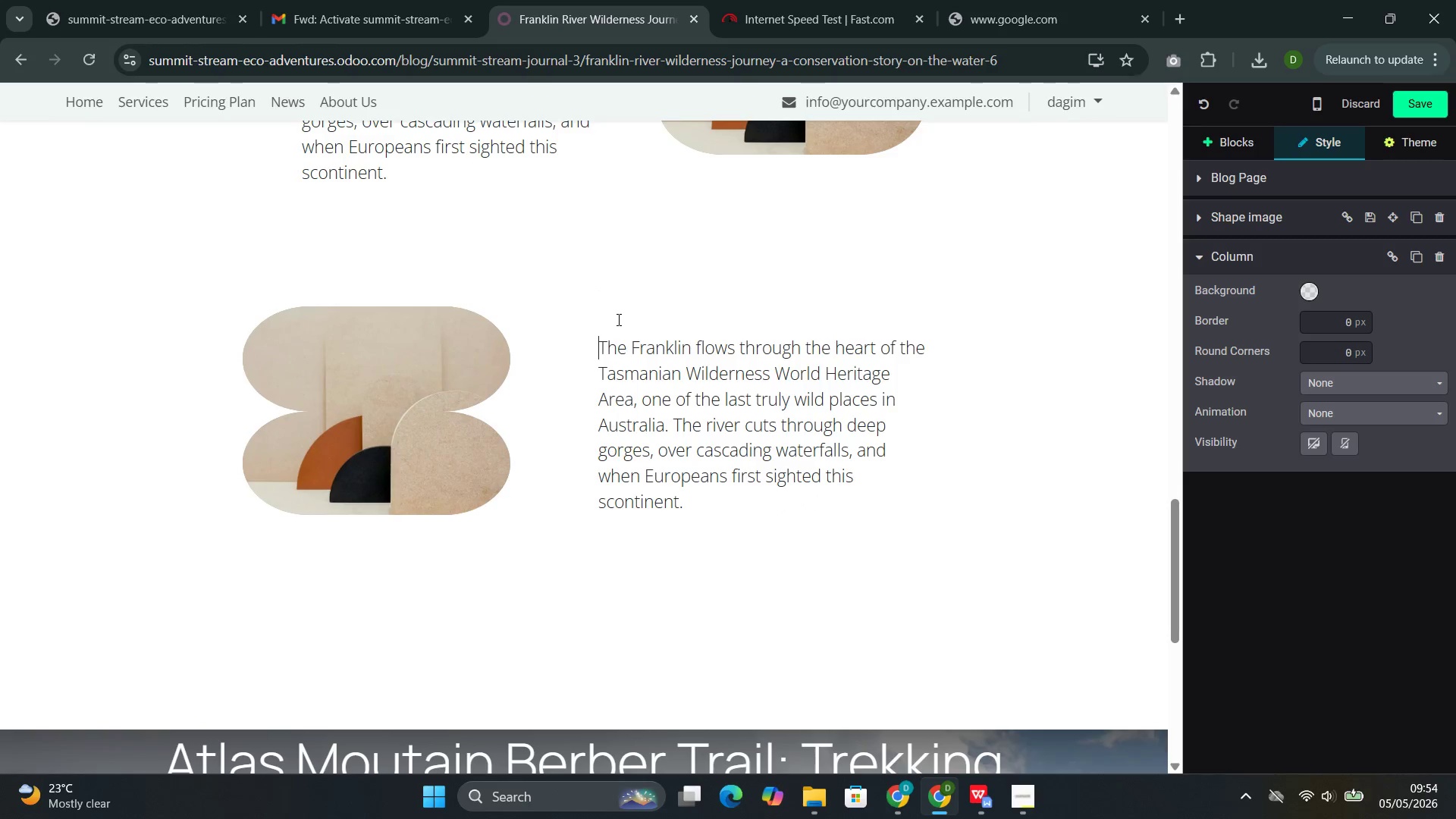 
key(Backspace)
 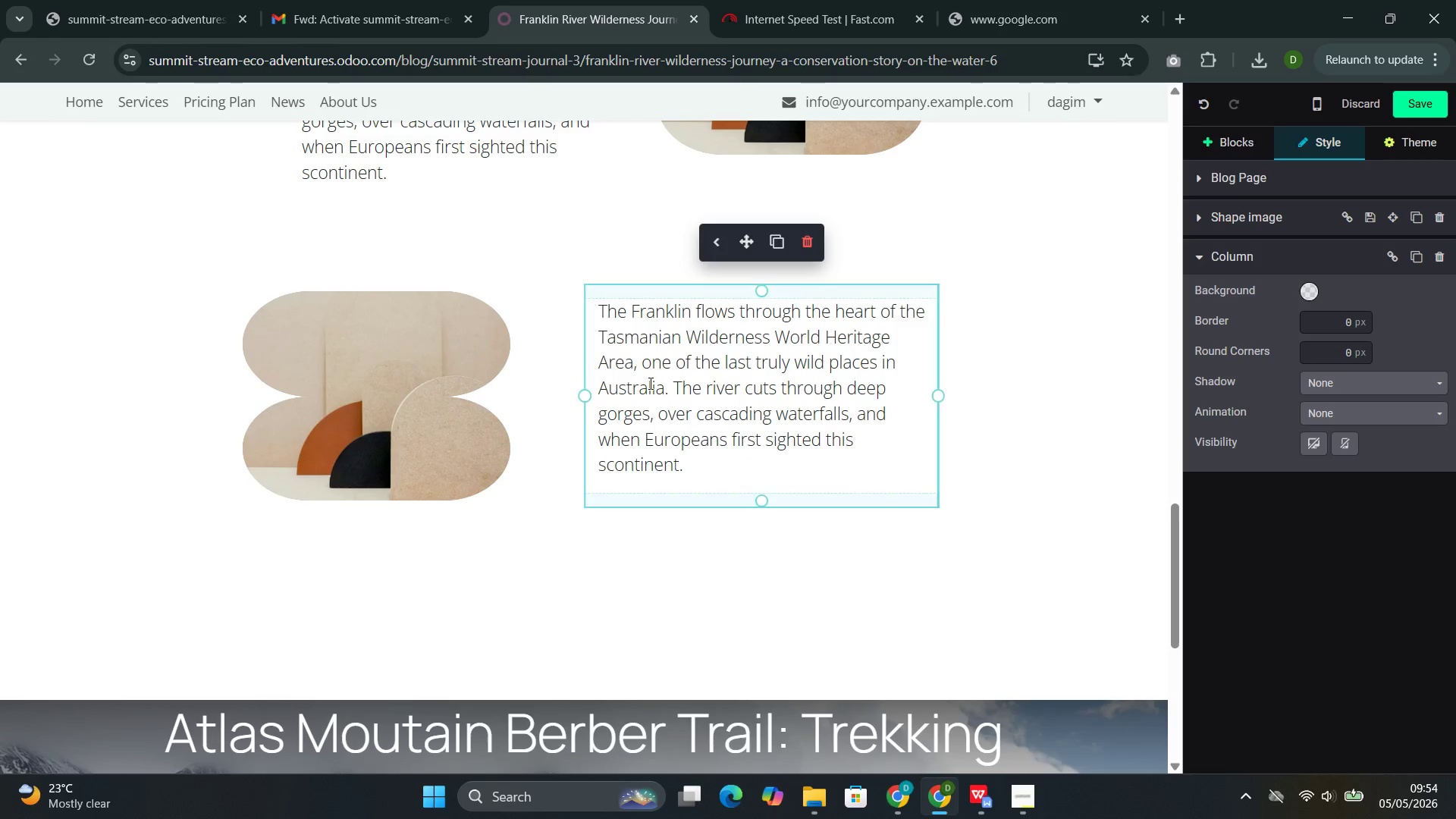 
double_click([649, 383])
 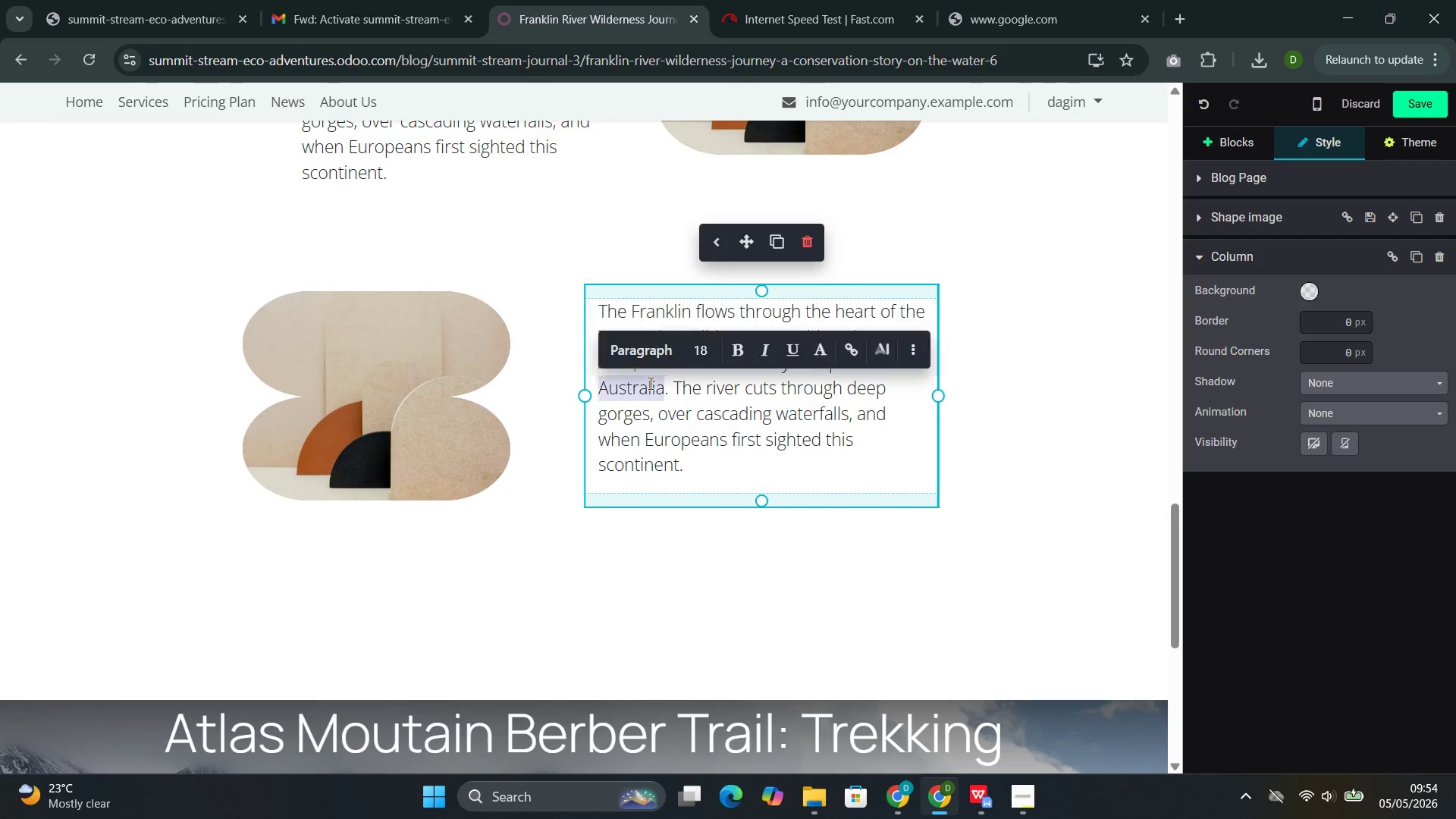 
triple_click([649, 383])
 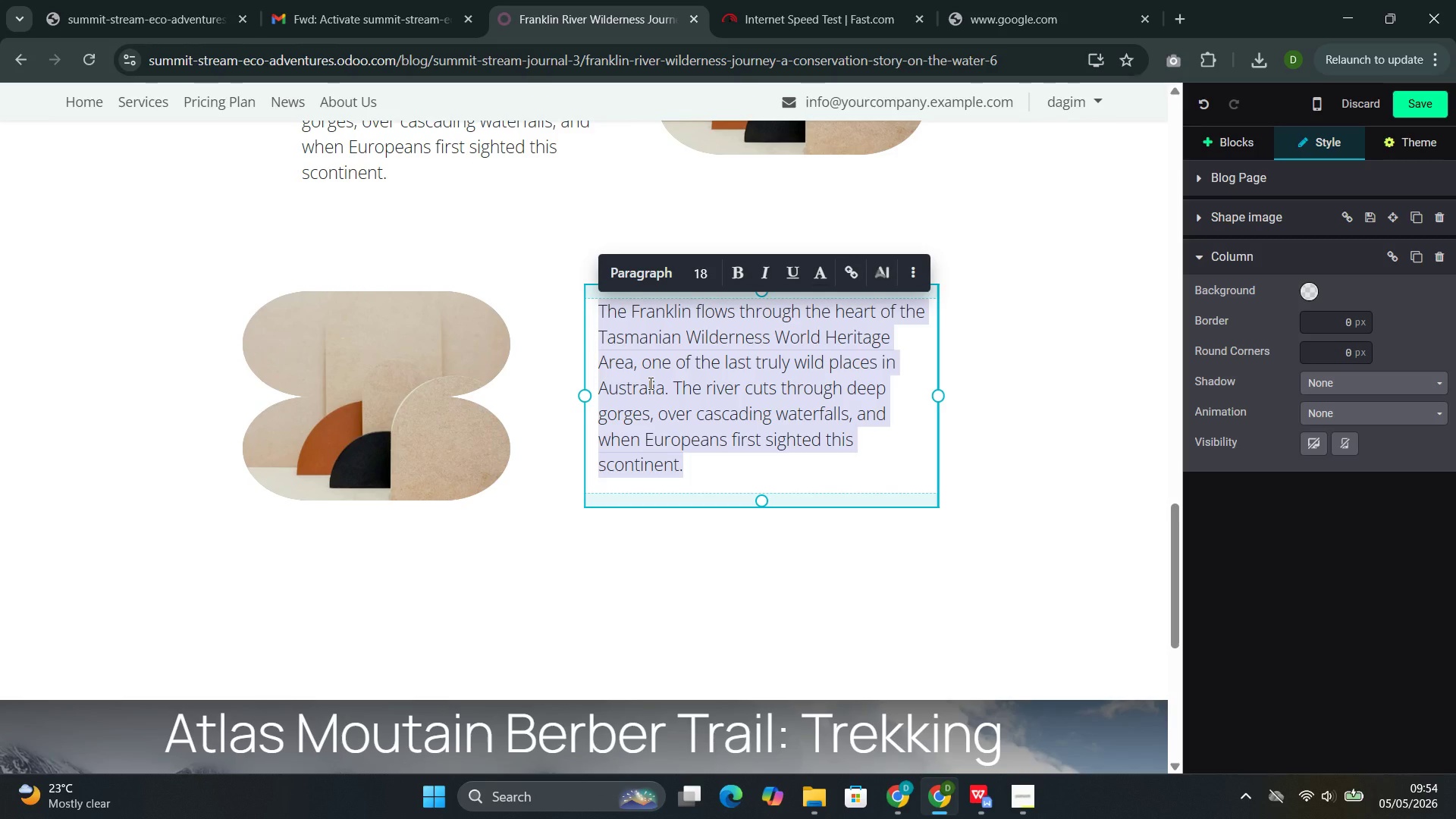 
type(This is an advanced expedition--10 days o )
key(Backspace)
type(f remor)
key(Backspace)
type(tr)
key(Backspace)
type(e wilderness rafting with no road access, no facilit)
 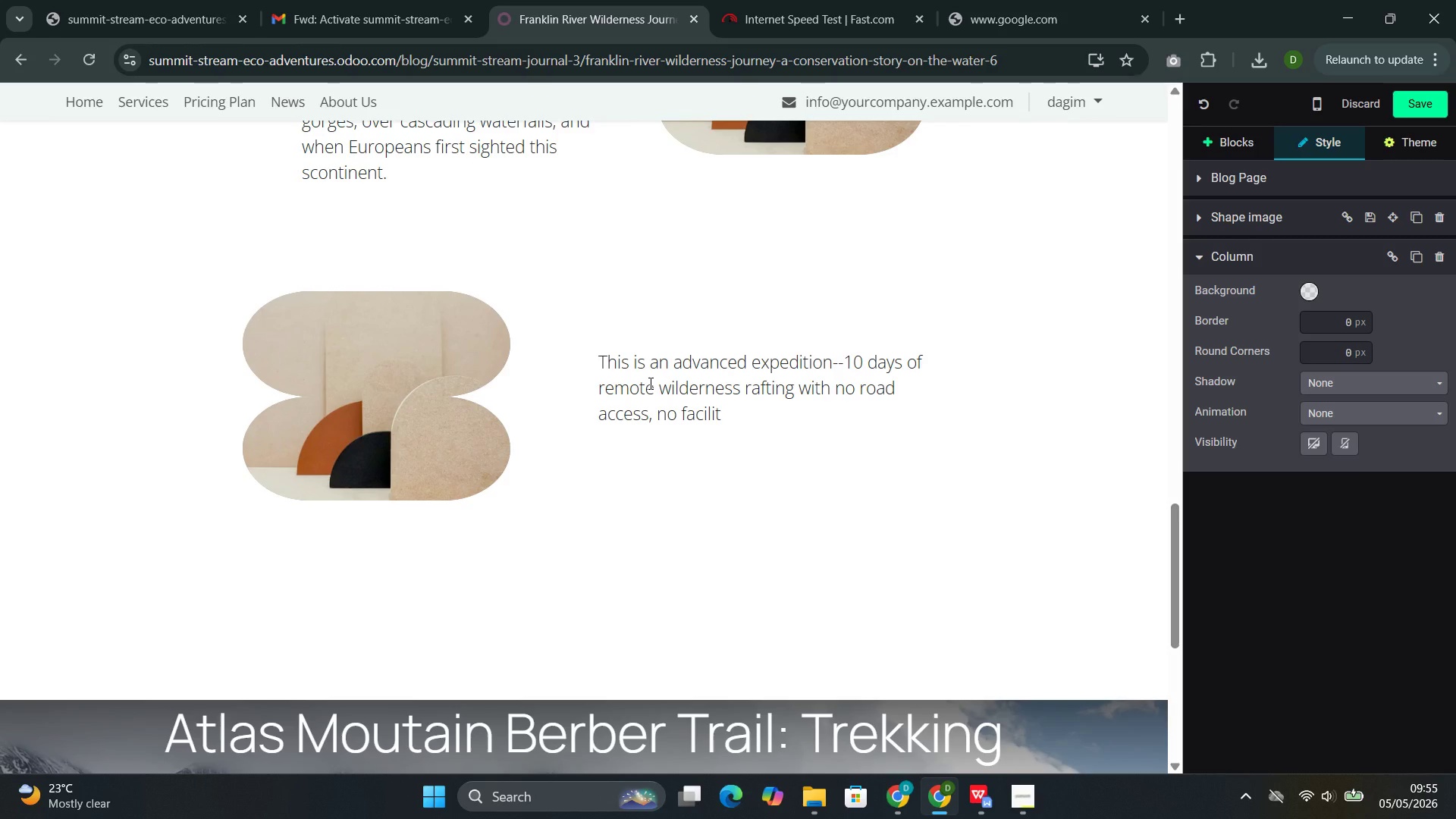 
type(ies, and no way out except downstream. We carry eev)
key(Backspace)
key(Backspace)
type(verything we need. WE)
key(Backspace)
type(e pack out everything we bring)
 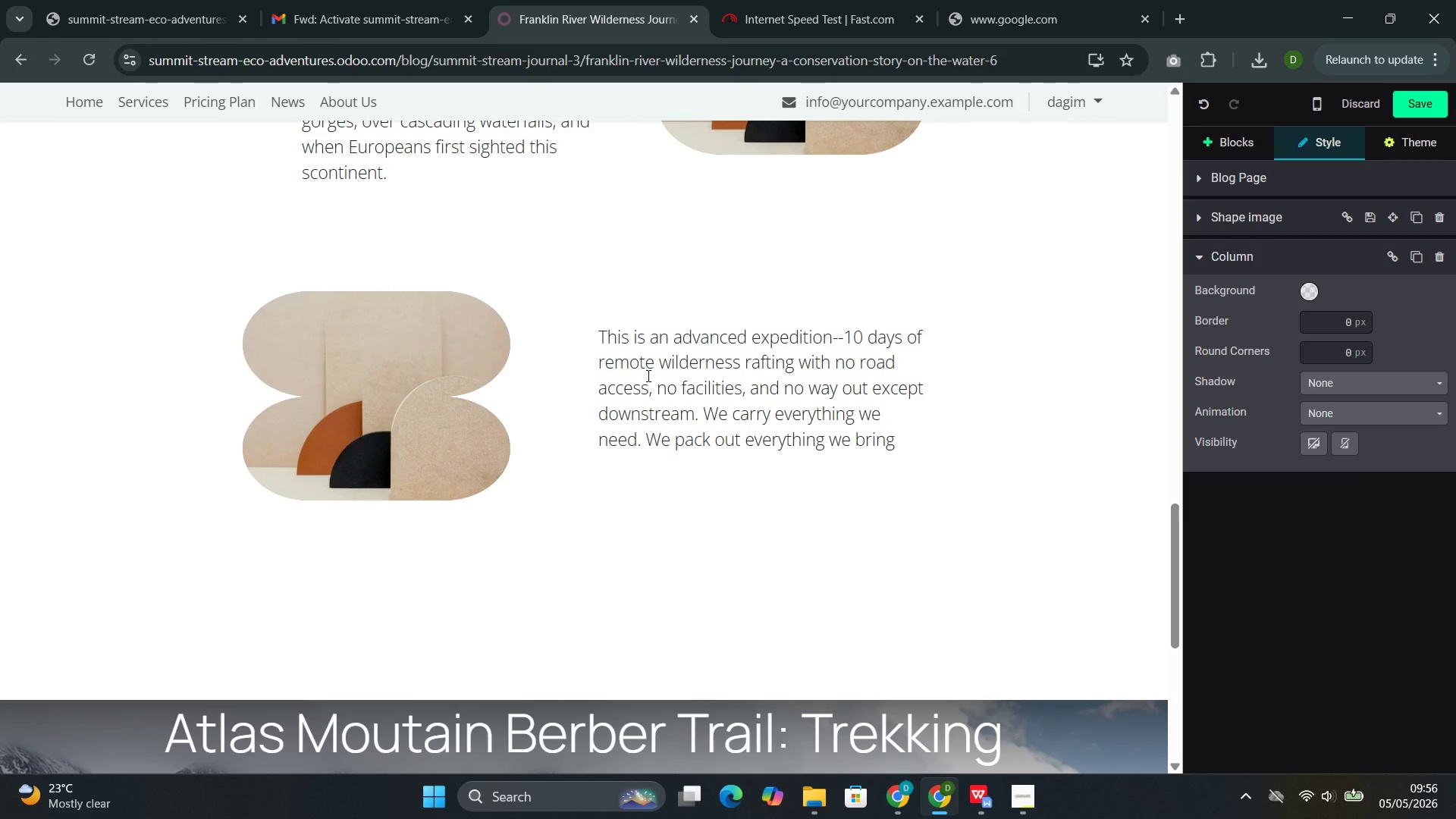 
type(. The rie)
key(Backspace)
type(ver demands self-sufficient )
key(Backspace)
key(Backspace)
type(cy, and the rewae)
key(Backspace)
type(rd is an experience i)
key(Backspace)
type(of wilderness that fewer and fewer placed])
key(Backspace)
key(Backspace)
type(s on Earth can offer.)
 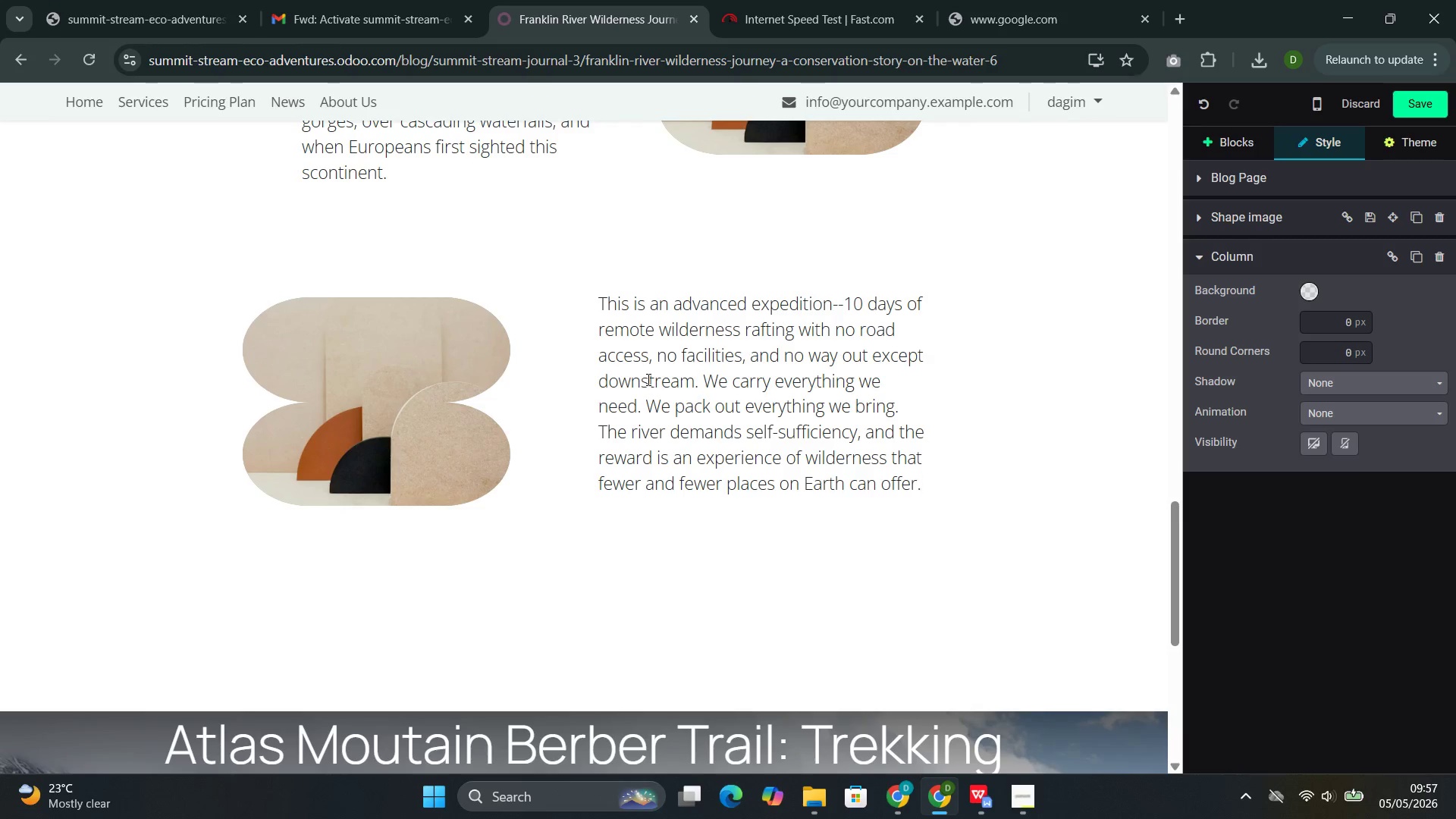 
wait(46.62)
 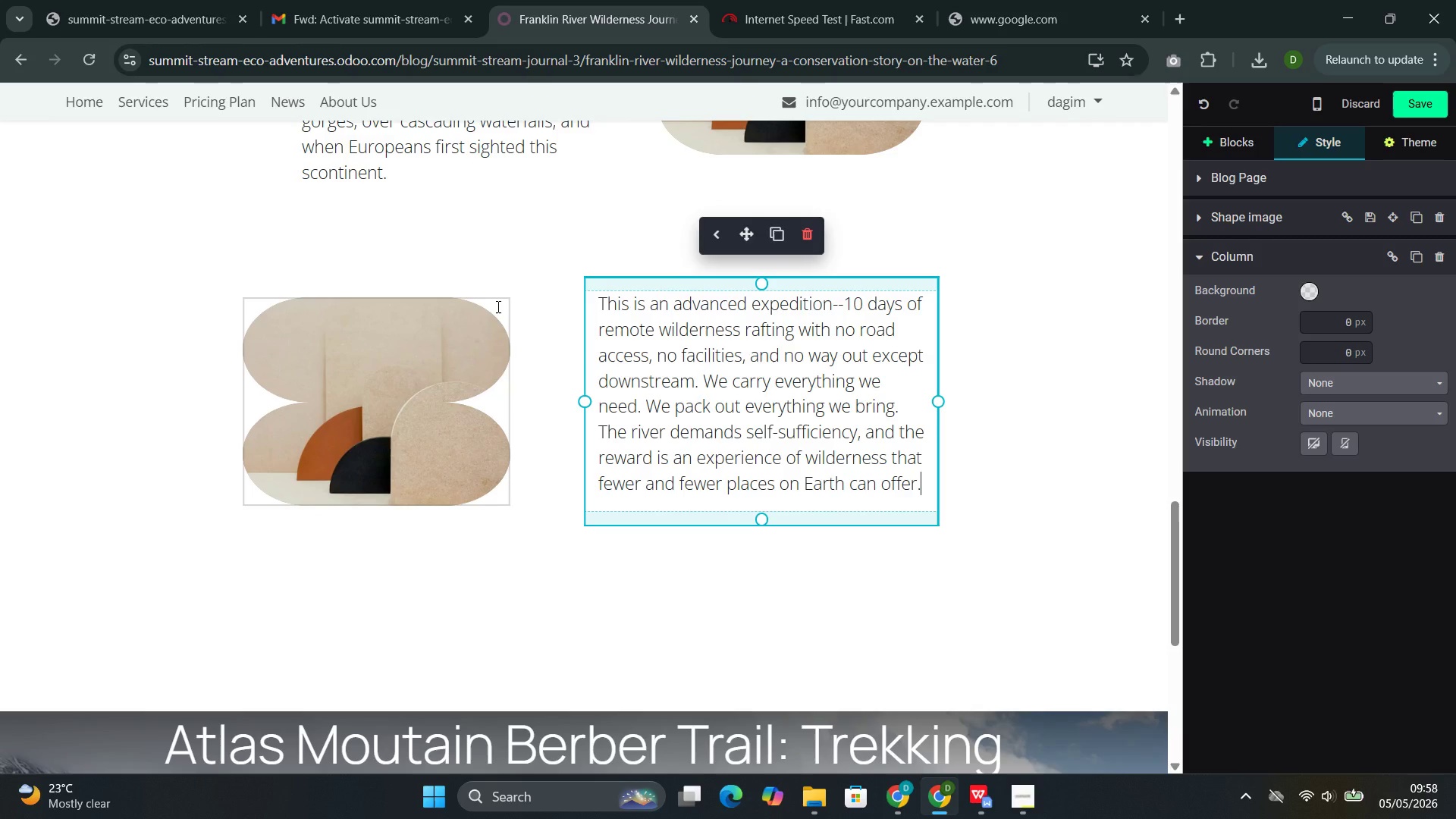 
left_click([529, 364])
 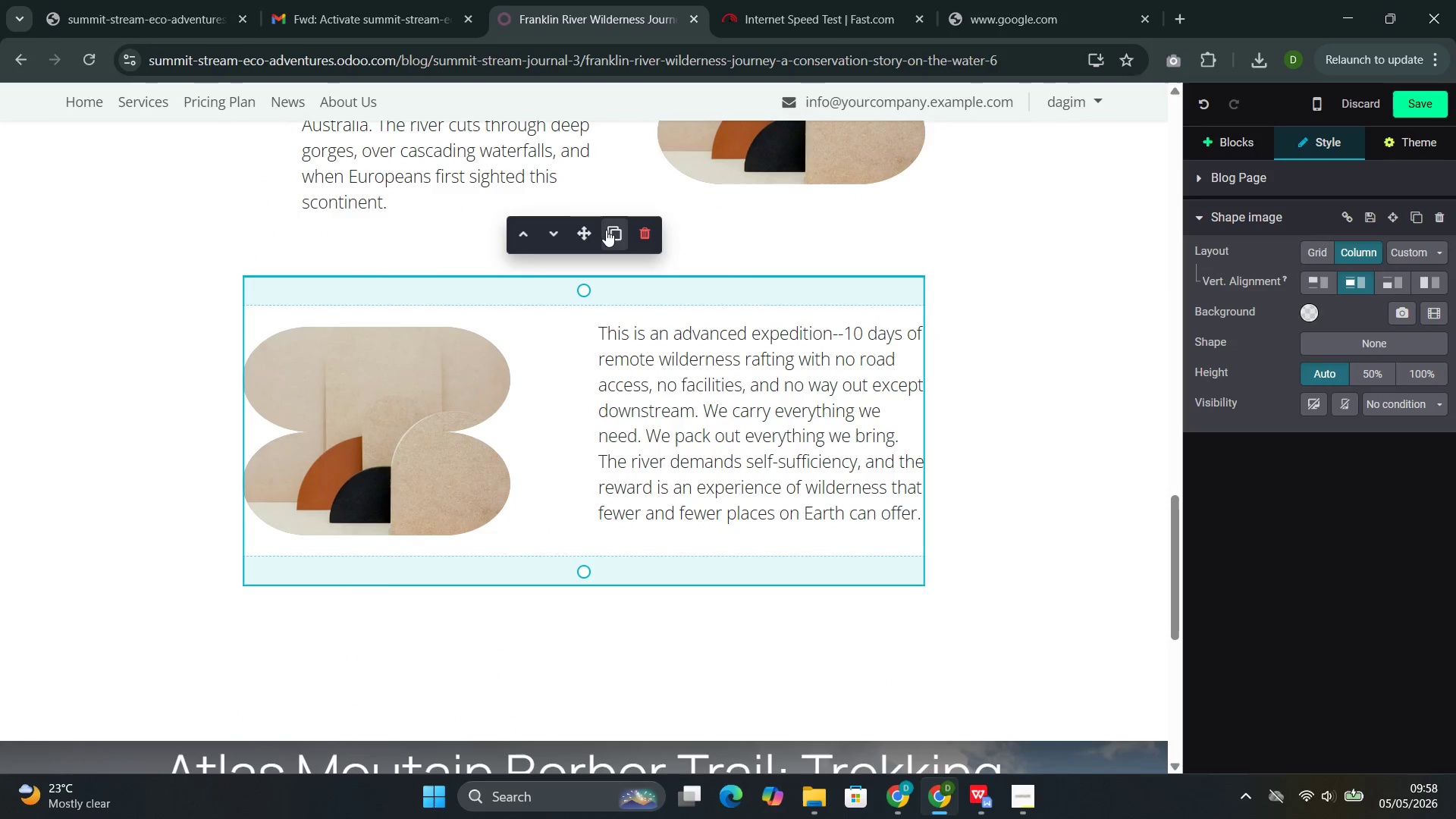 
left_click([607, 234])
 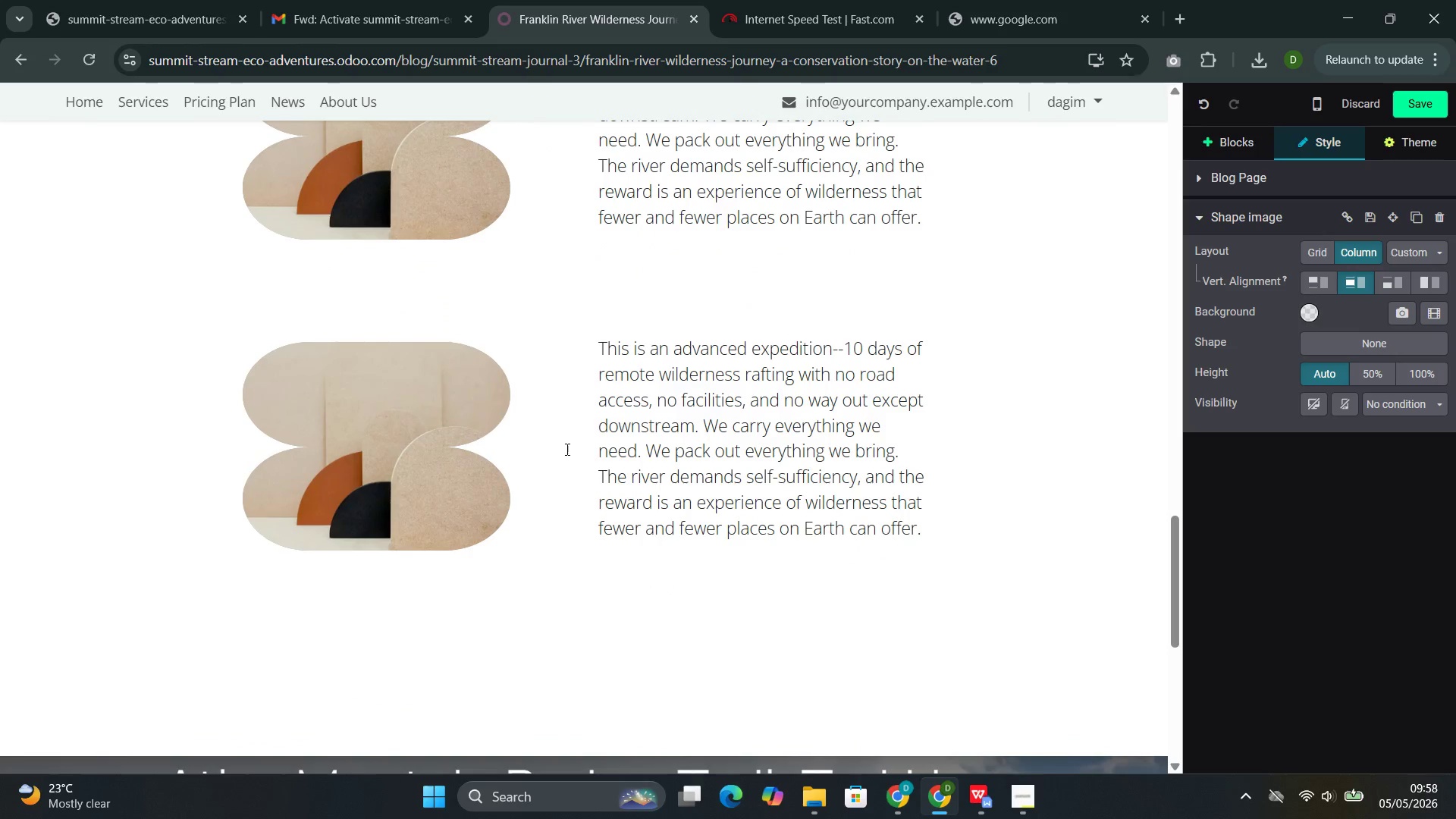 
left_click([474, 447])
 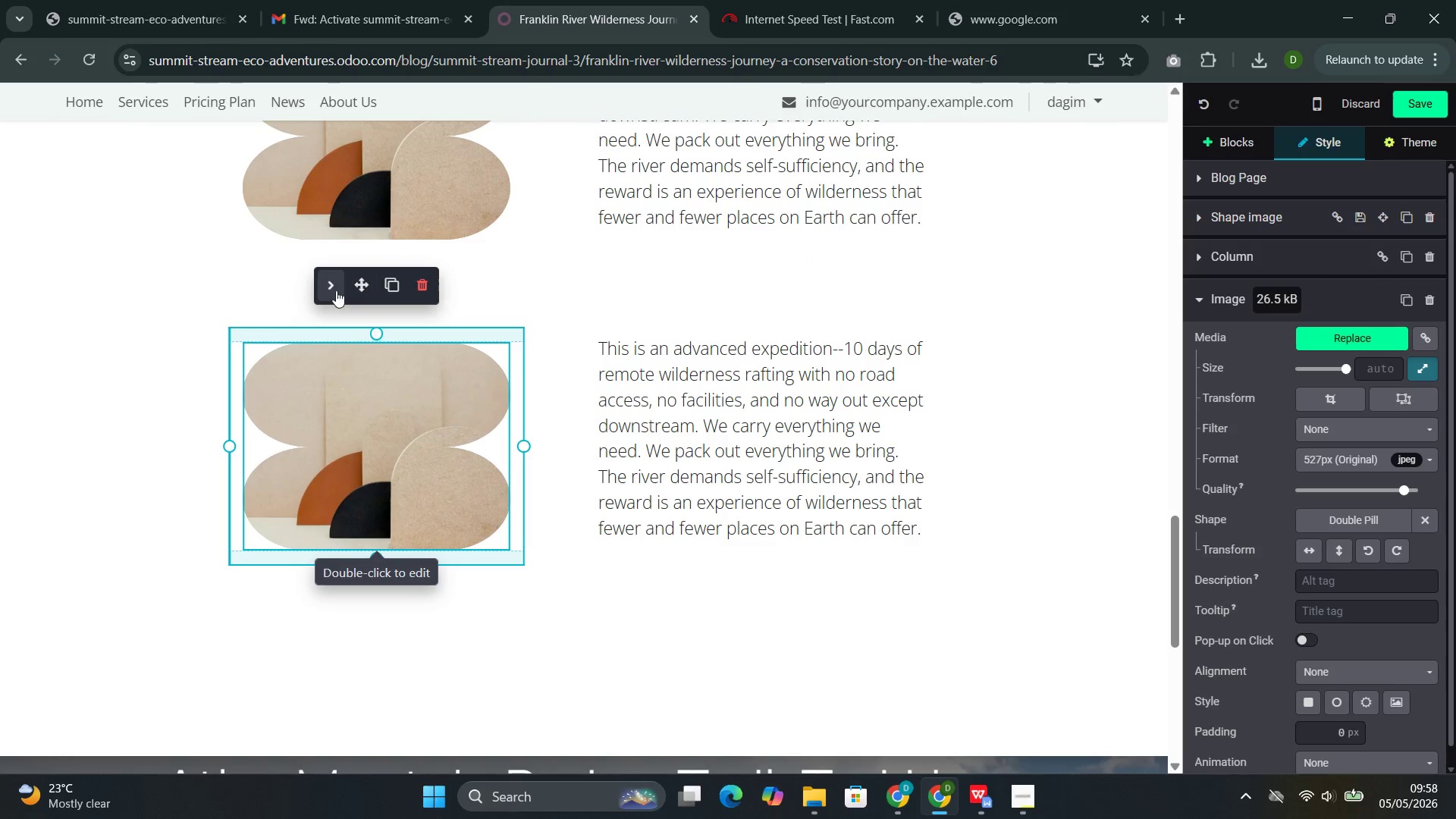 
left_click([331, 287])
 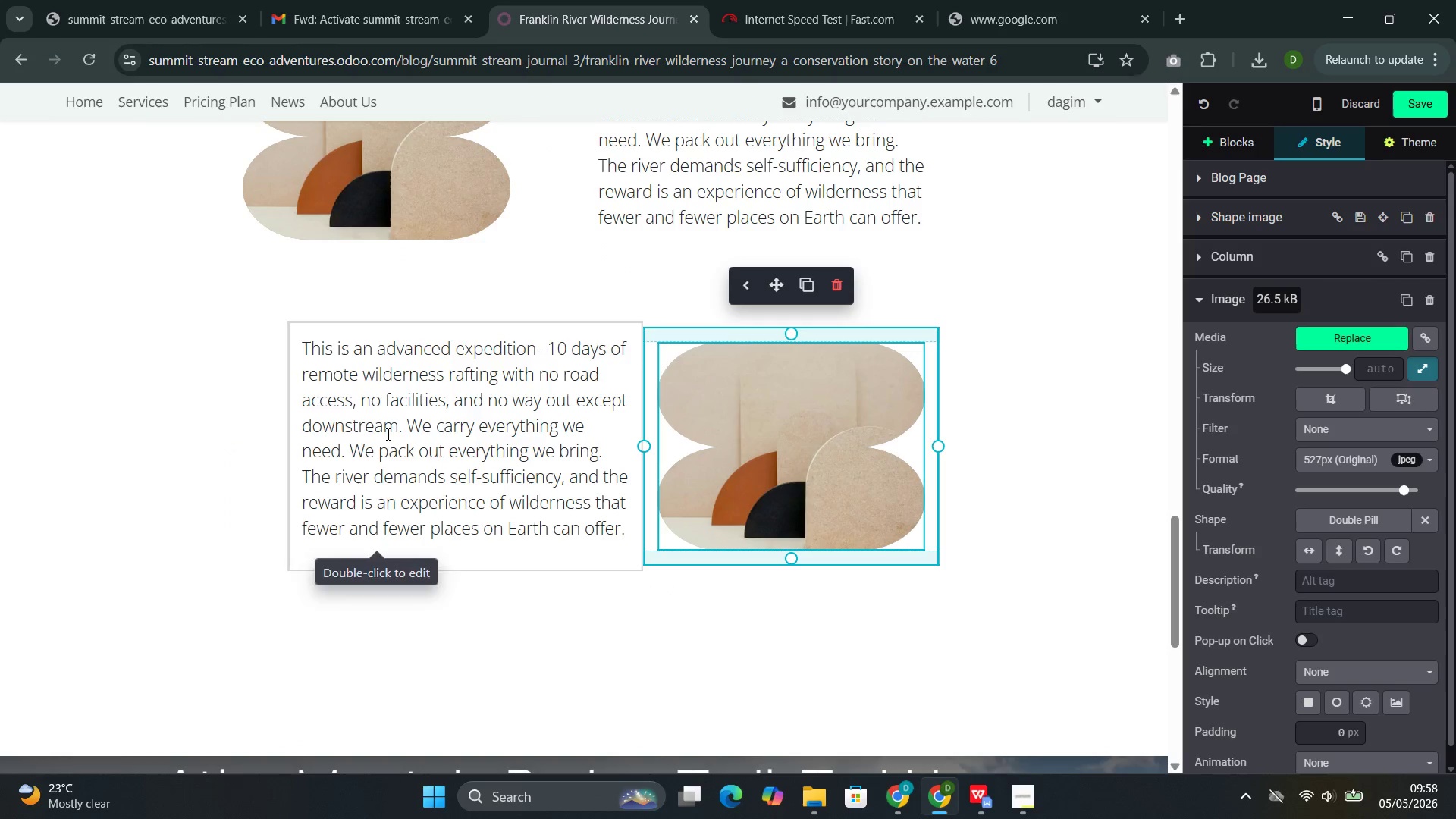 
double_click([387, 434])
 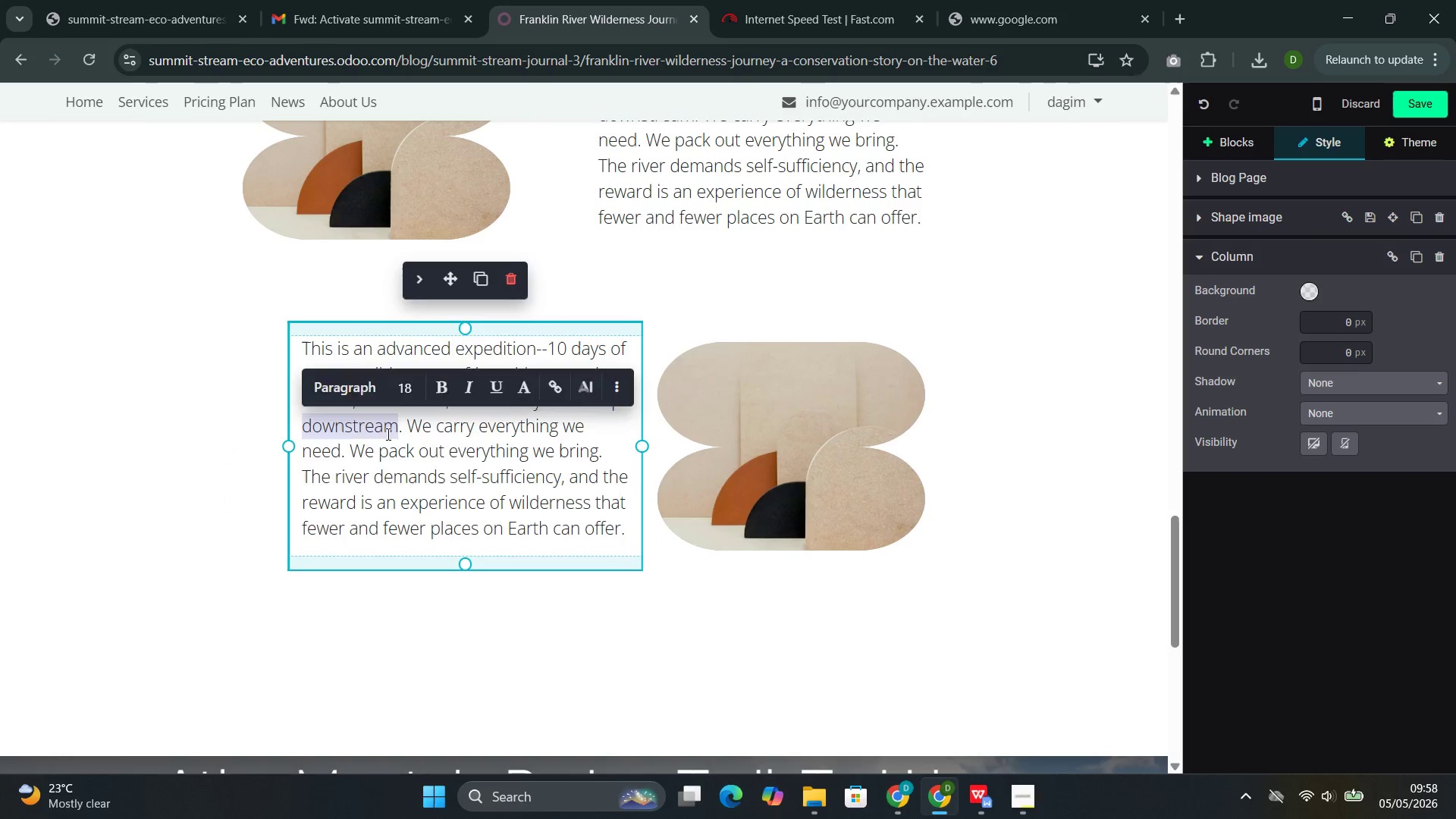 
triple_click([387, 434])
 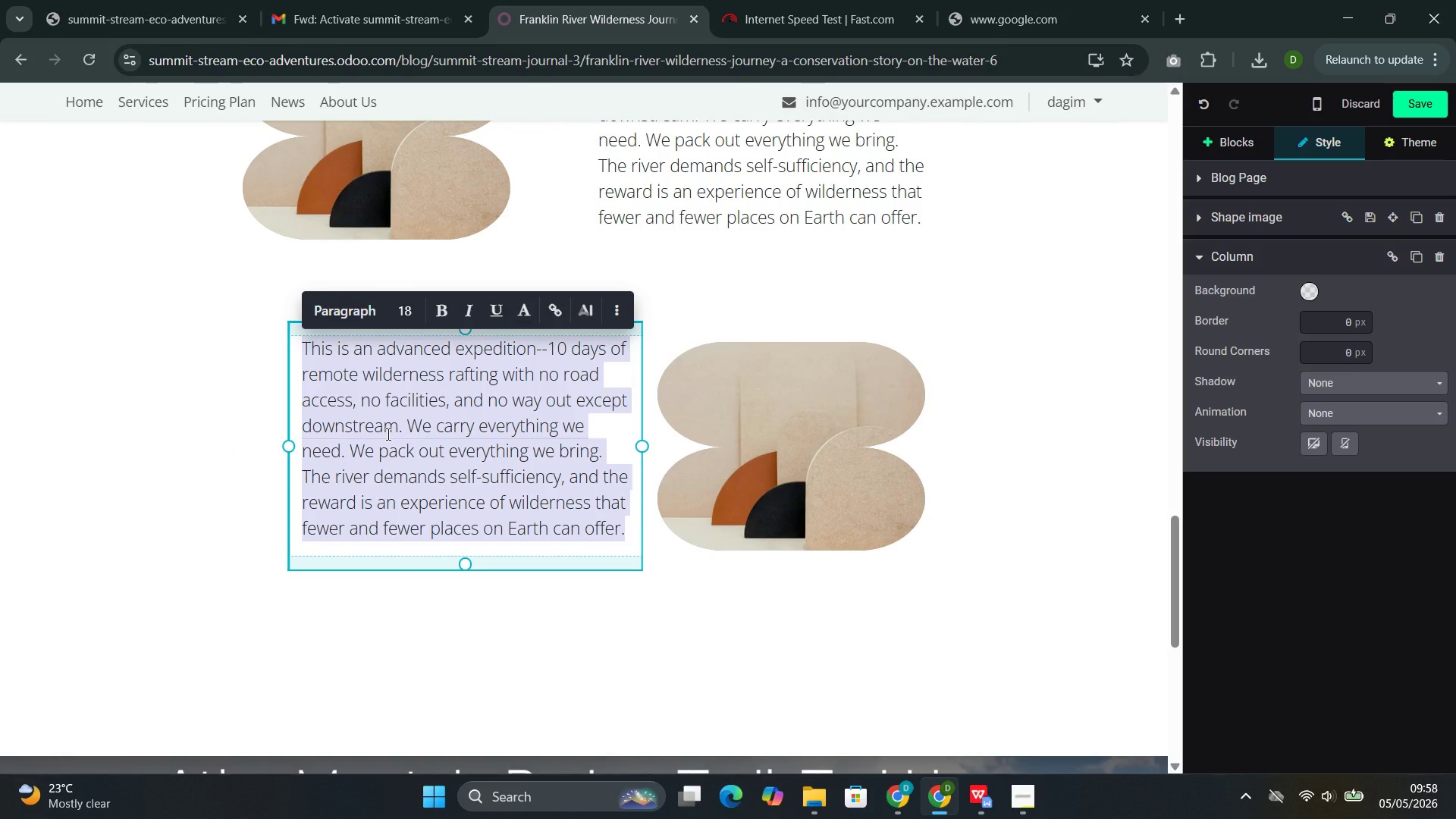 
wait(6.23)
 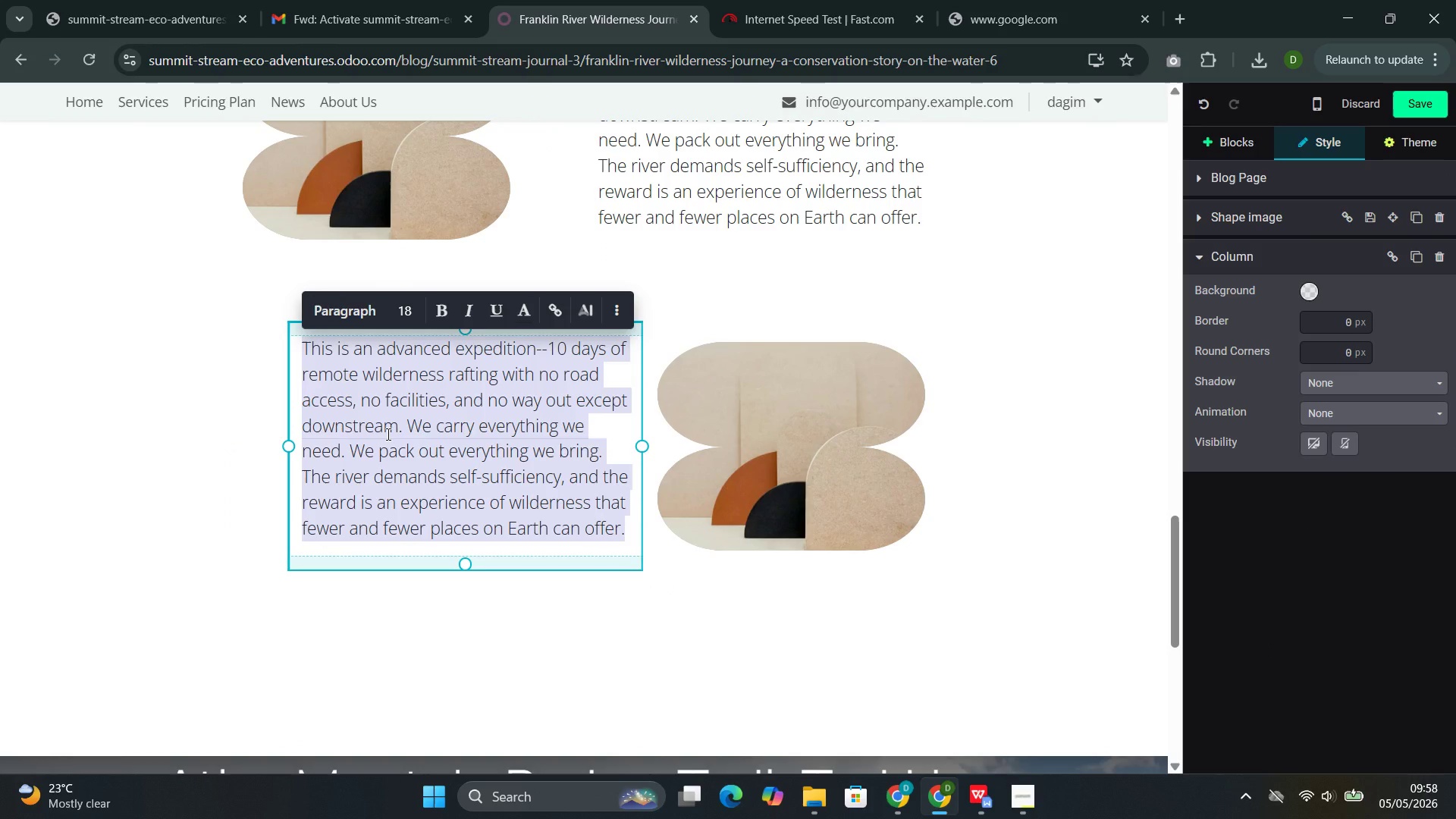 
type(The 340kg Carbon Offset)
 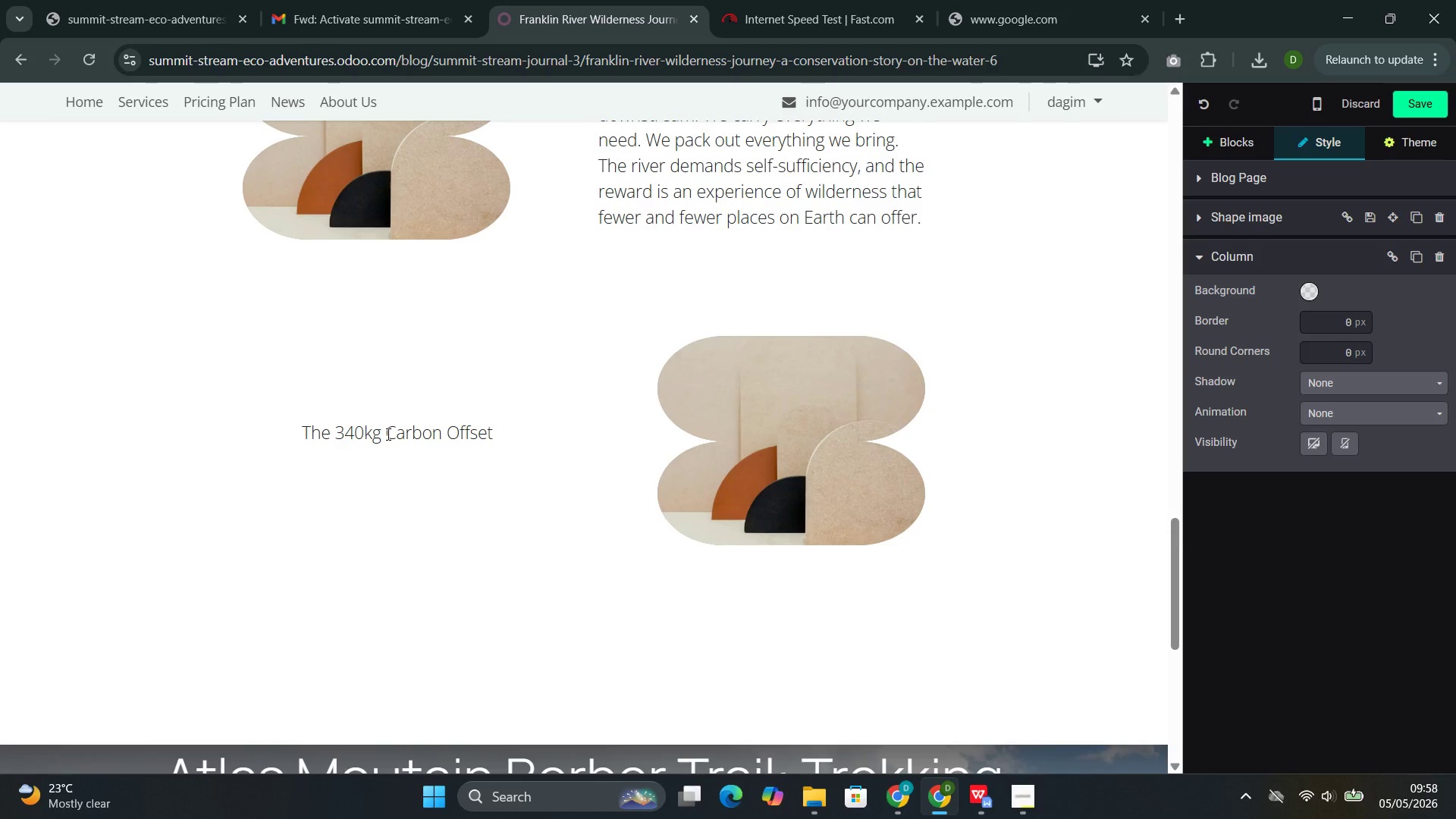 
key(Enter)
 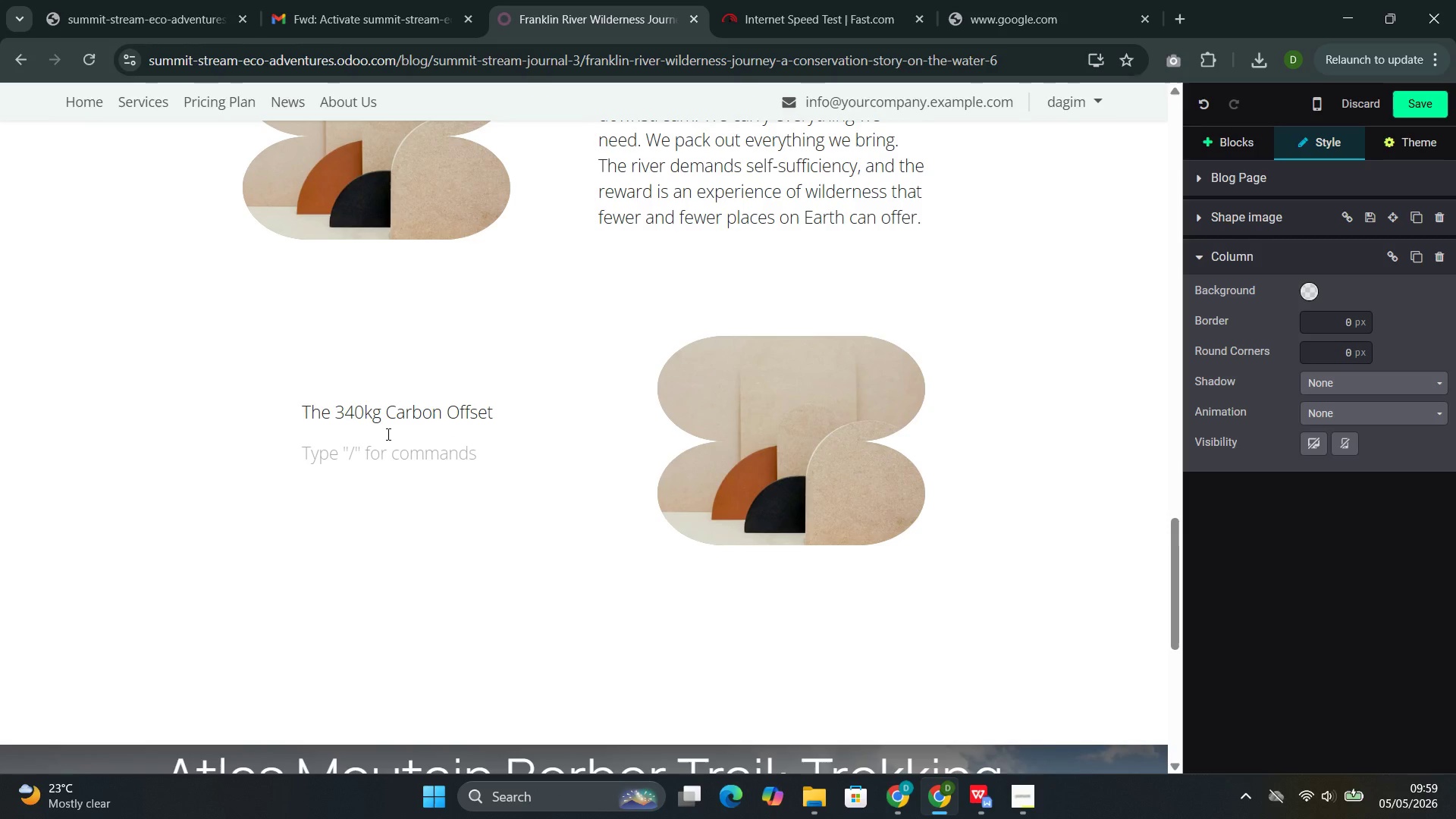 
type(The carbon offset for this )
 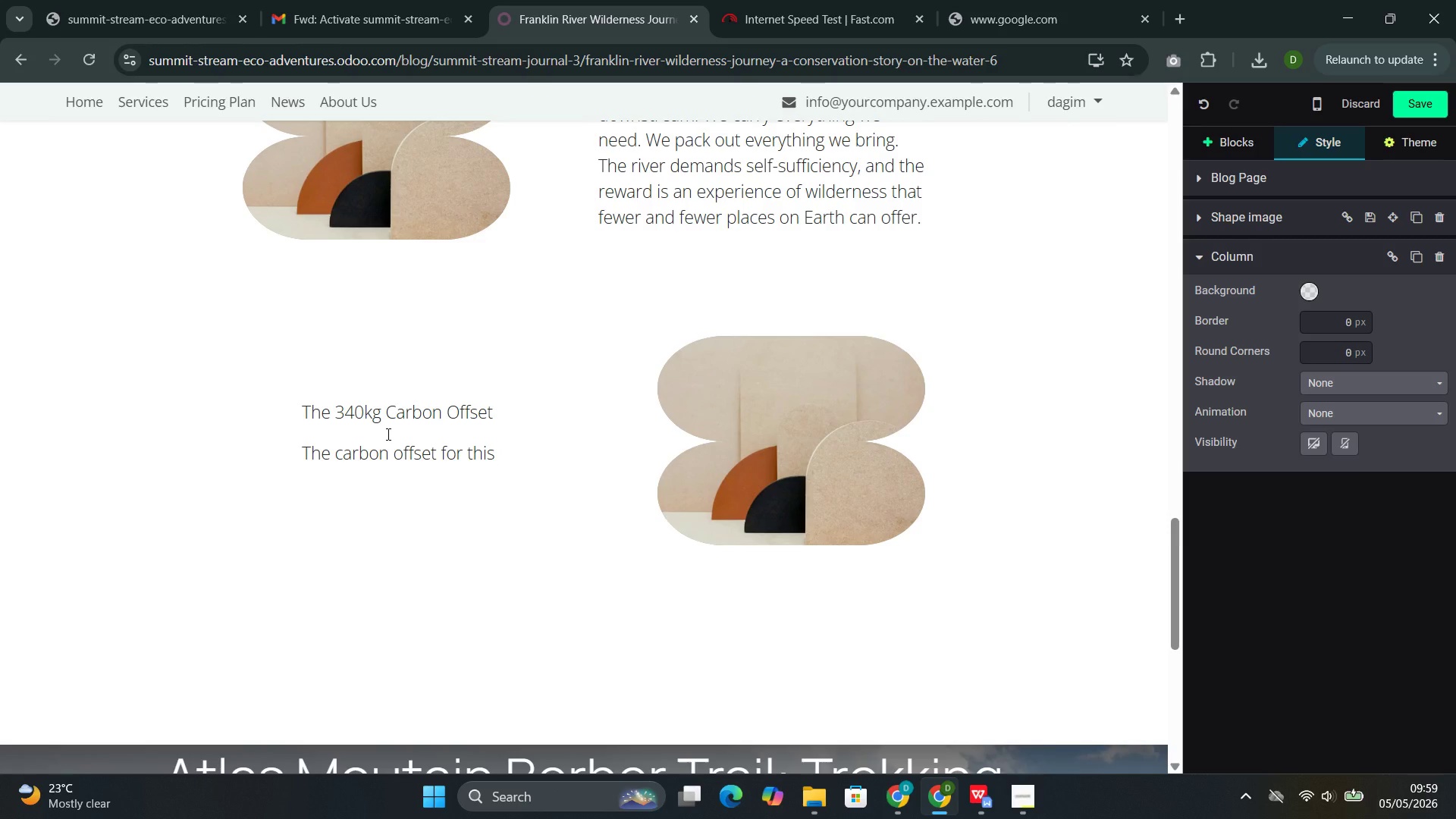 
wait(5.22)
 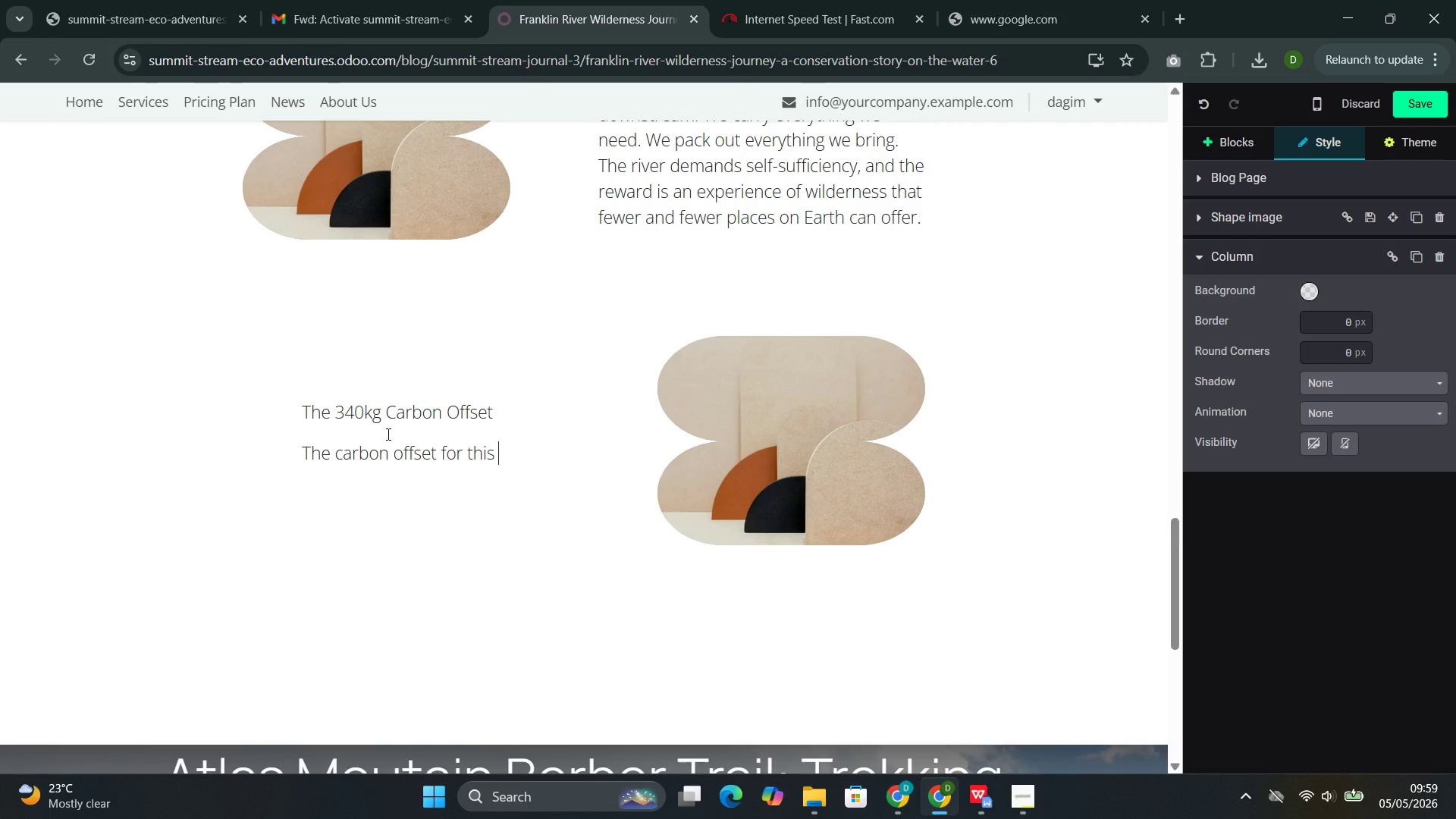 
type(expedition covers all logistics, includu)
key(Backspace)
type(ing the flight from Hobart to the traihead. Founds are direc)
 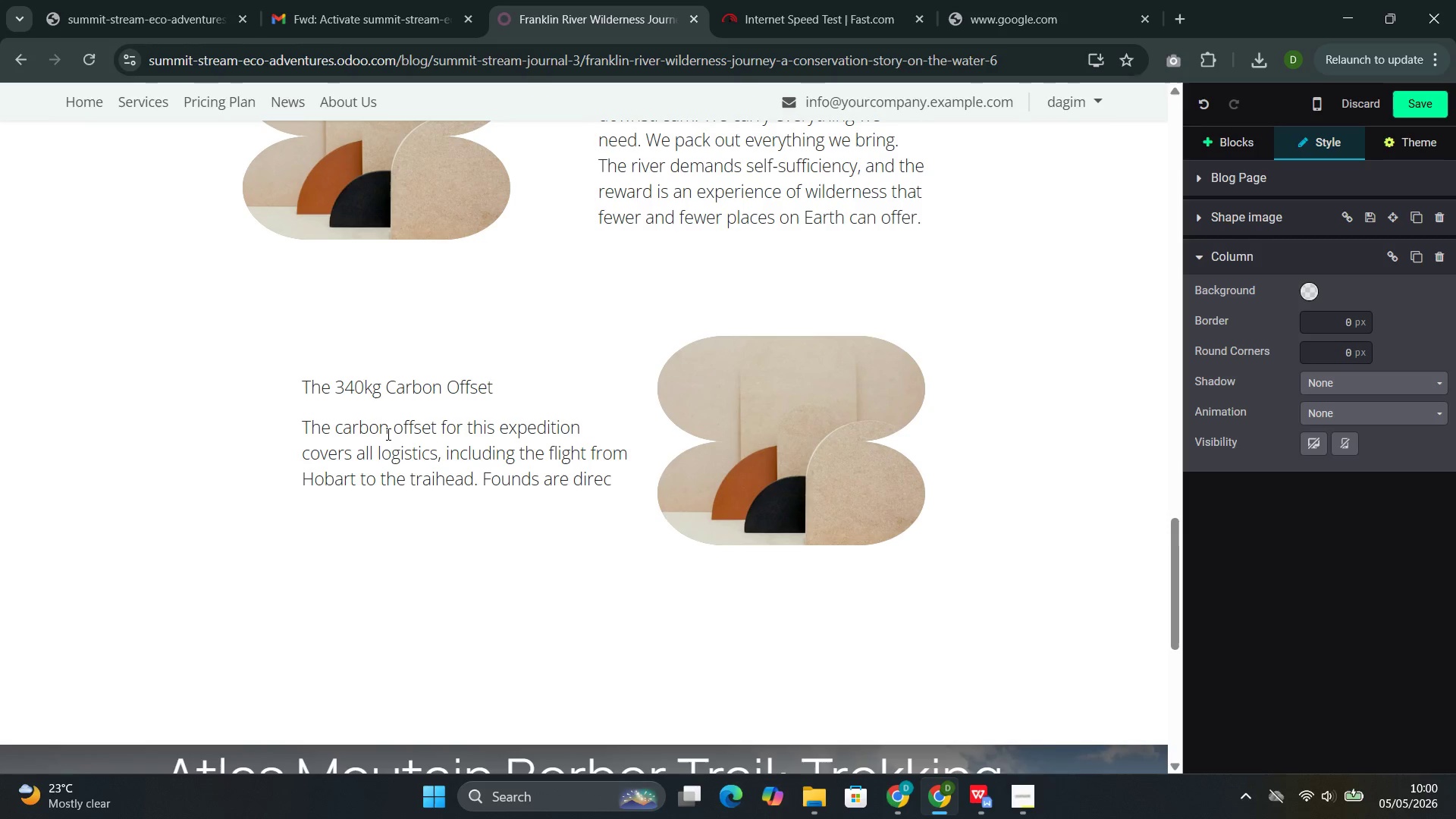 
wait(6.51)
 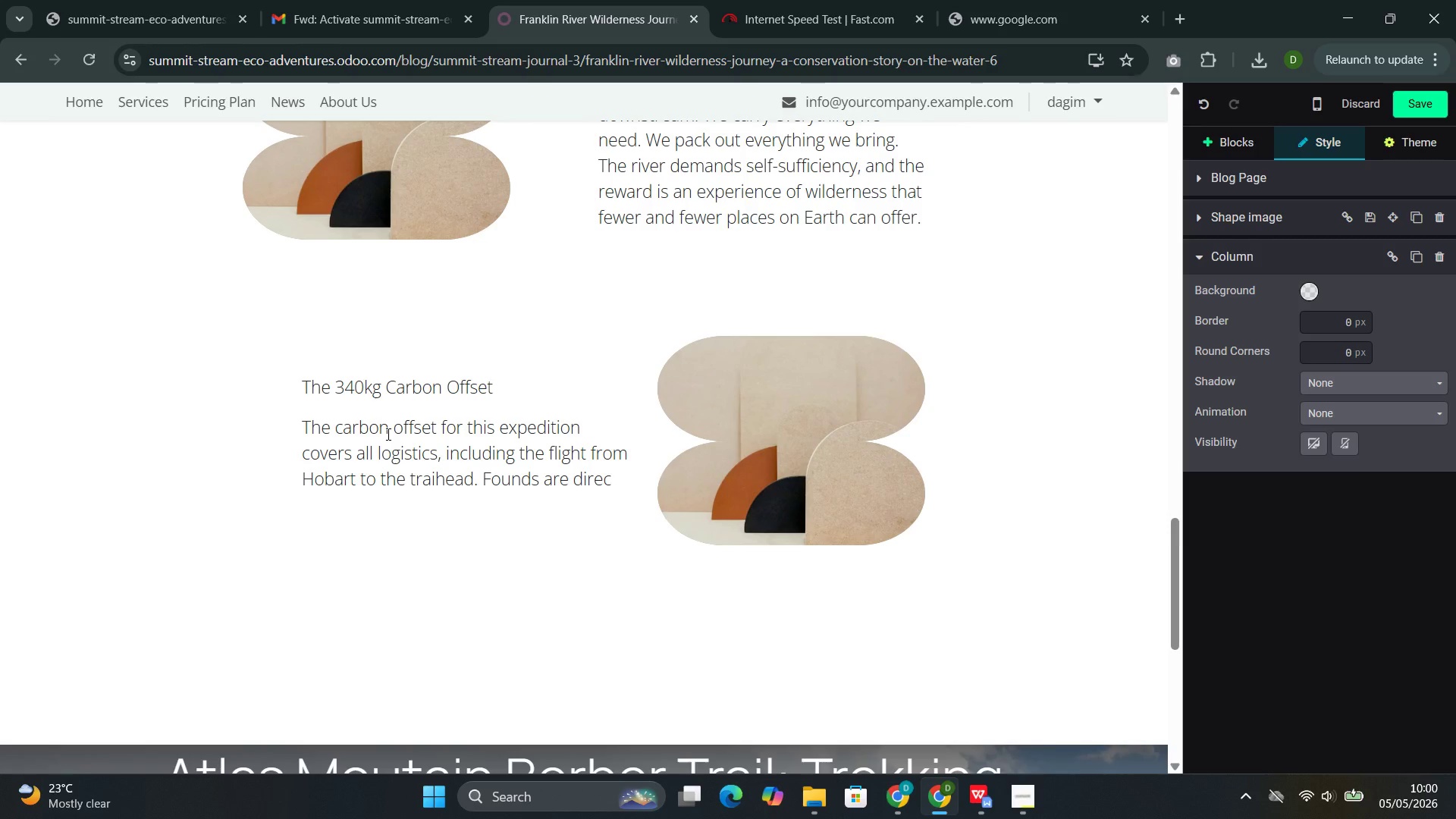 
type(ted to a verified Tasmanian conservstion project that protects o)
 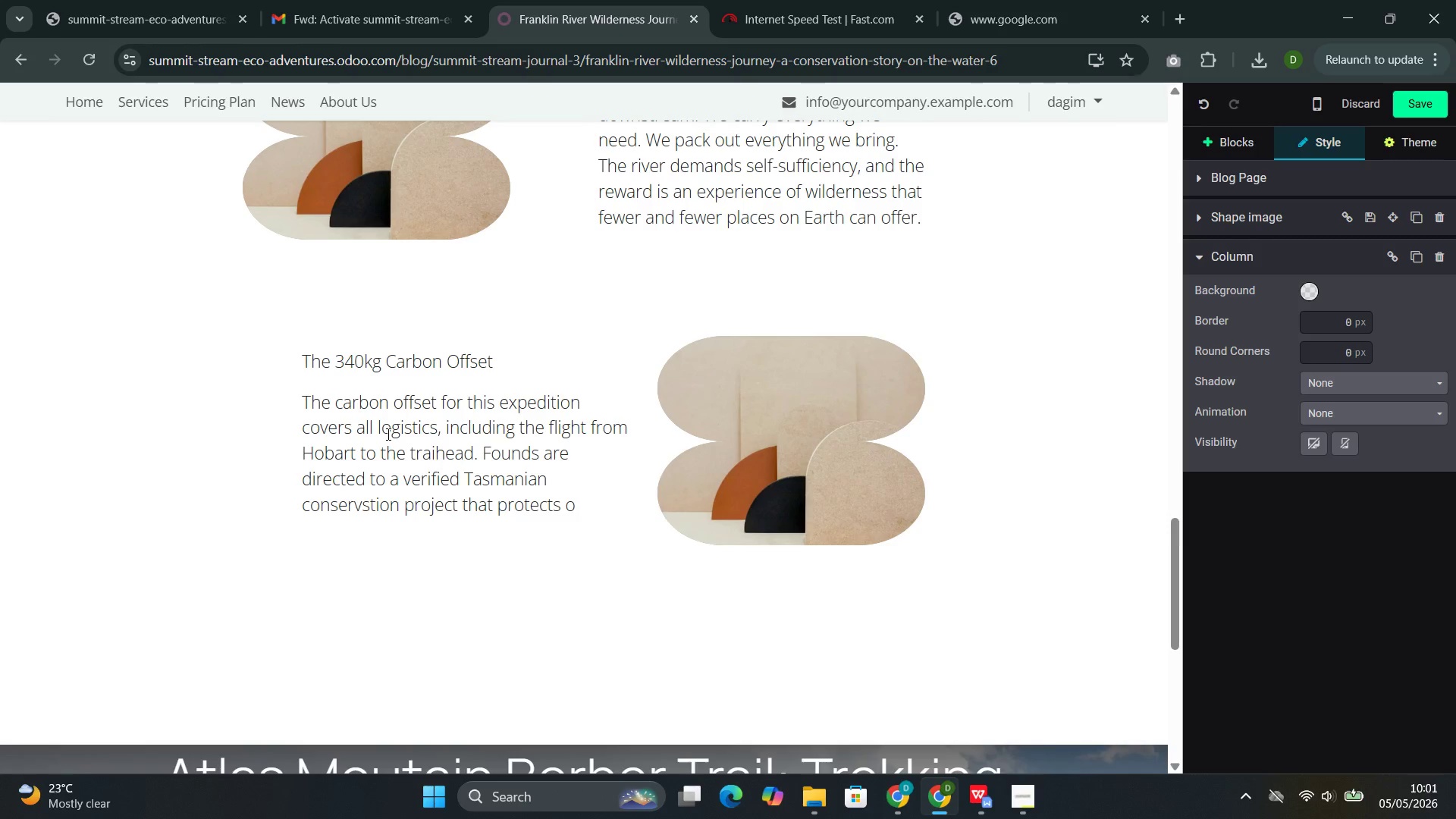 
type(ld-growth forests)
 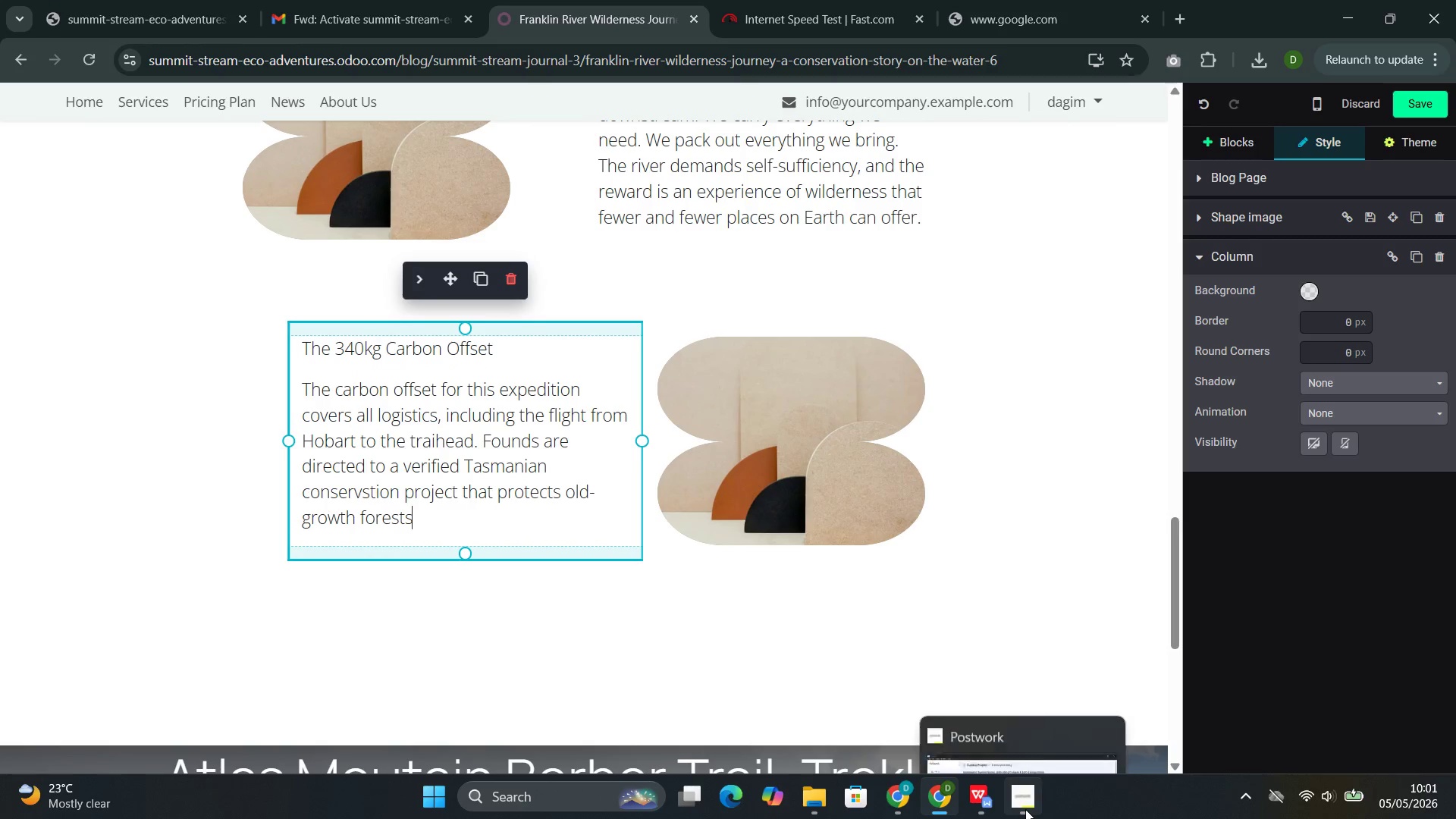 
left_click([976, 712])
 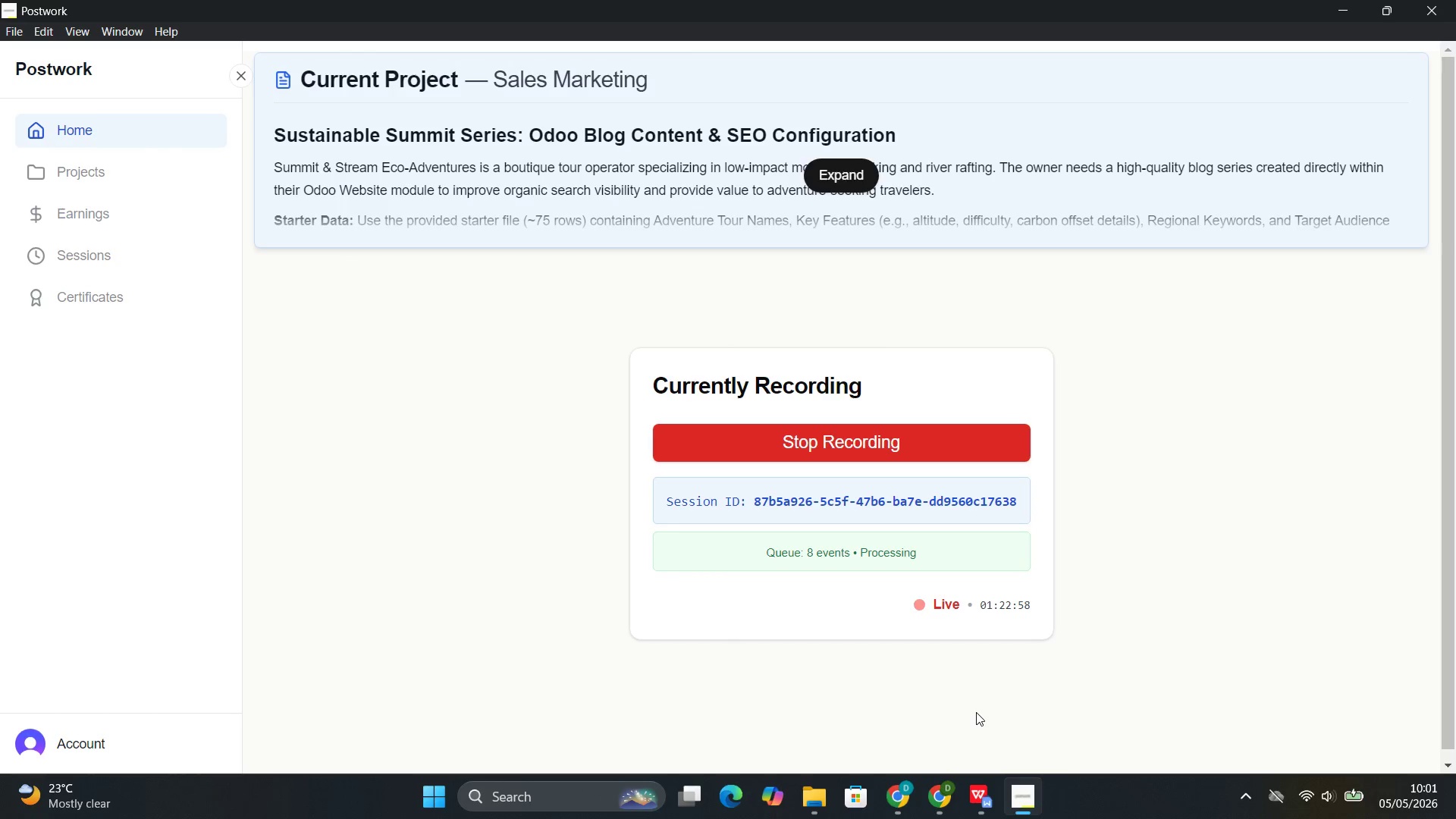 
wait(7.78)
 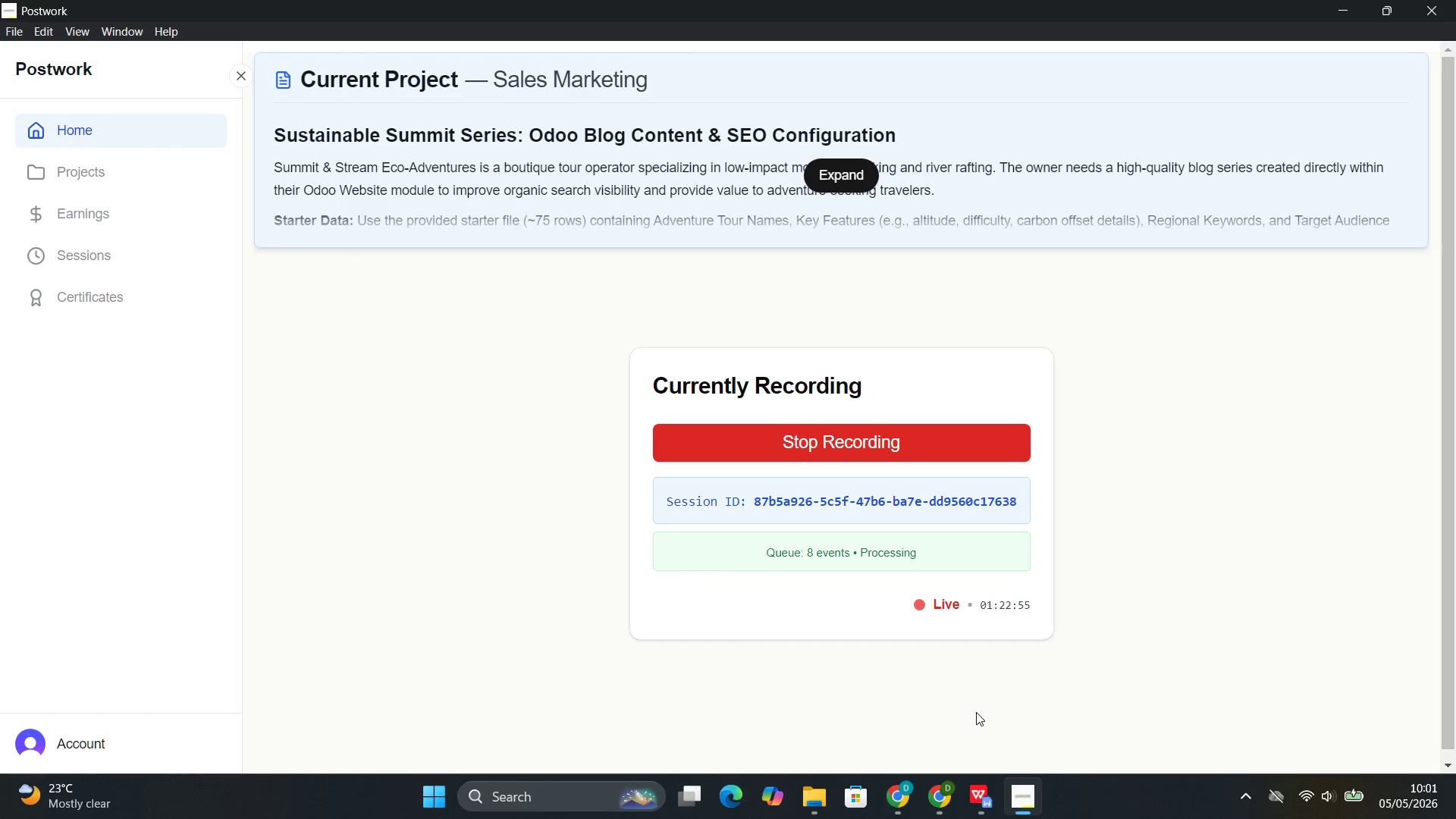 
left_click([903, 692])
 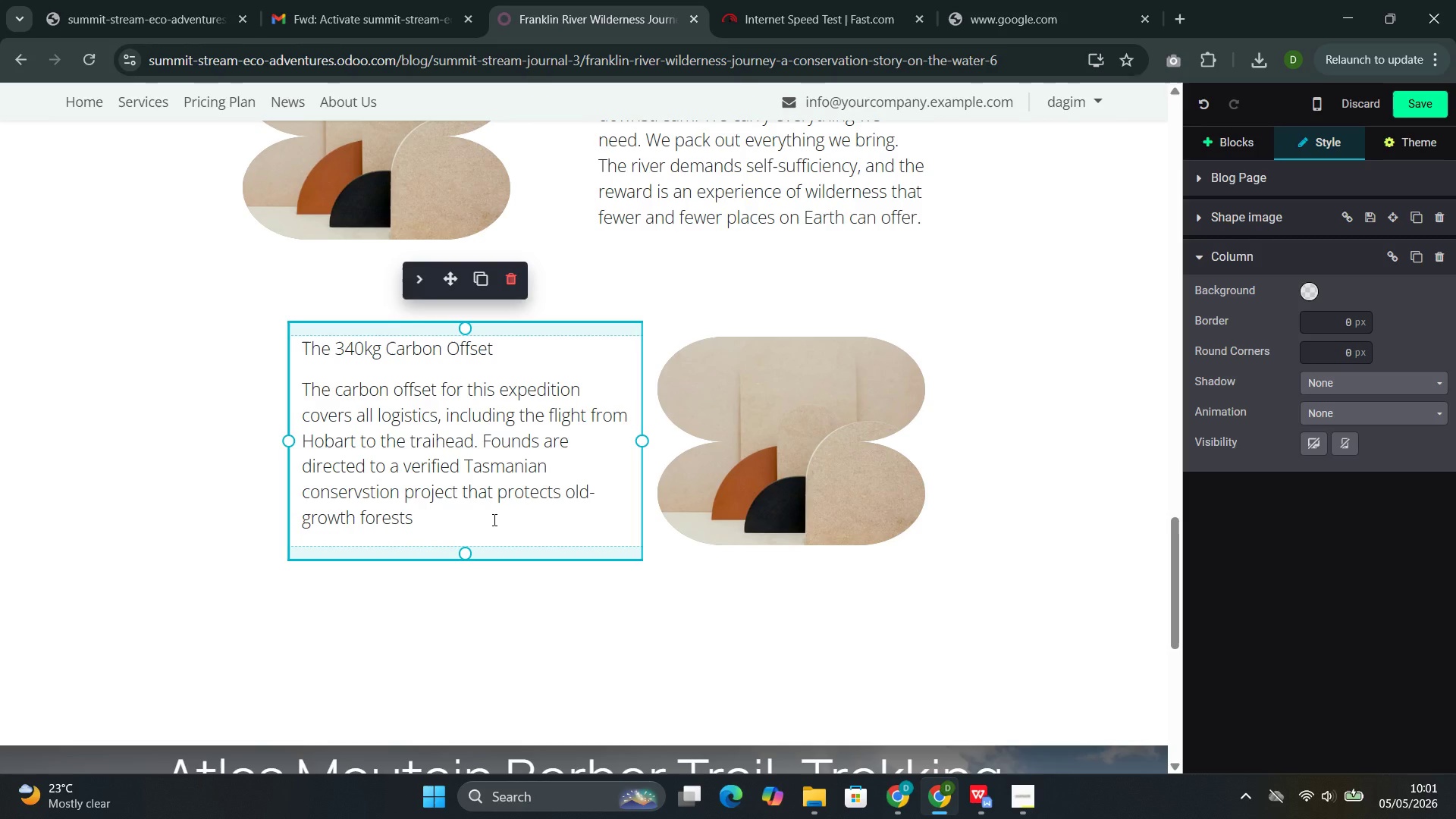 
wait(5.49)
 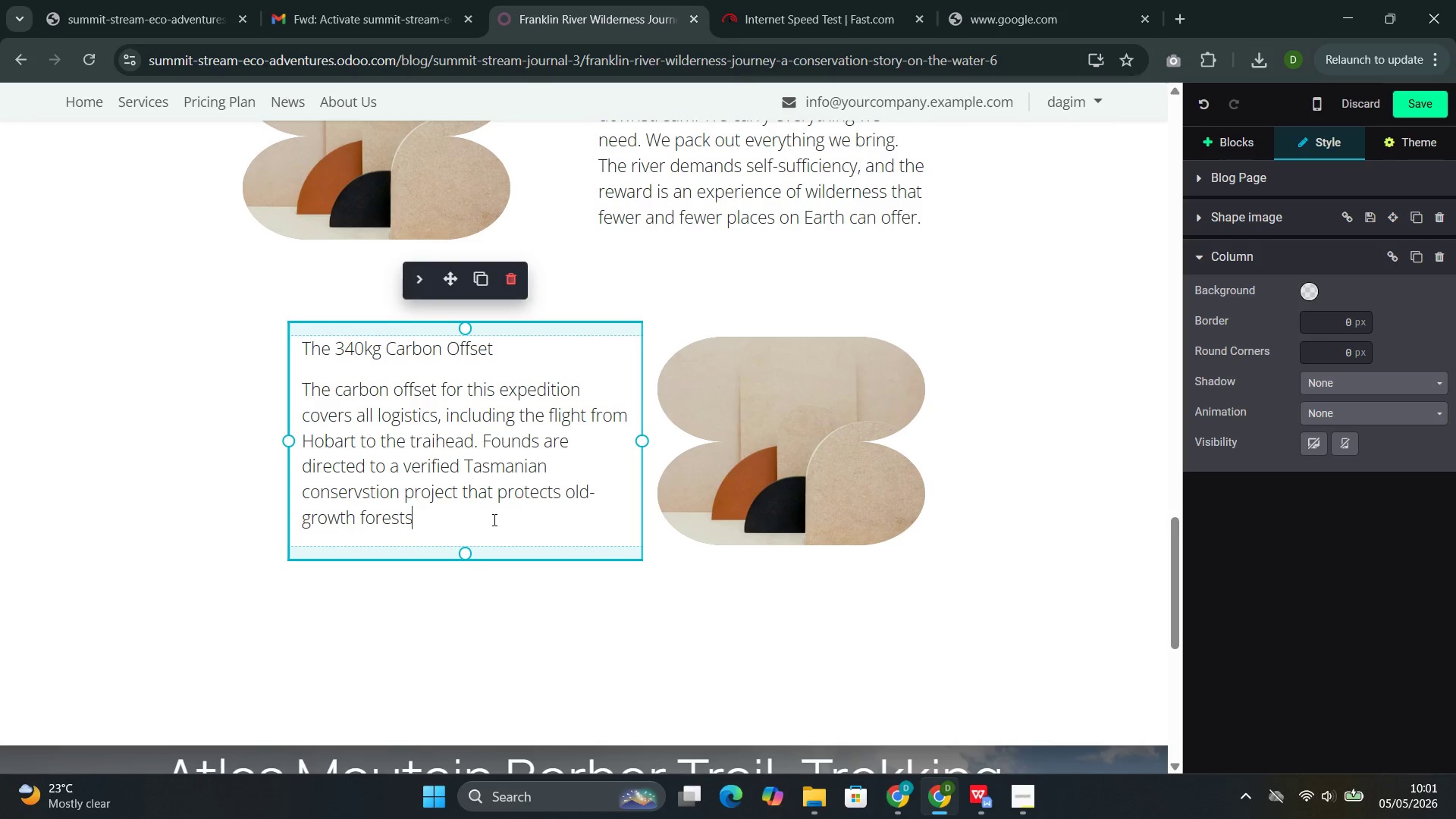 
type( and the carbon s)
key(Backspace)
type(they sequester )
 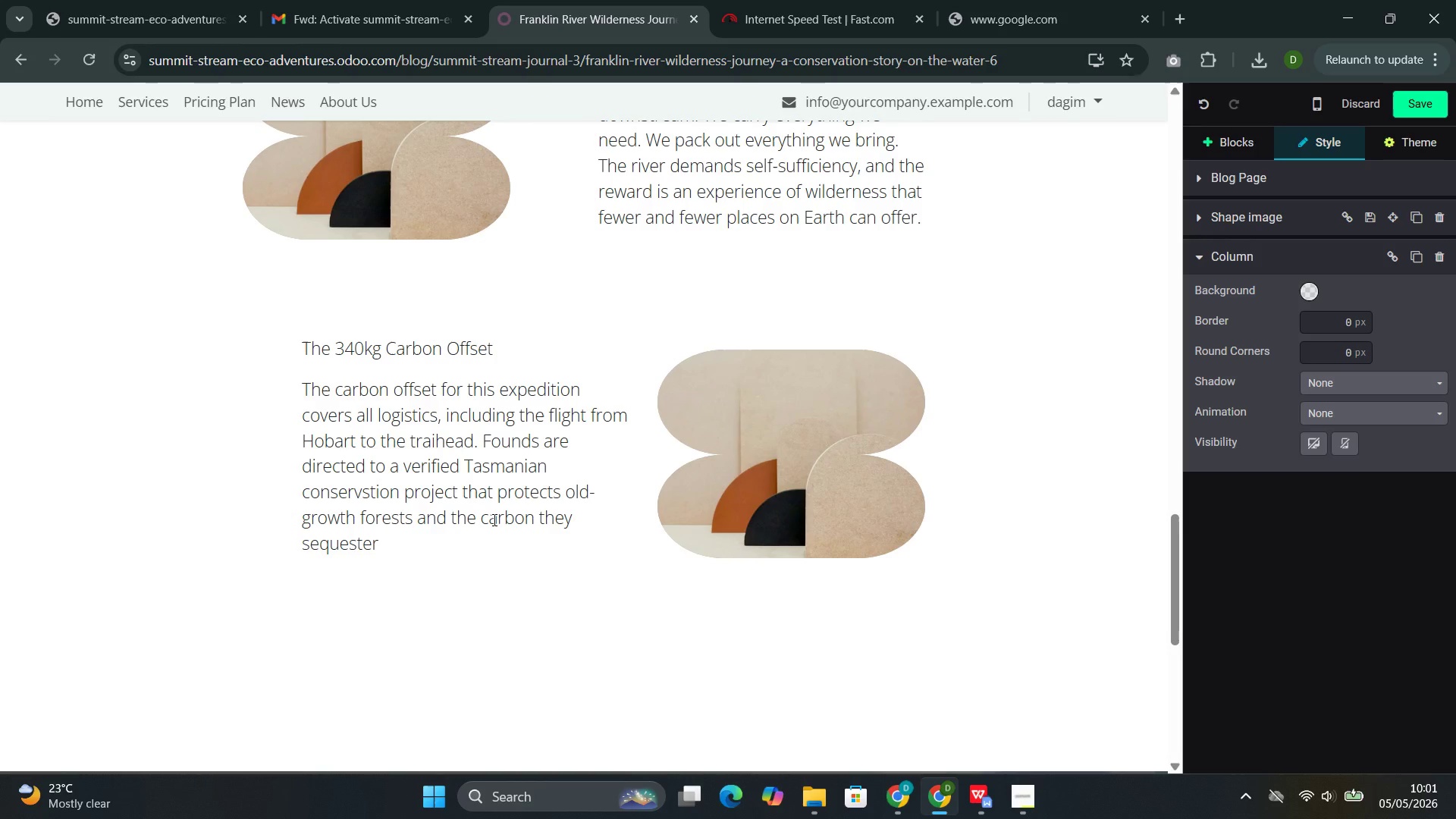 
key(Backspace)
 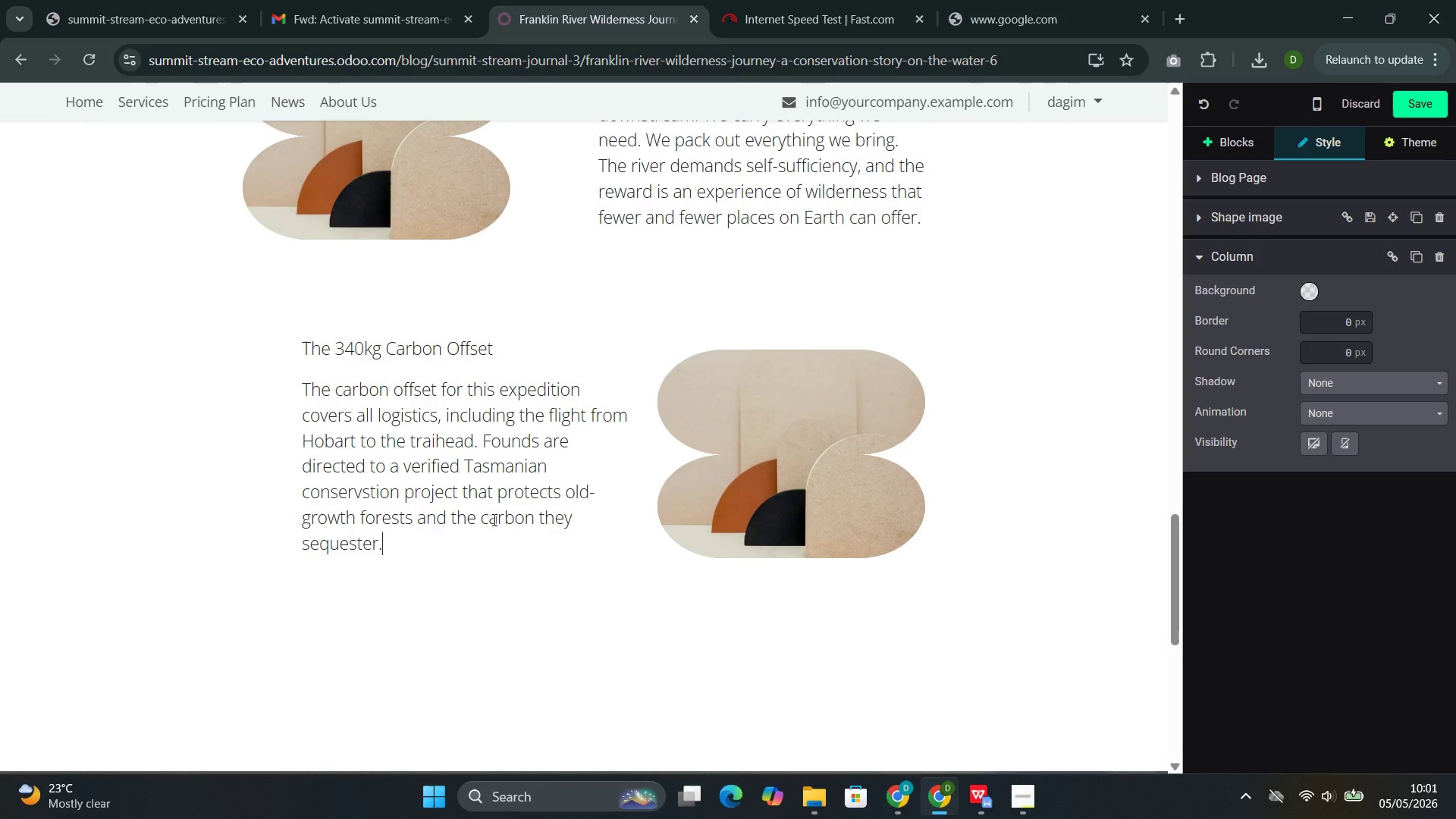 
key(Period)
 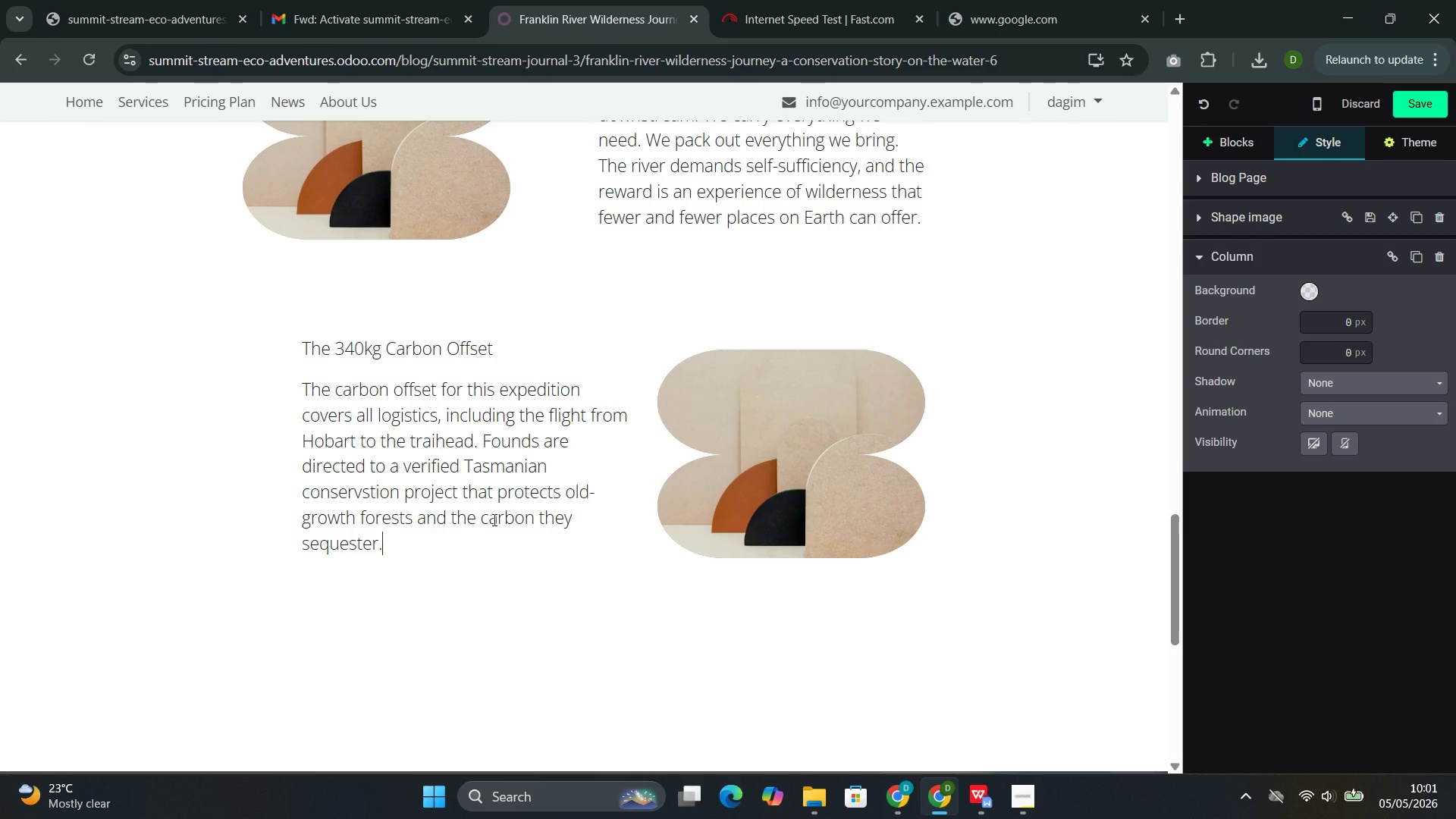 
key(Enter)
 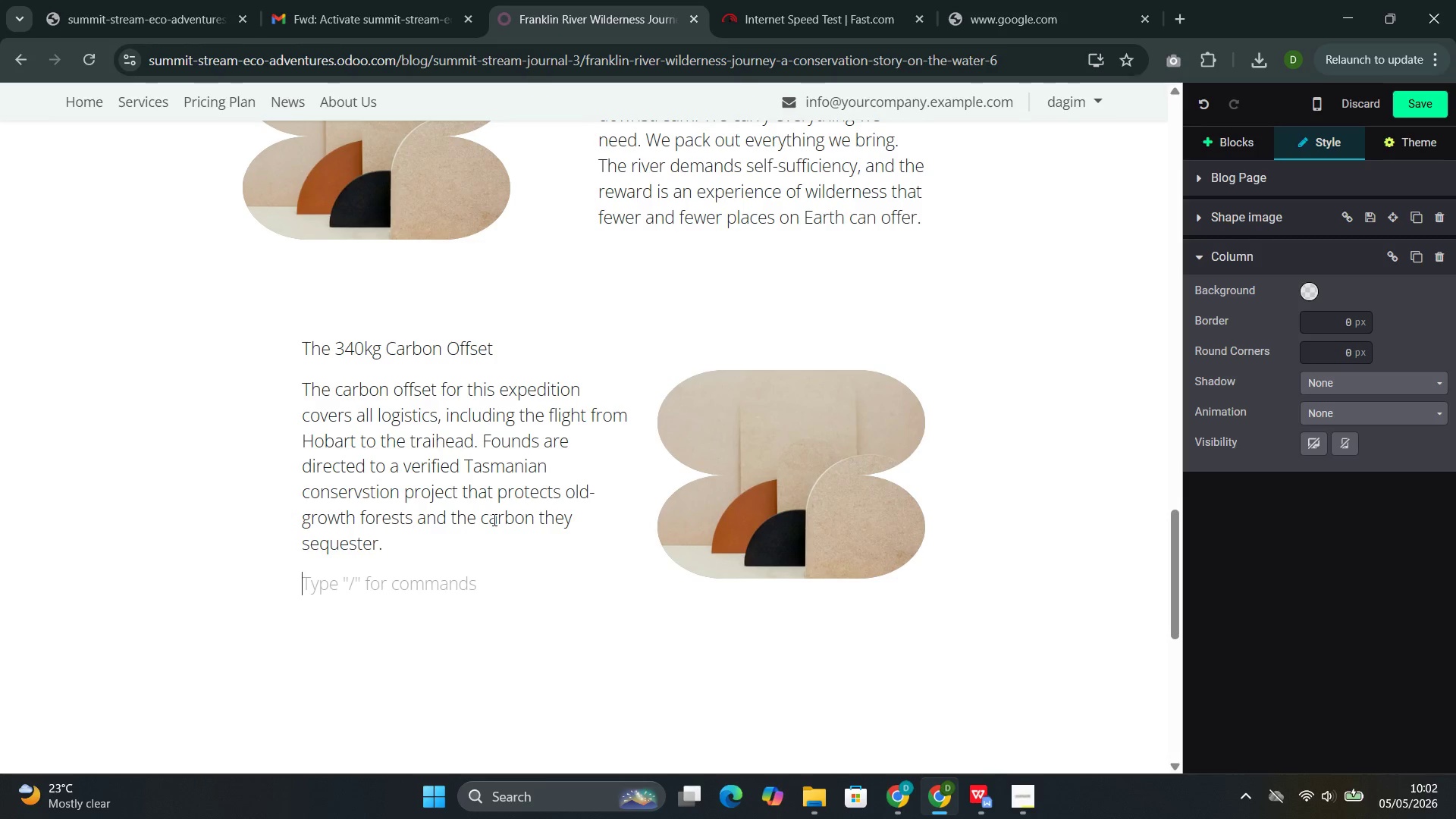 
type(/Ex)
key(Backspace)
key(Backspace)
type(butt)
 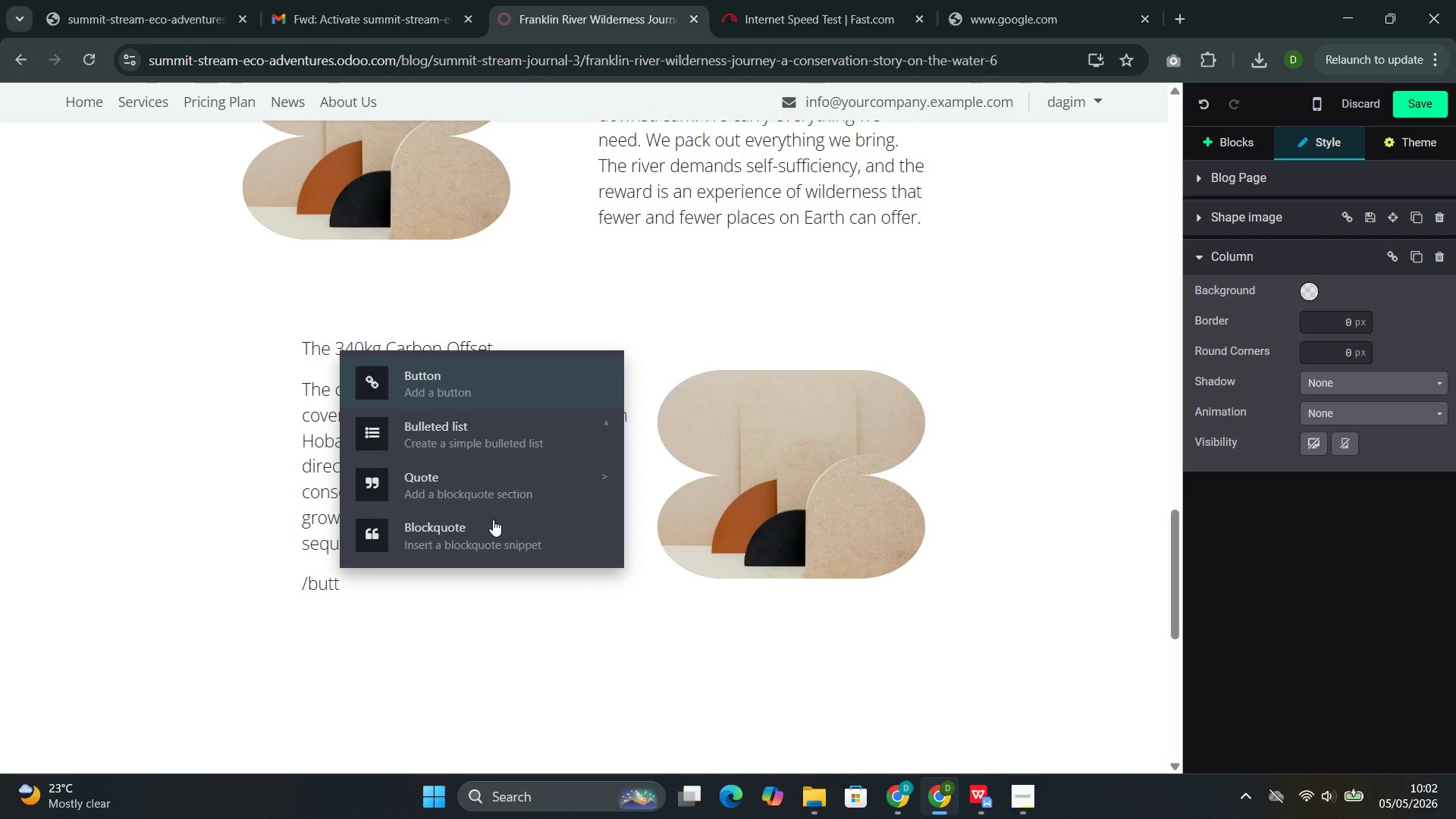 
key(Enter)
 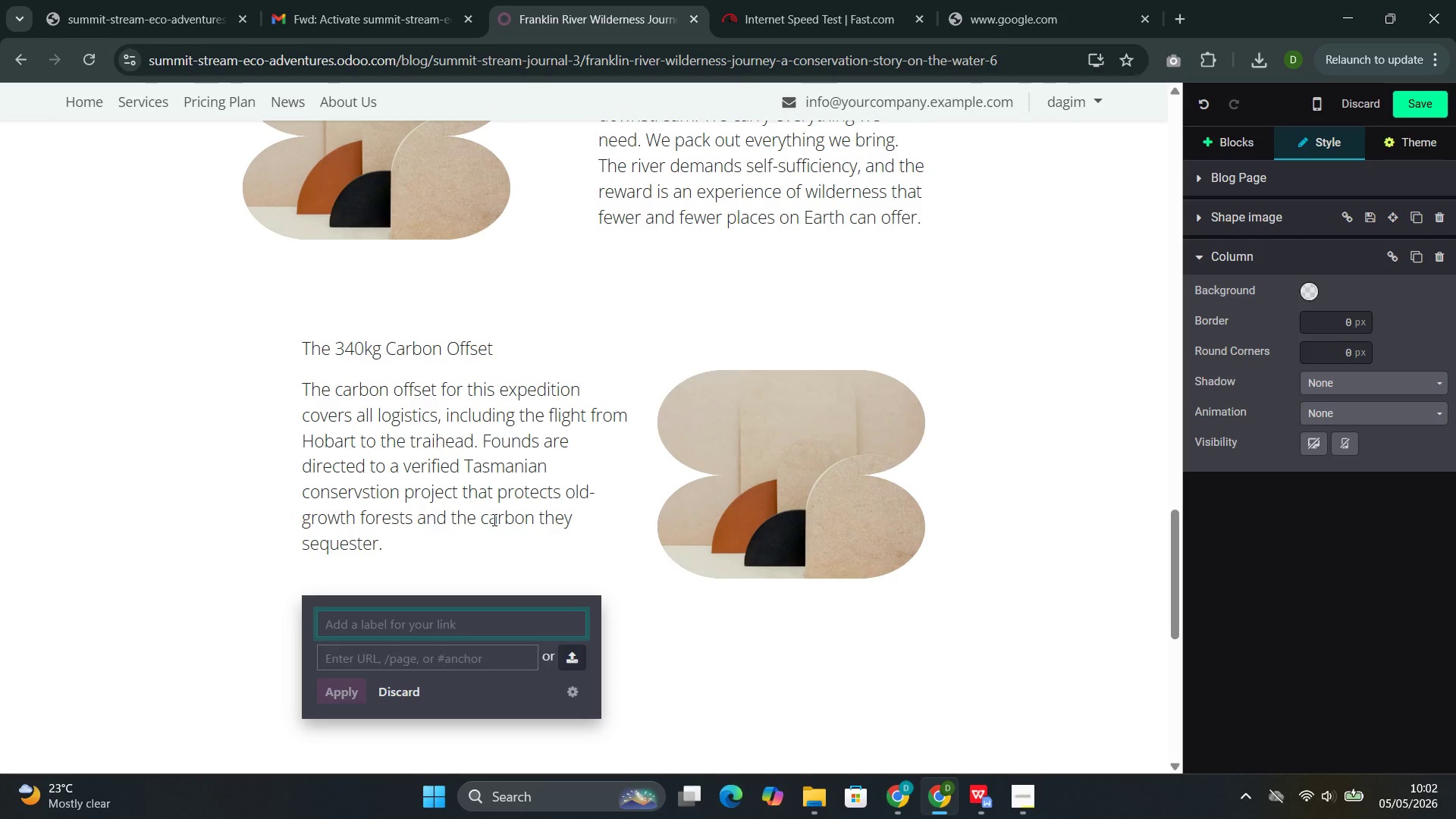 
type(Expore)
 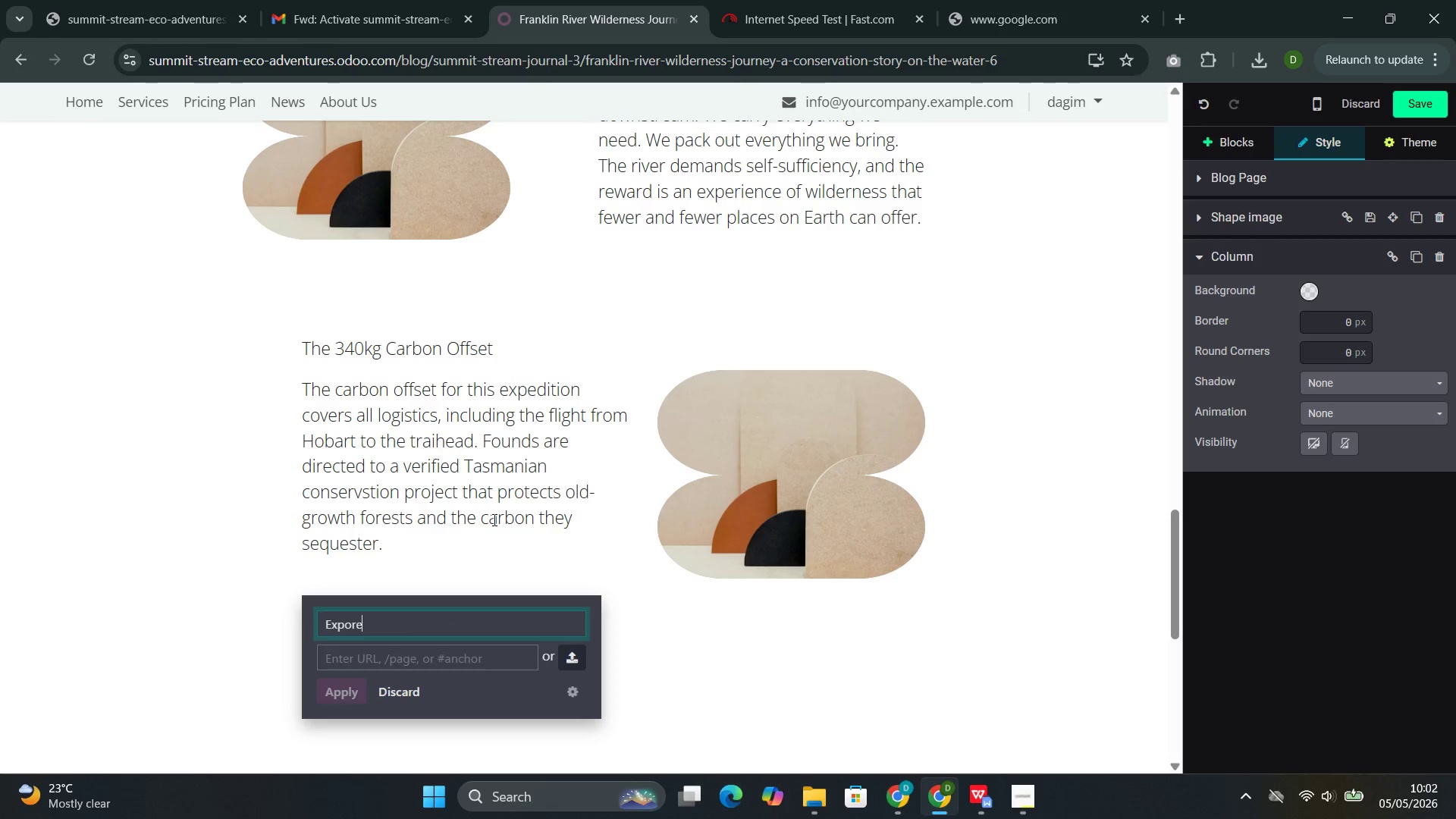 
key(ArrowLeft)
 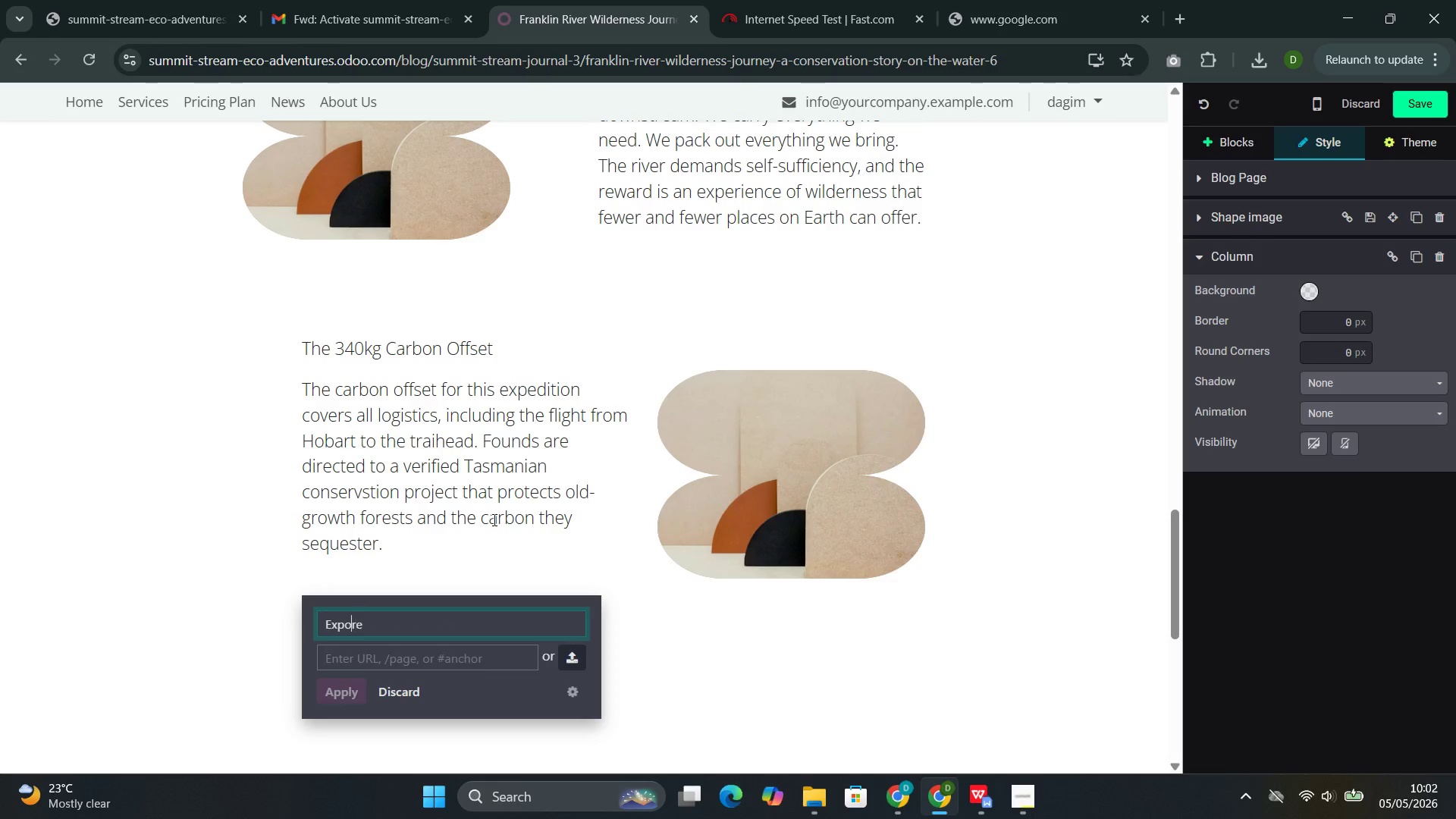 
key(ArrowLeft)
 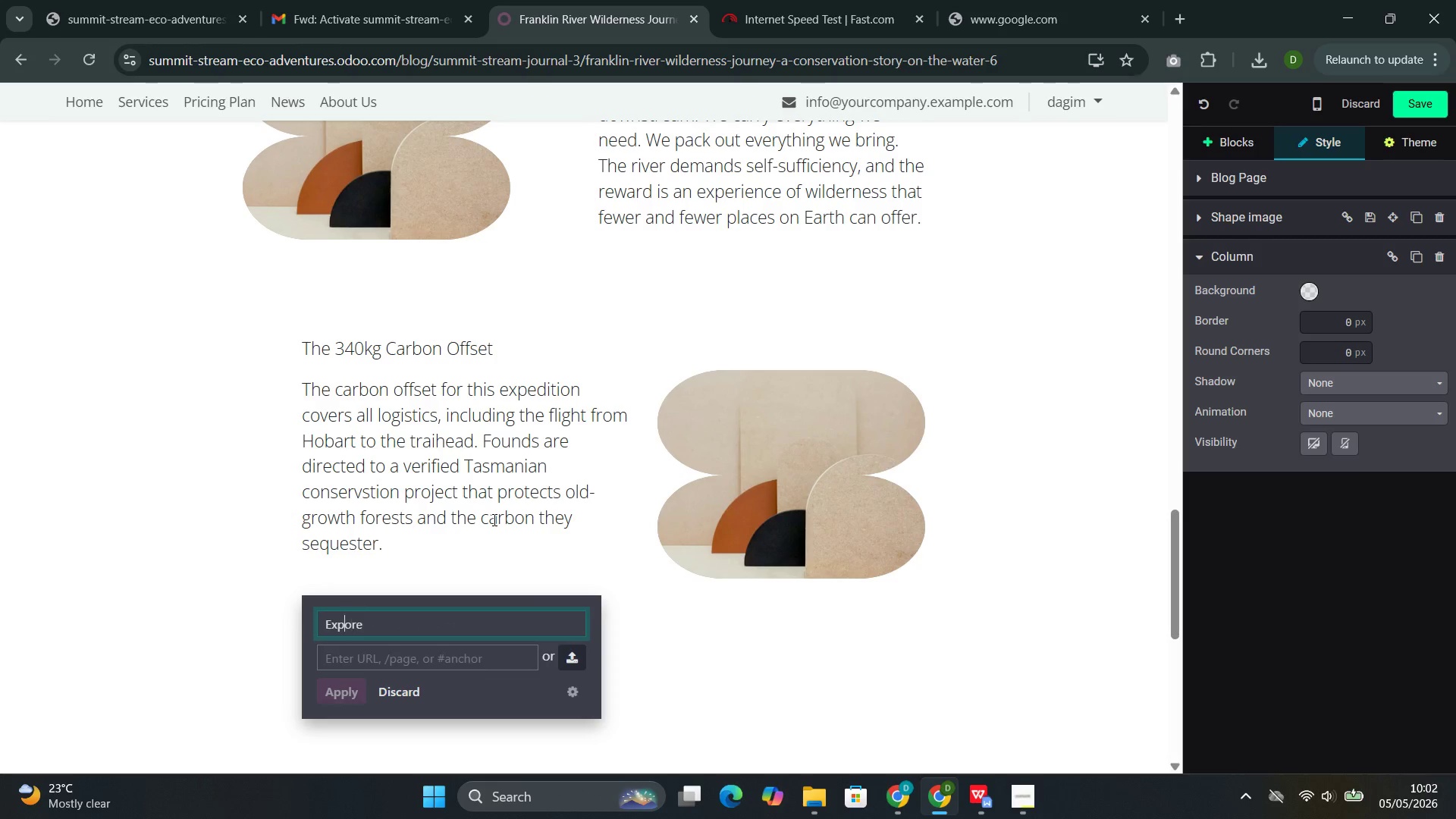 
key(ArrowLeft)
 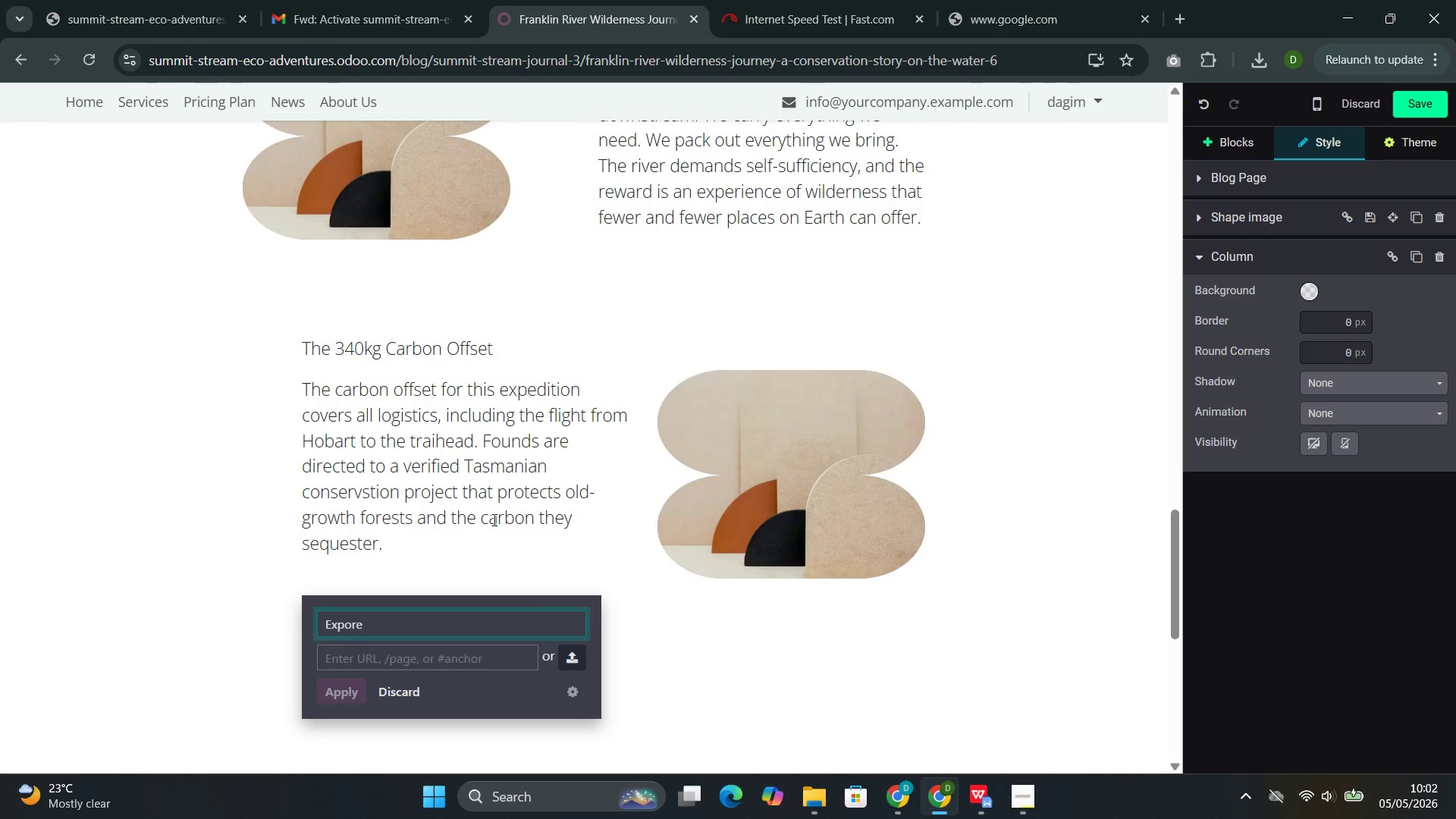 
key(L)
 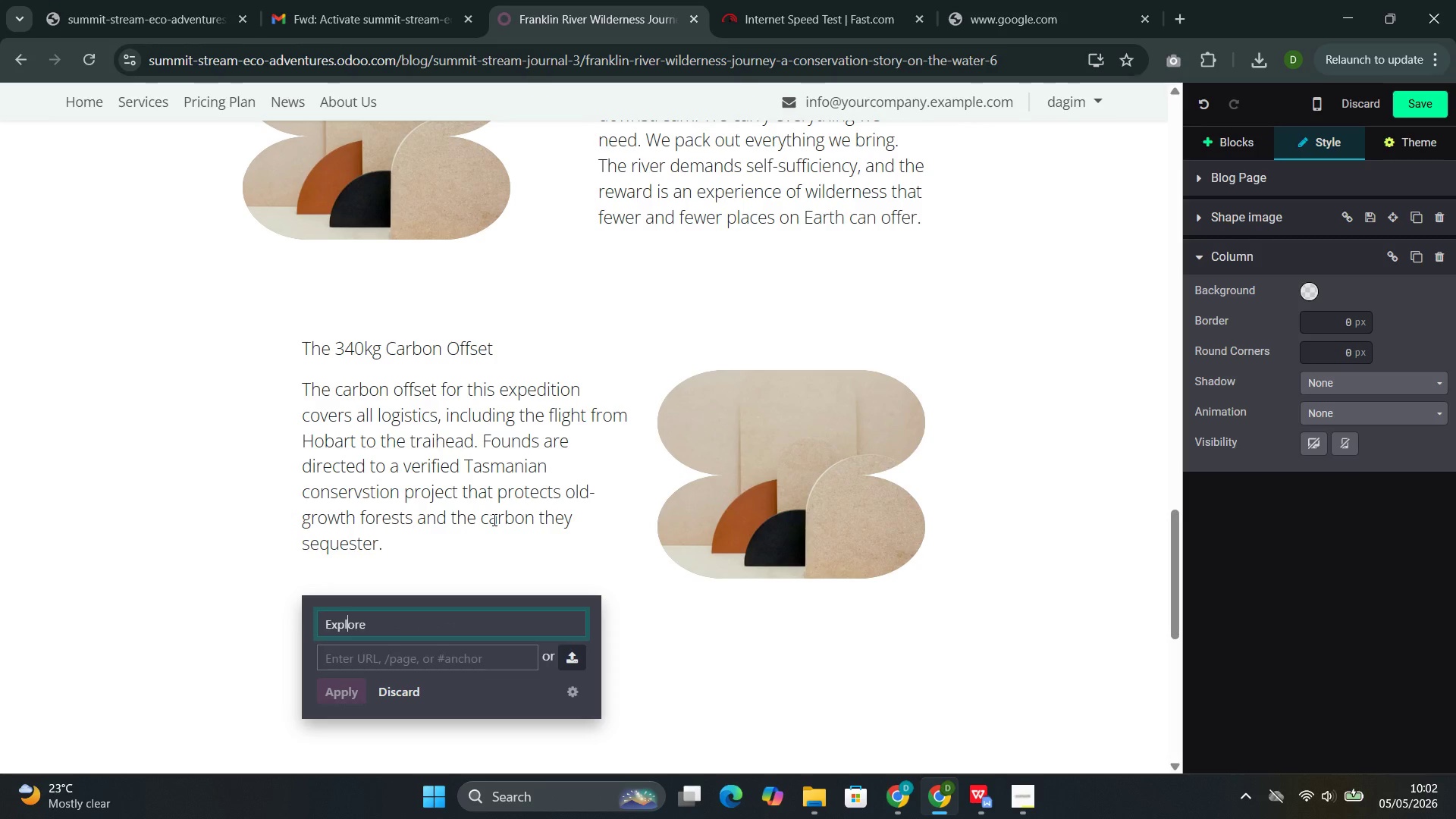 
key(ArrowRight)
 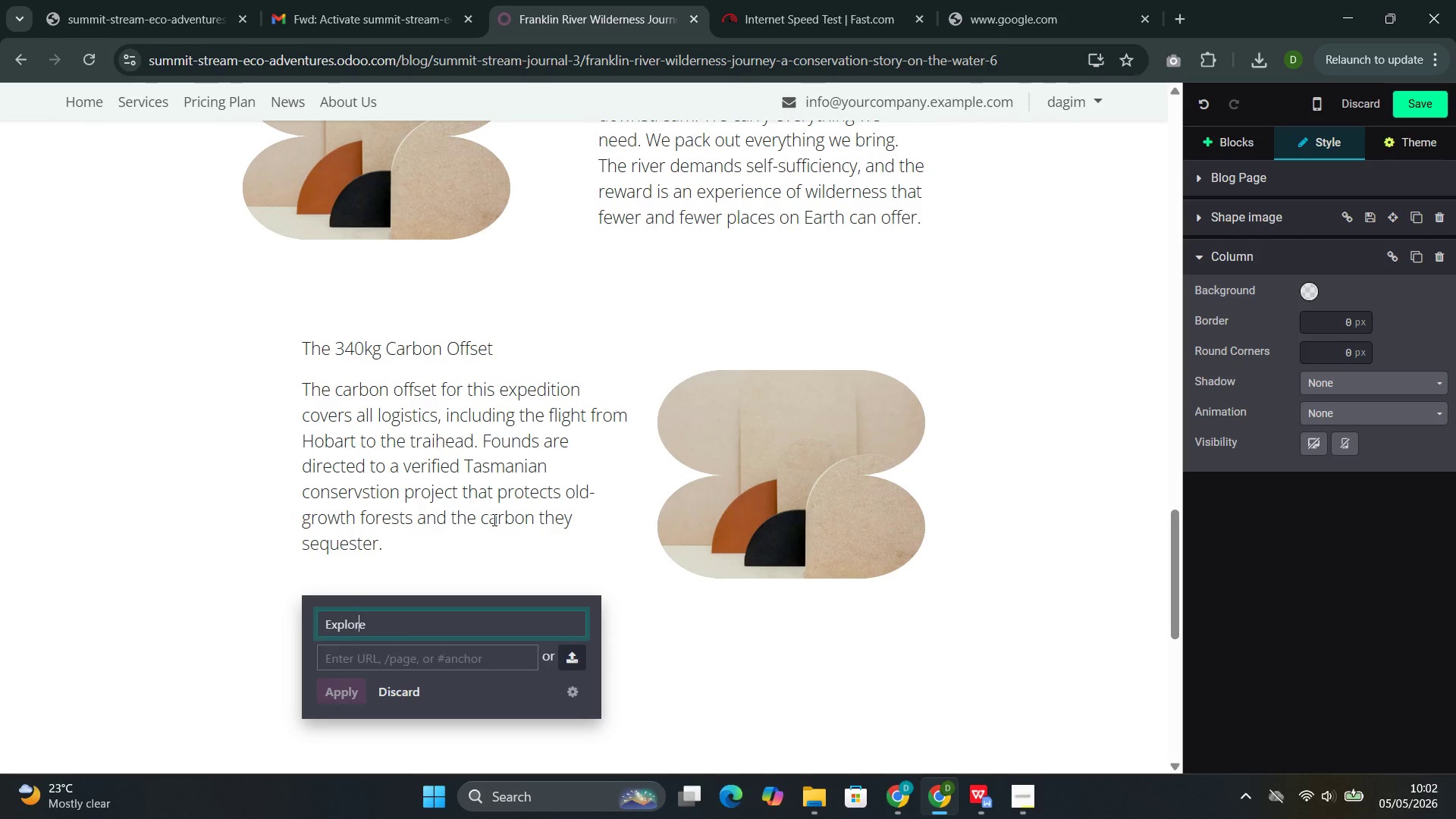 
key(ArrowRight)
 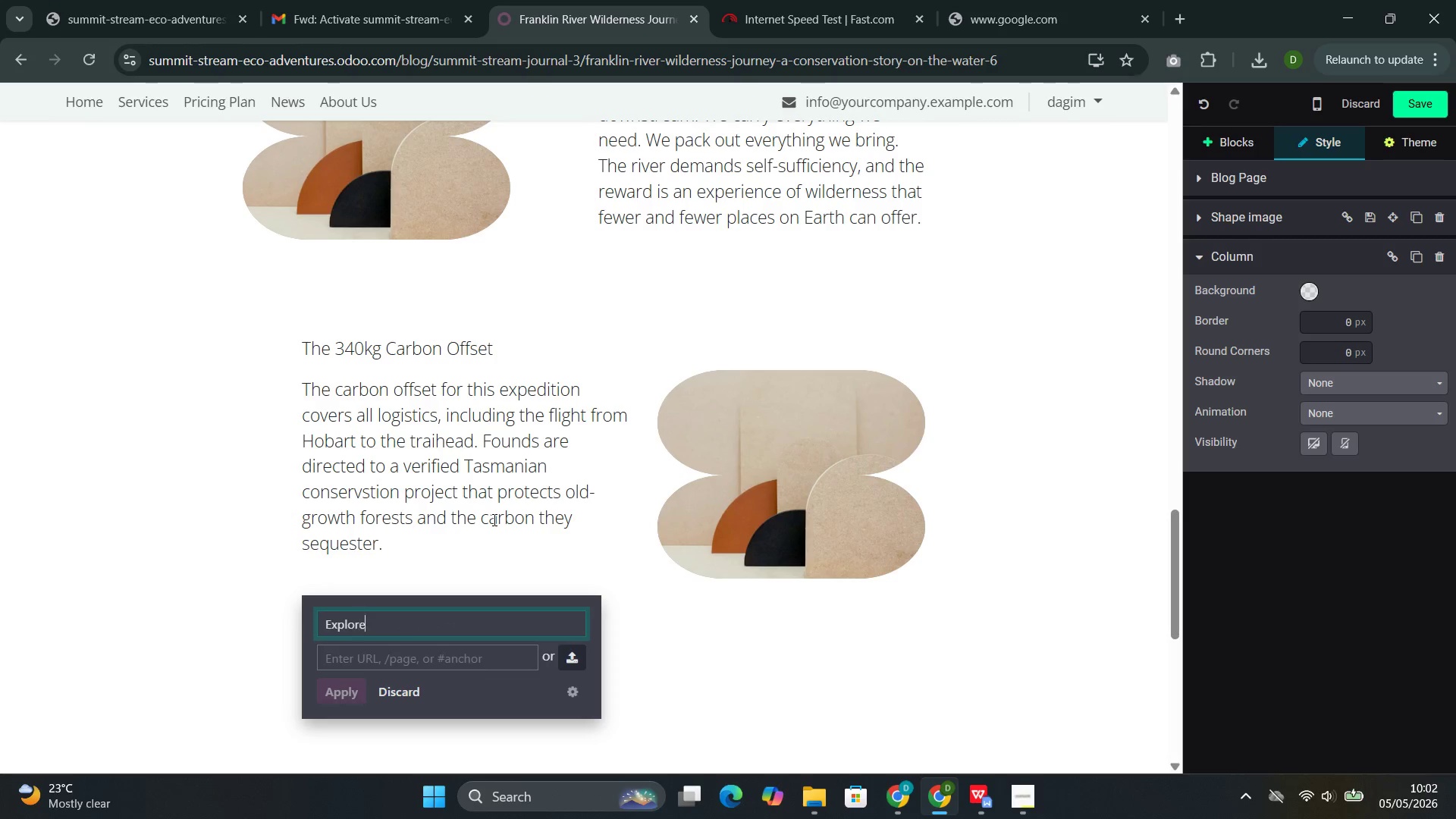 
key(ArrowRight)
 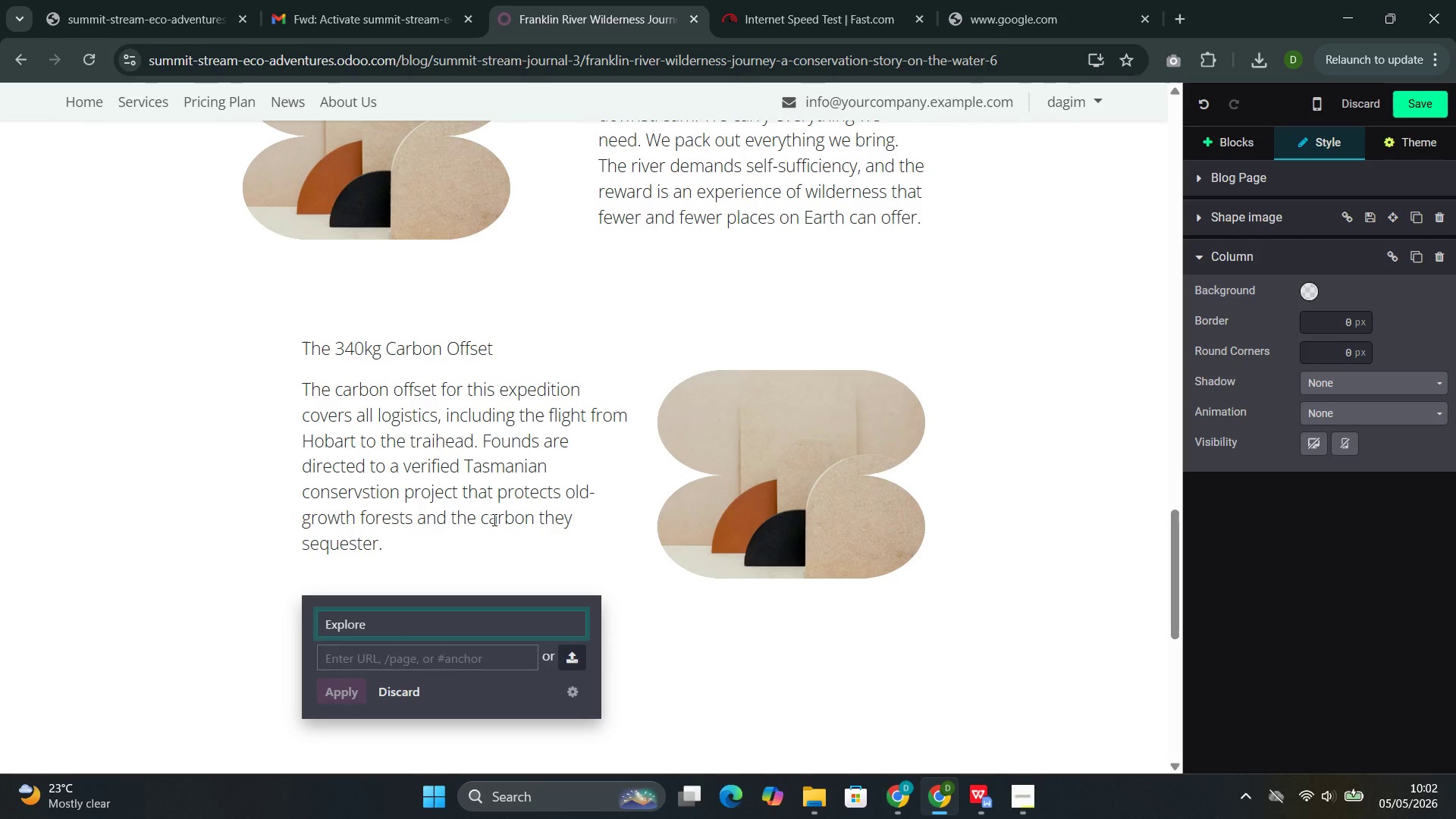 
type( the Franl)
key(Backspace)
type(klin River )
 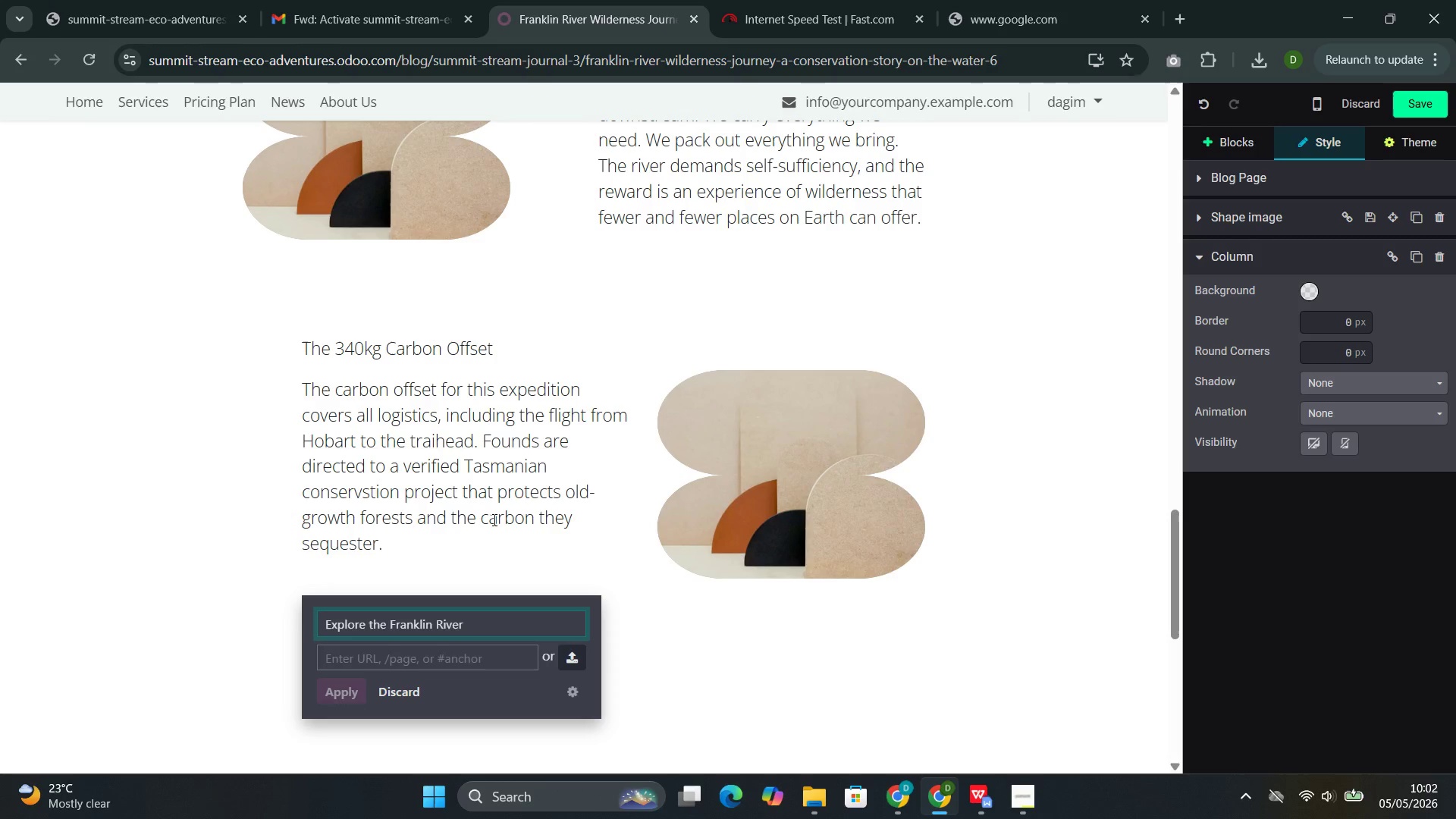 
type(journey)
 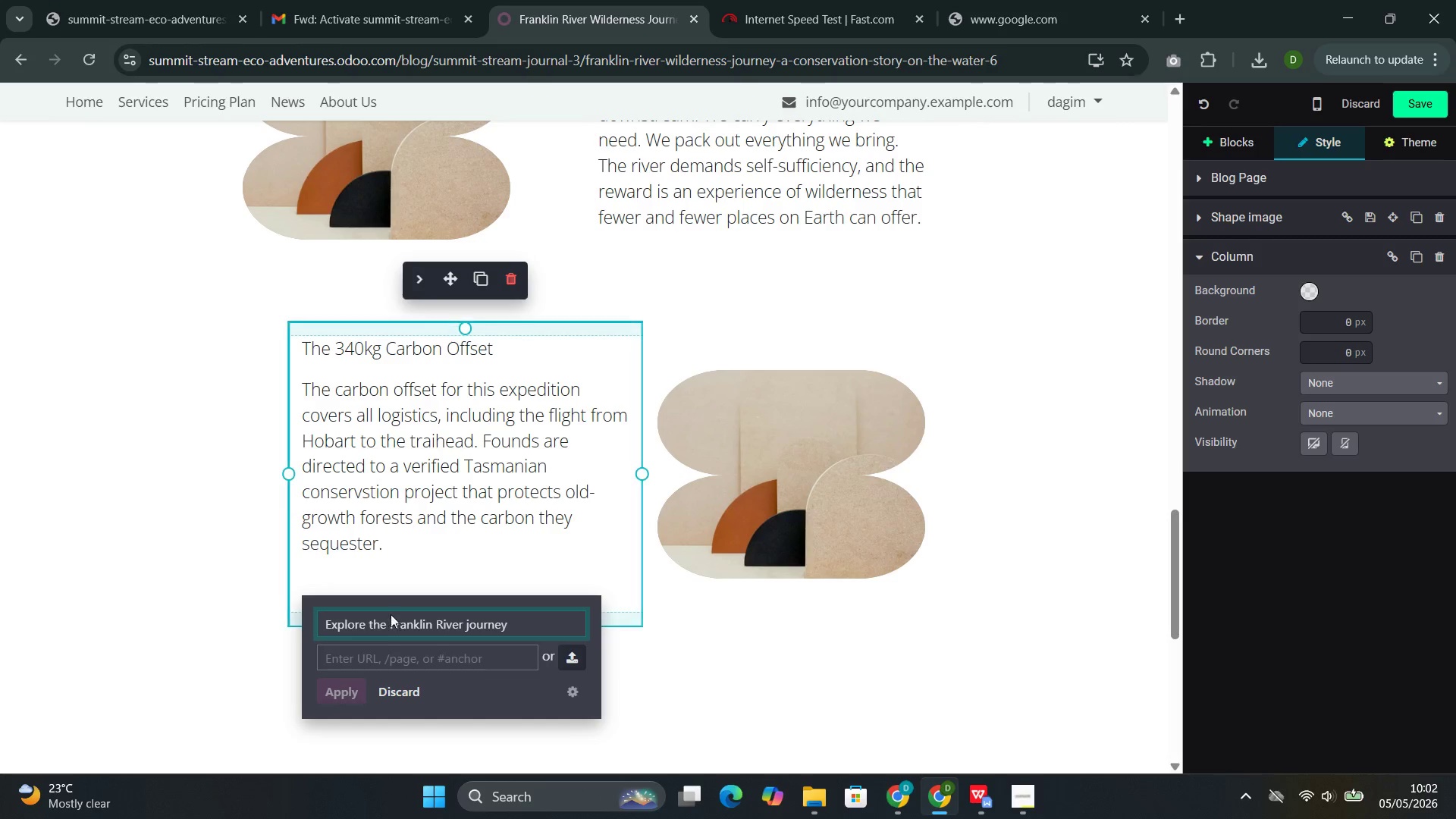 
left_click([372, 655])
 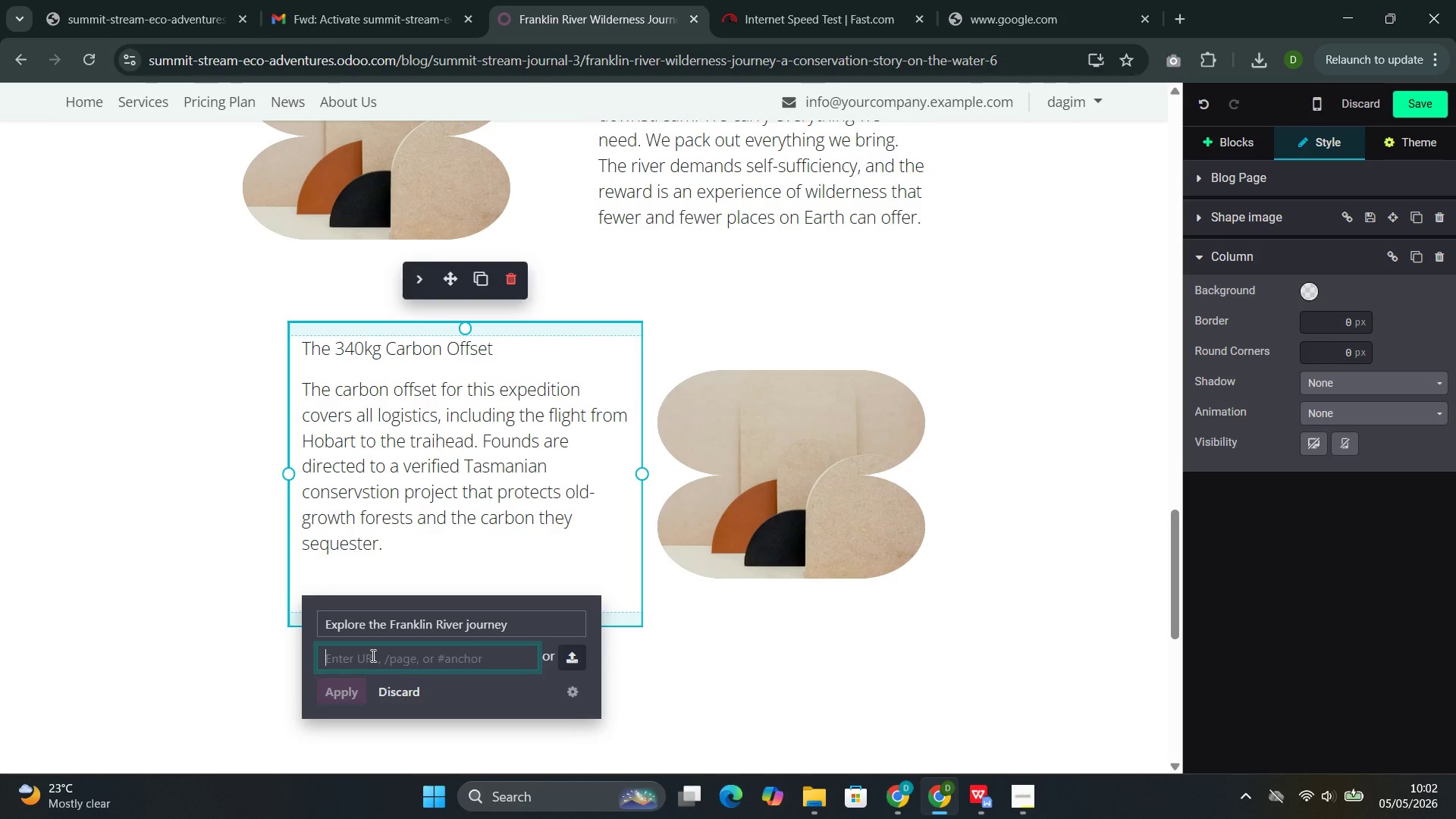 
type(/co)
key(Backspace)
key(Backspace)
type(se)
 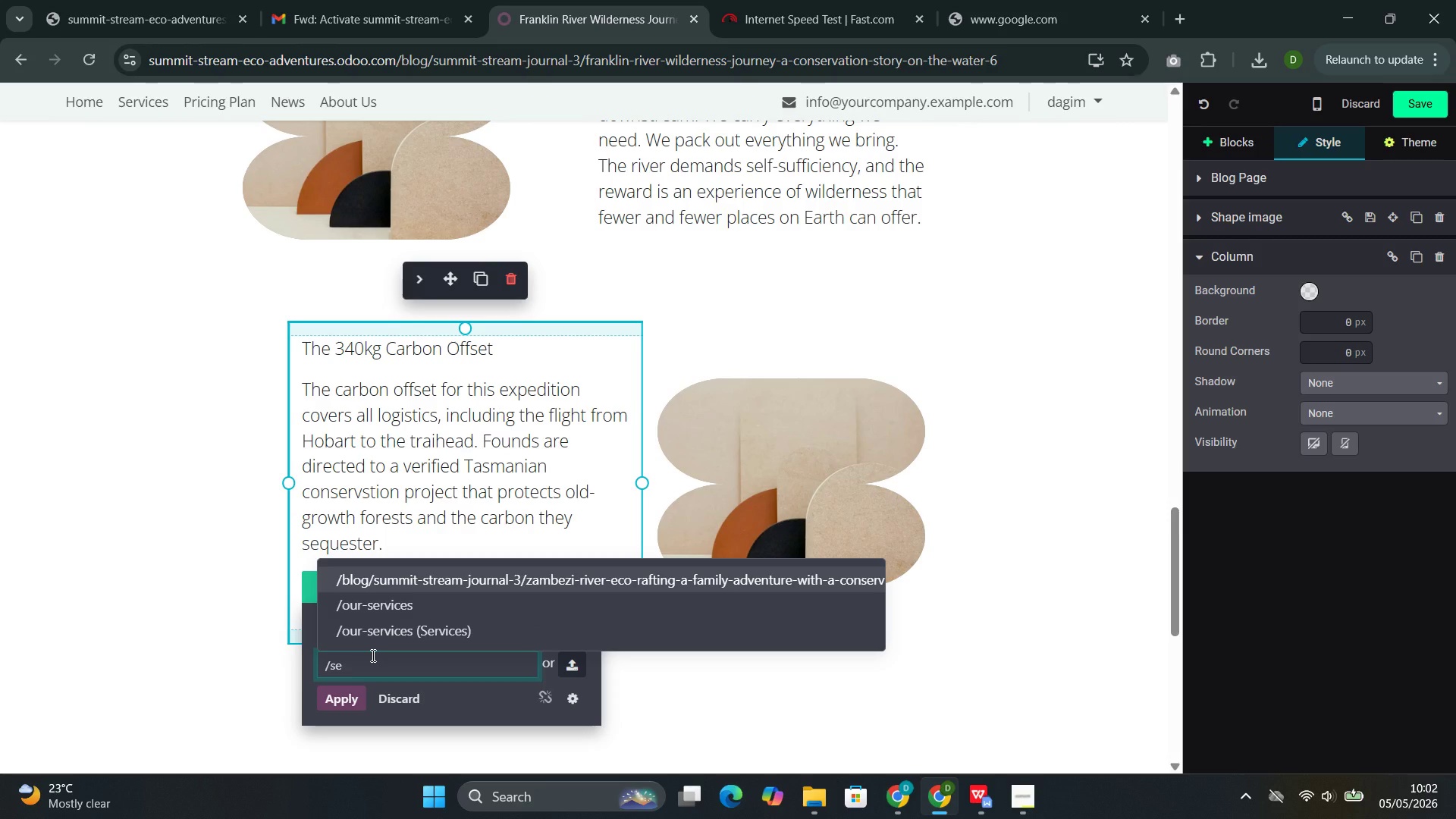 
wait(5.41)
 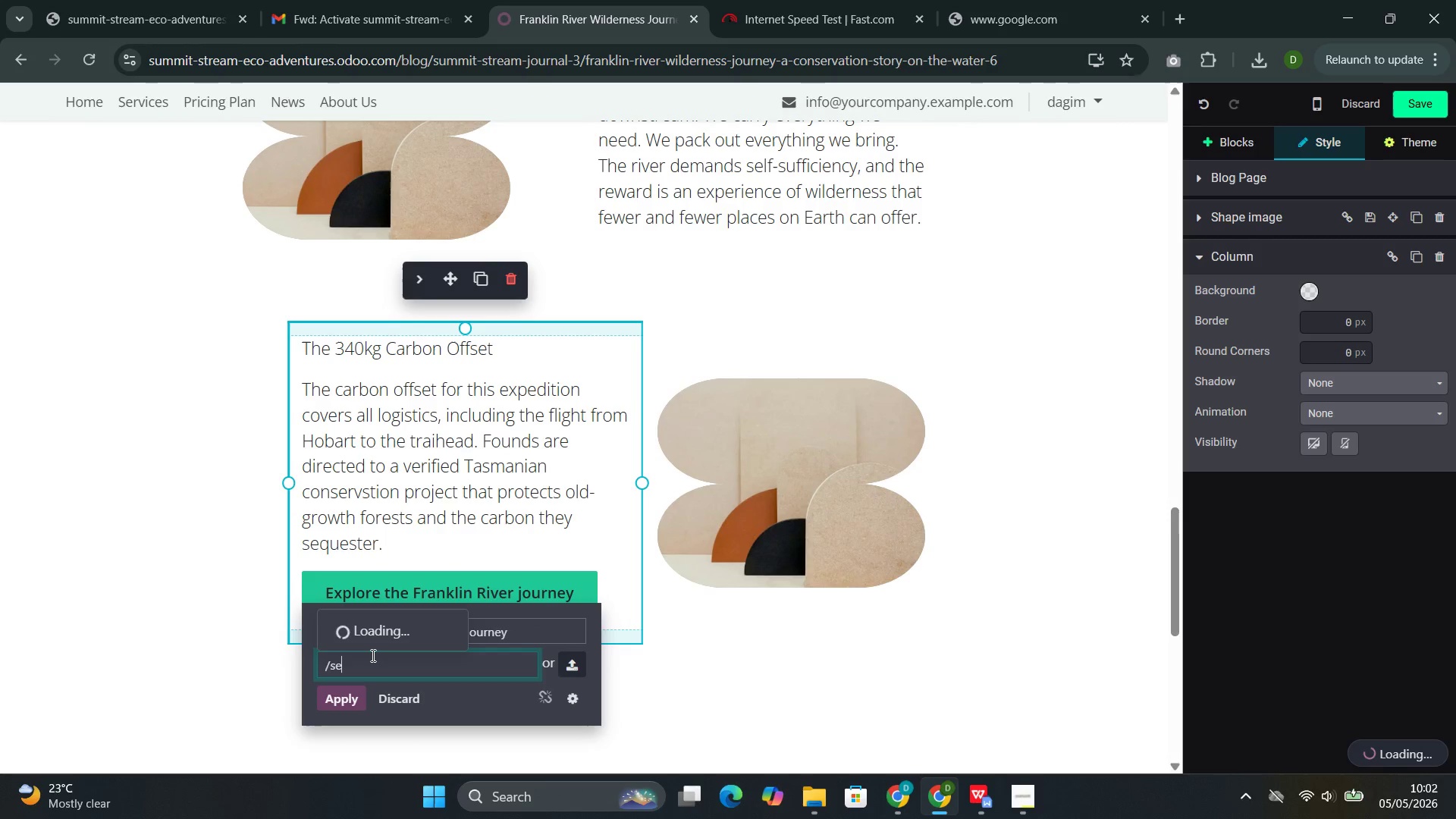 
key(ArrowDown)
 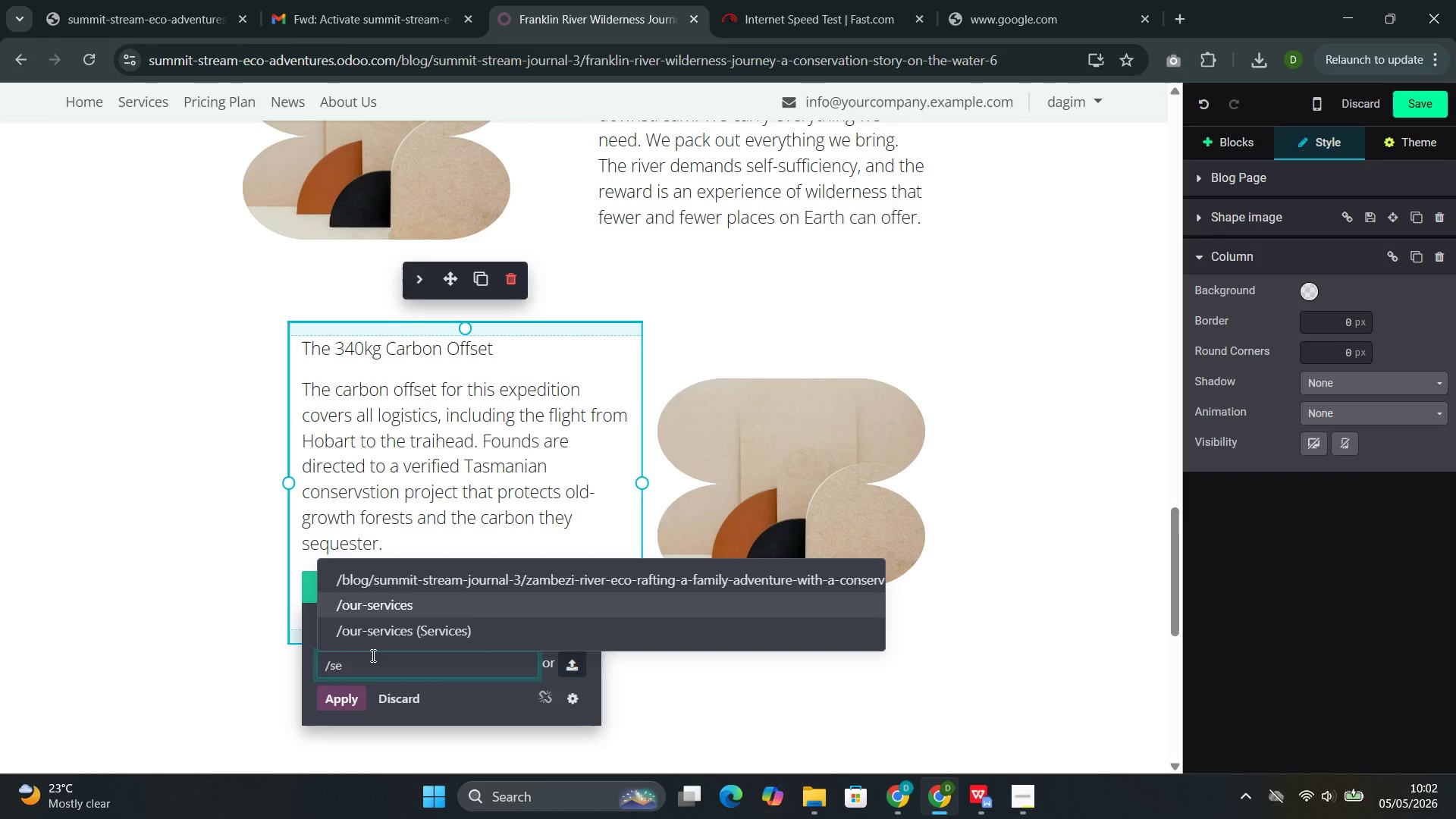 
key(Enter)
 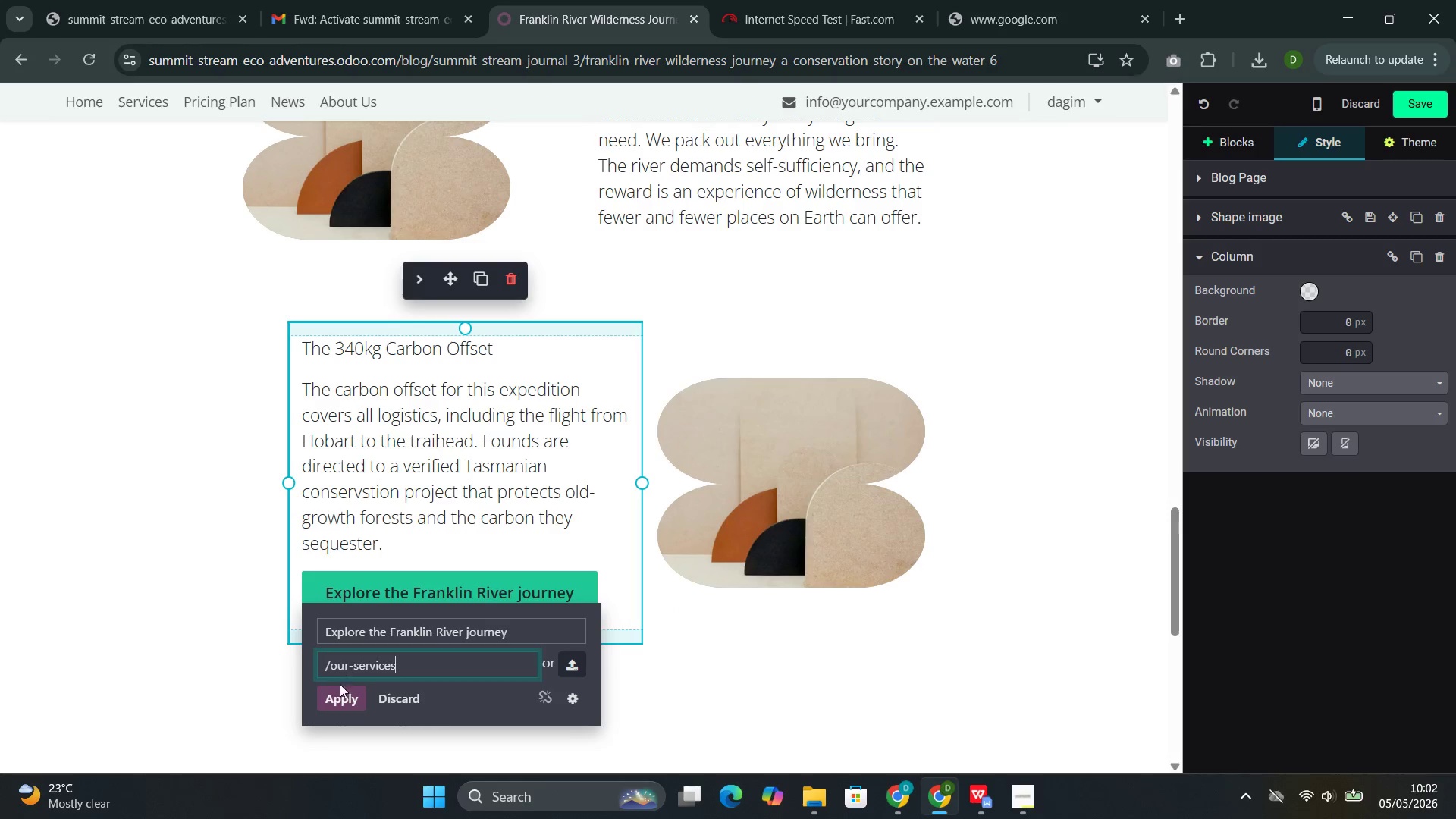 
left_click([335, 698])
 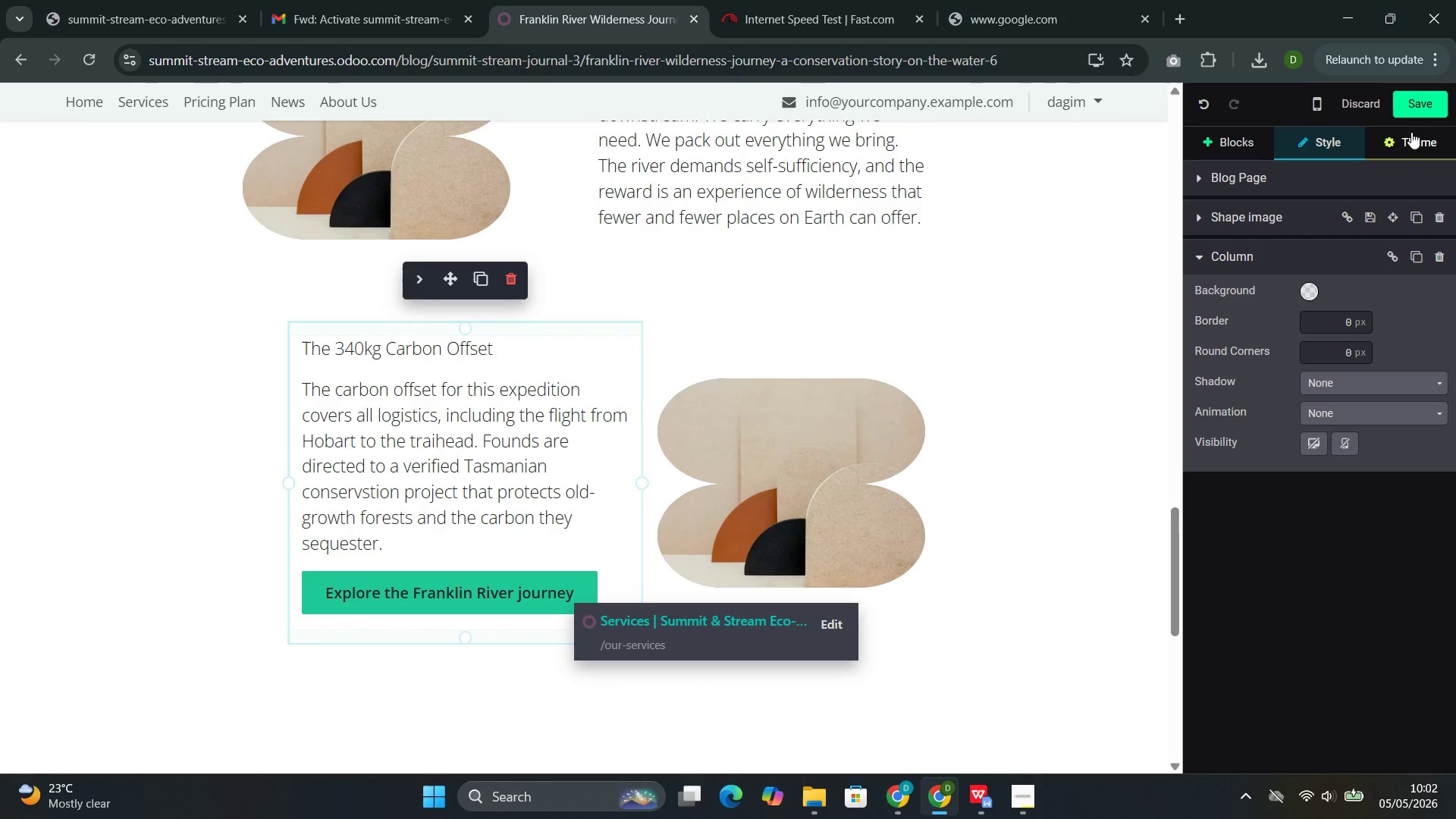 
left_click([1423, 96])
 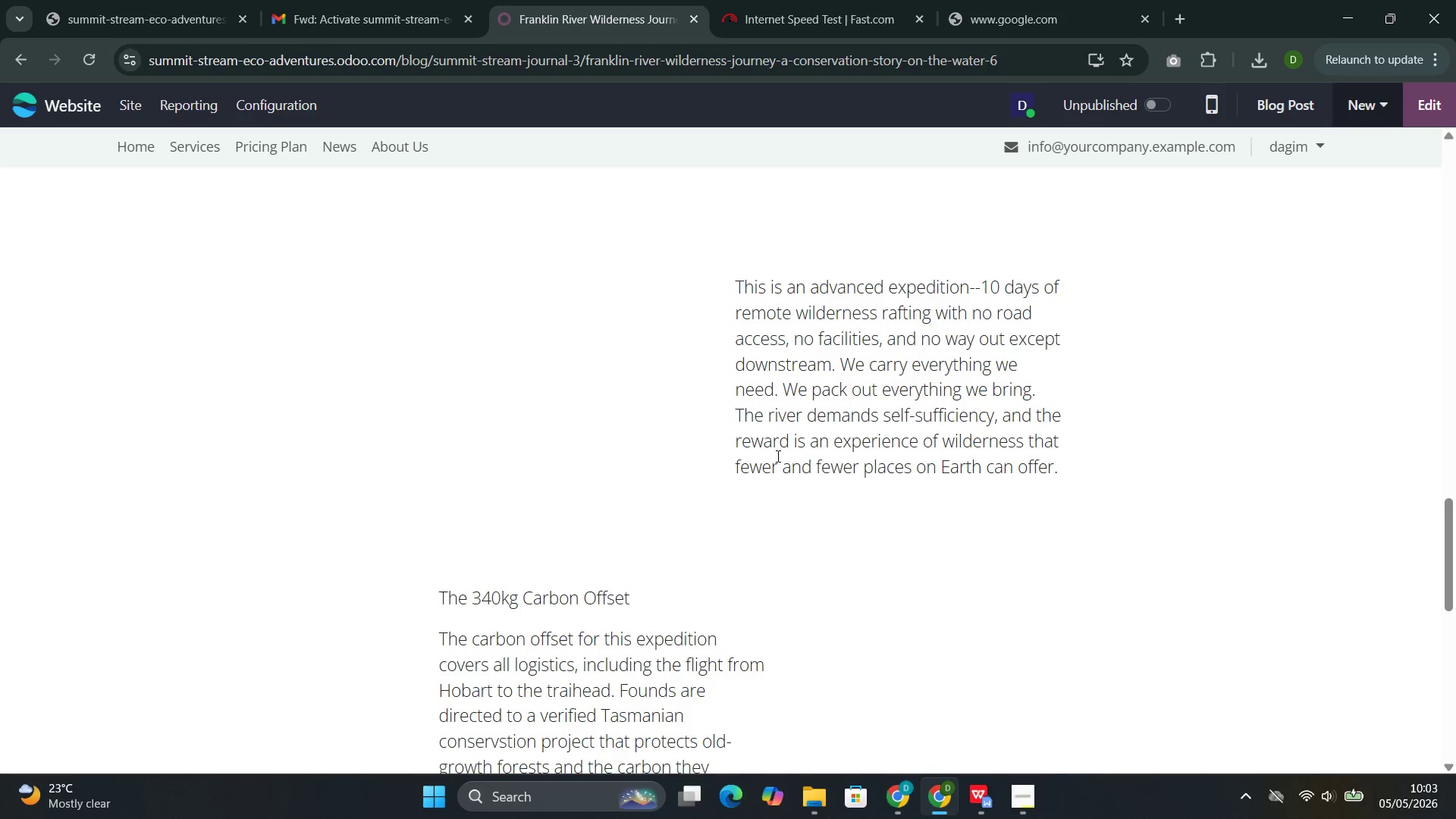 
wait(8.09)
 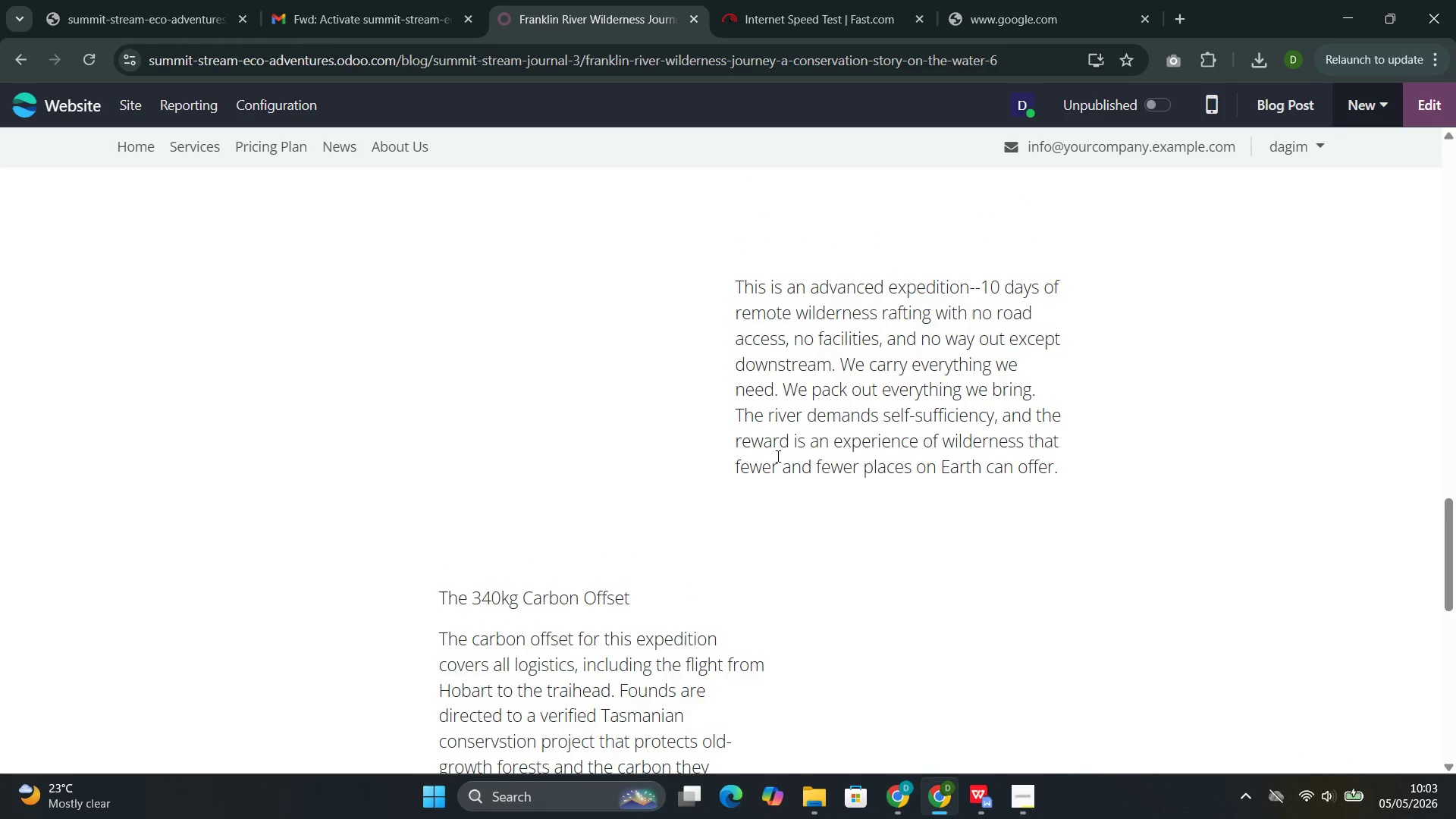 
scroll: coordinate [246, 530], scroll_direction: up, amount: 21.0
 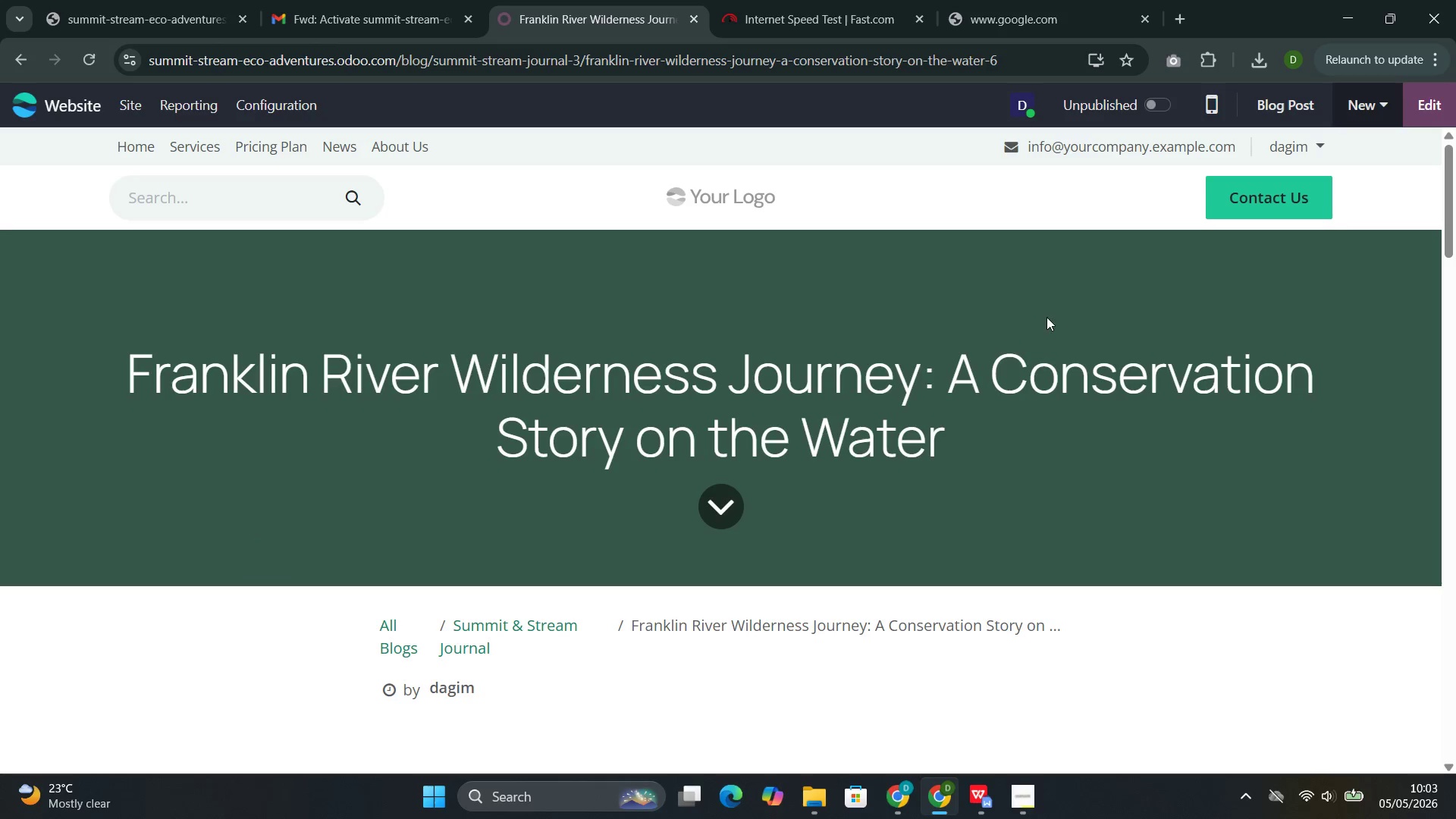 
left_click([1417, 109])
 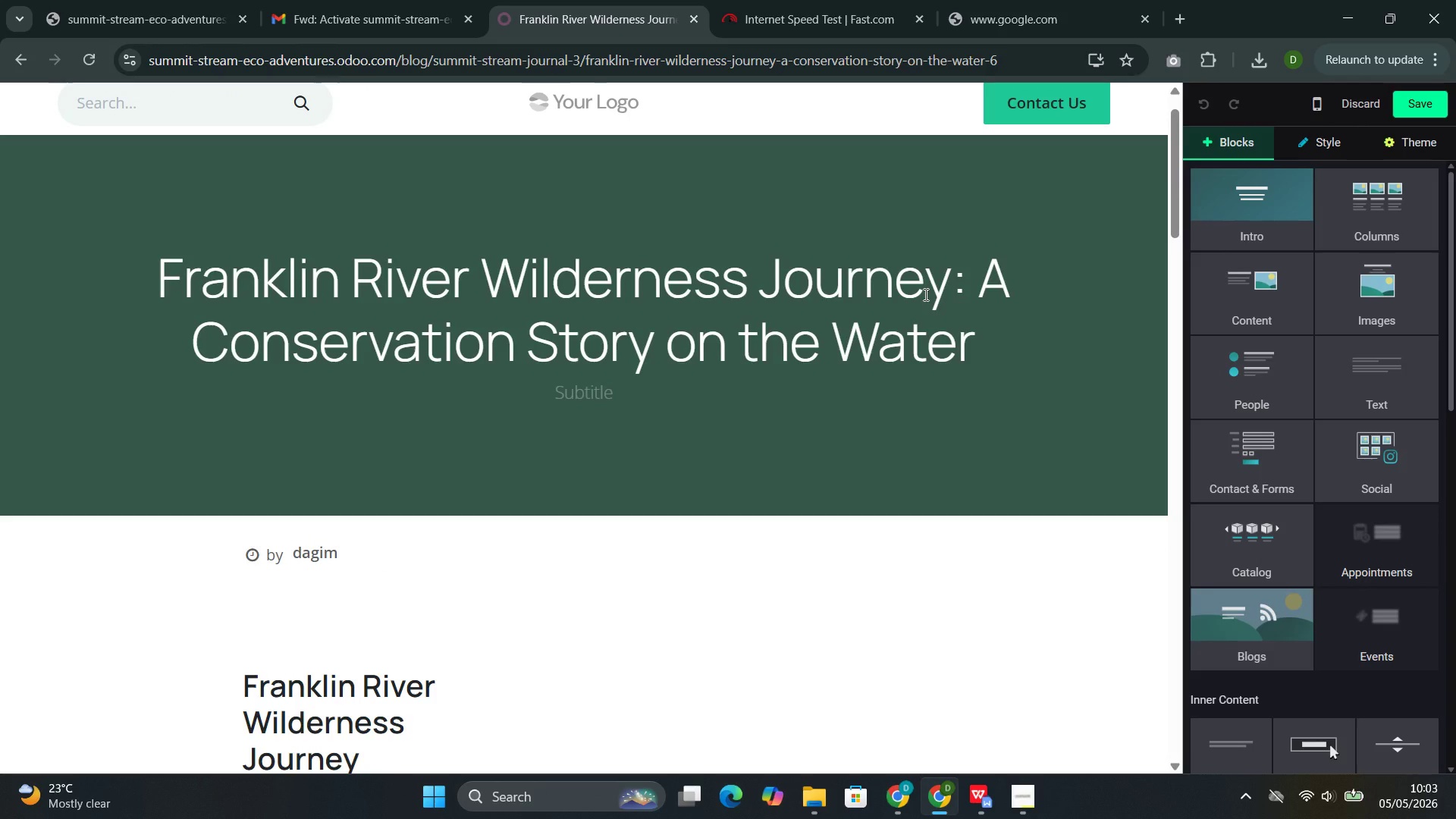 
wait(15.58)
 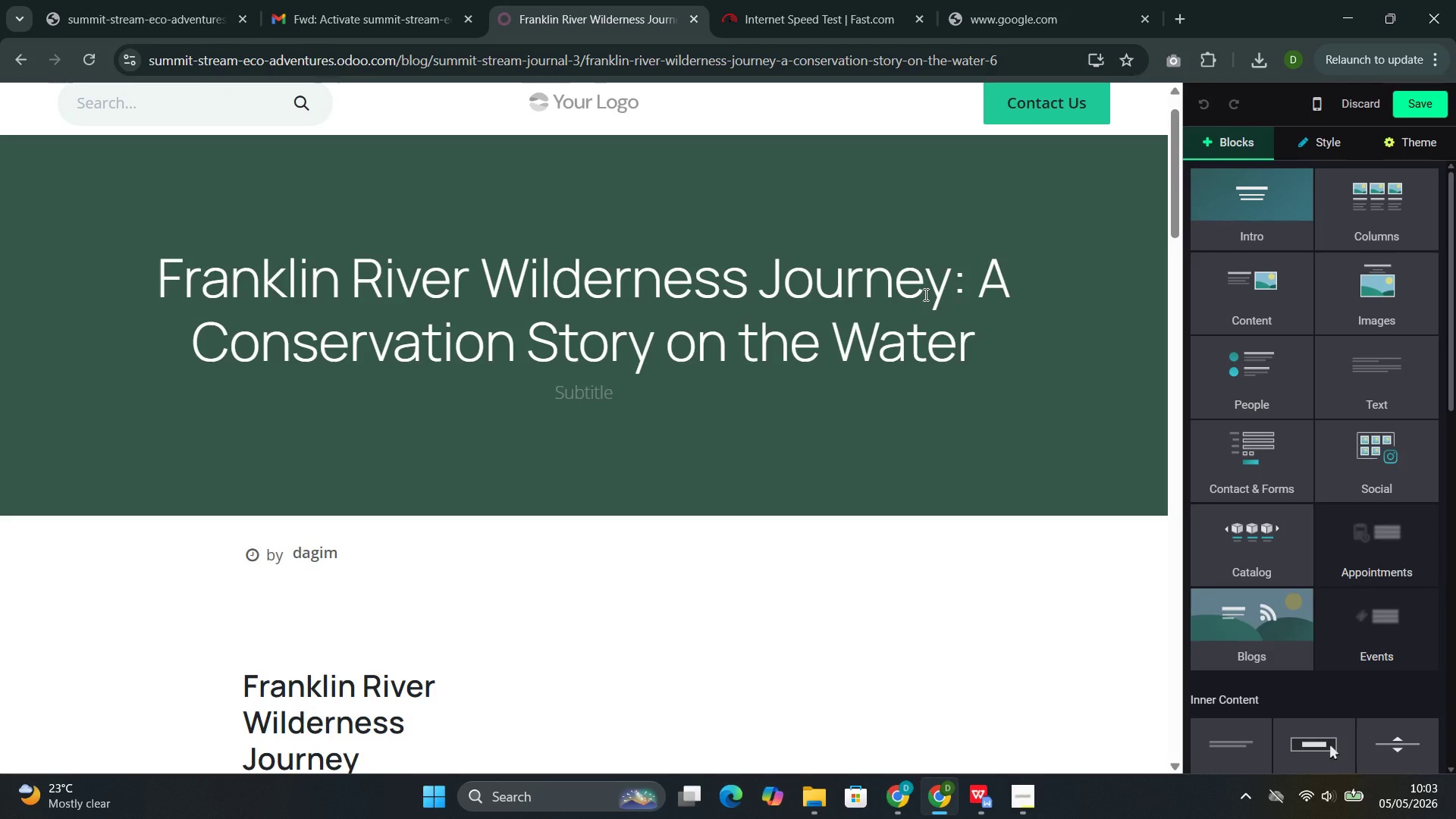 
left_click([620, 398])
 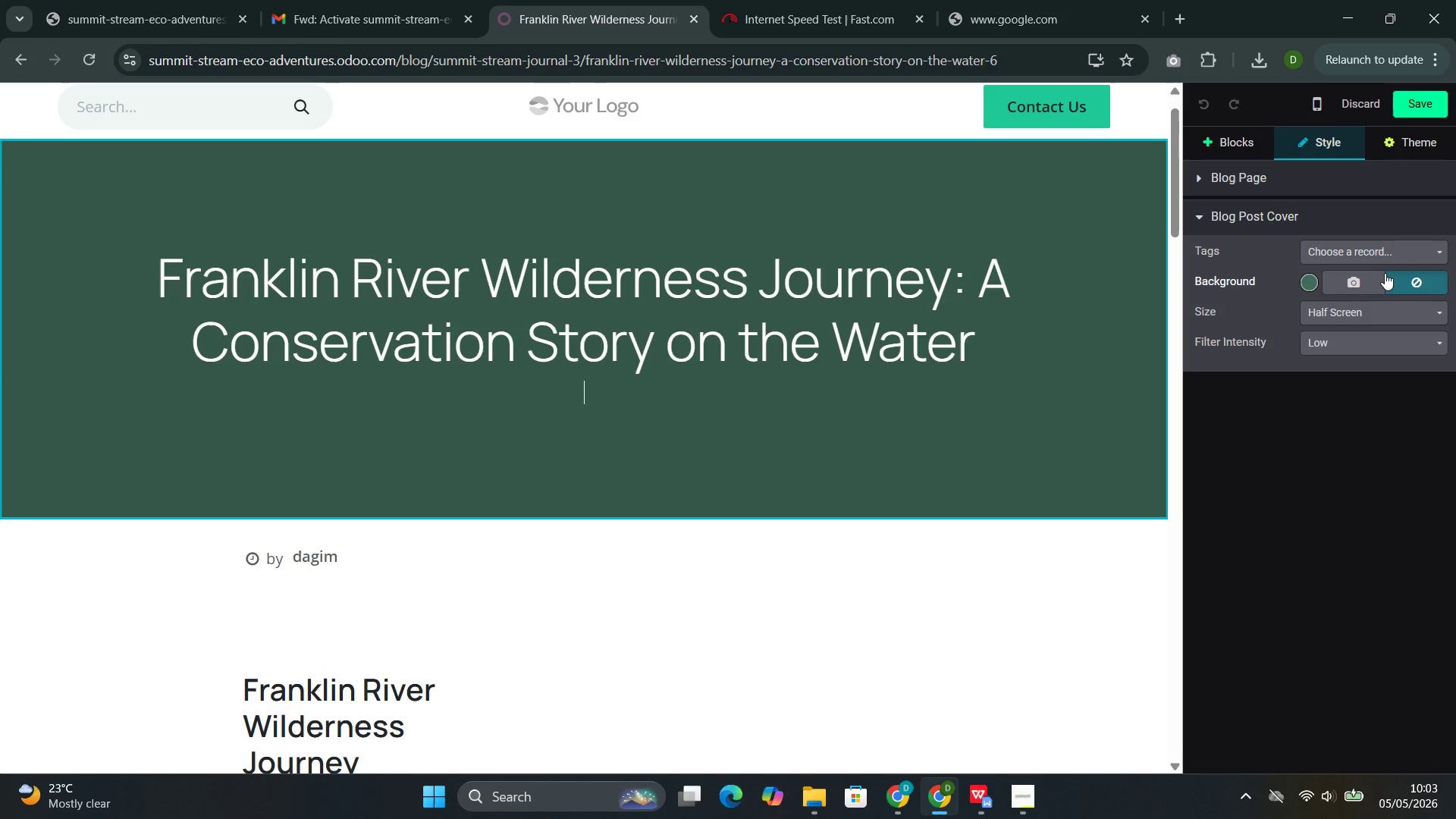 
left_click([1344, 273])
 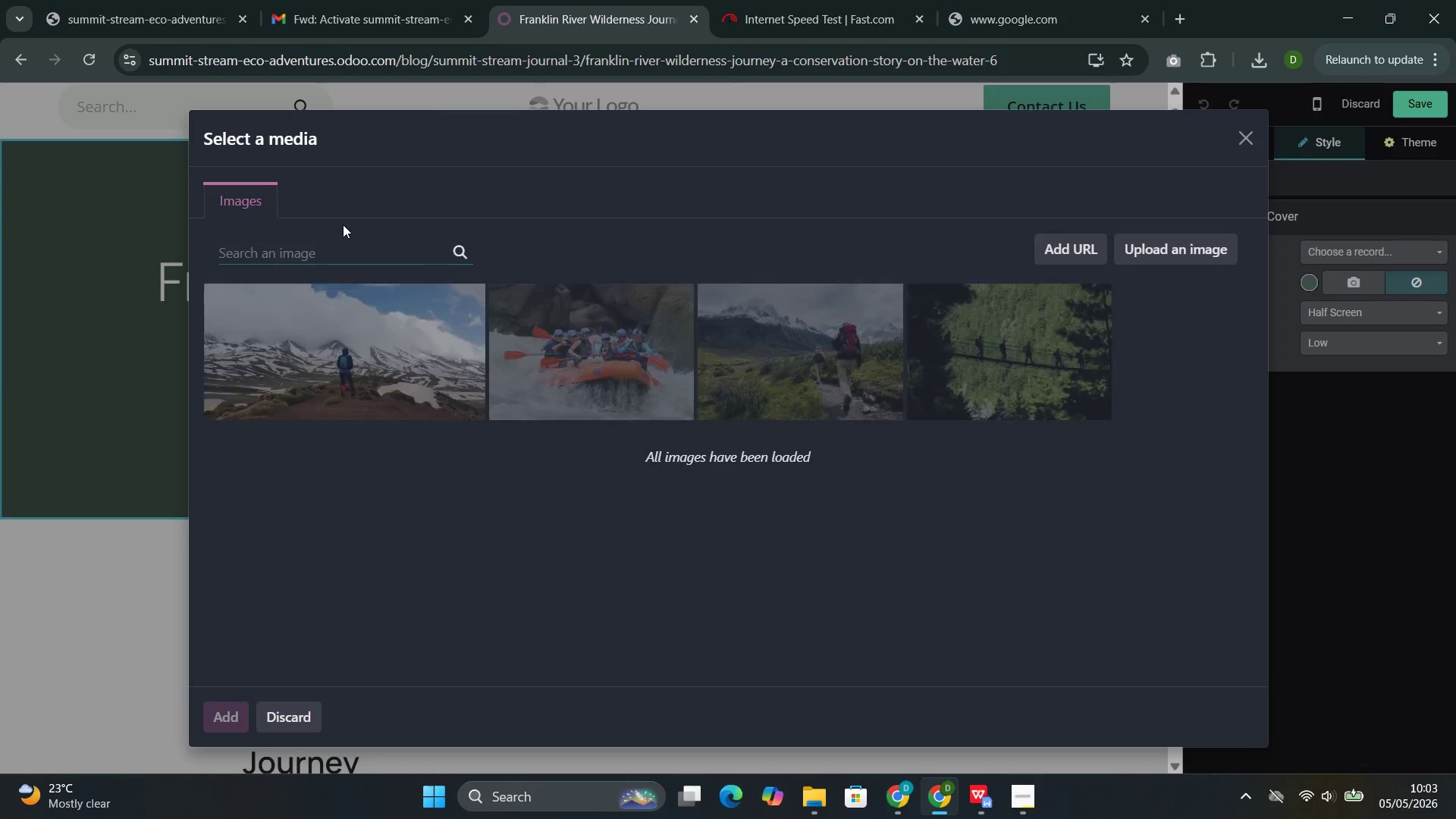 
left_click([323, 253])
 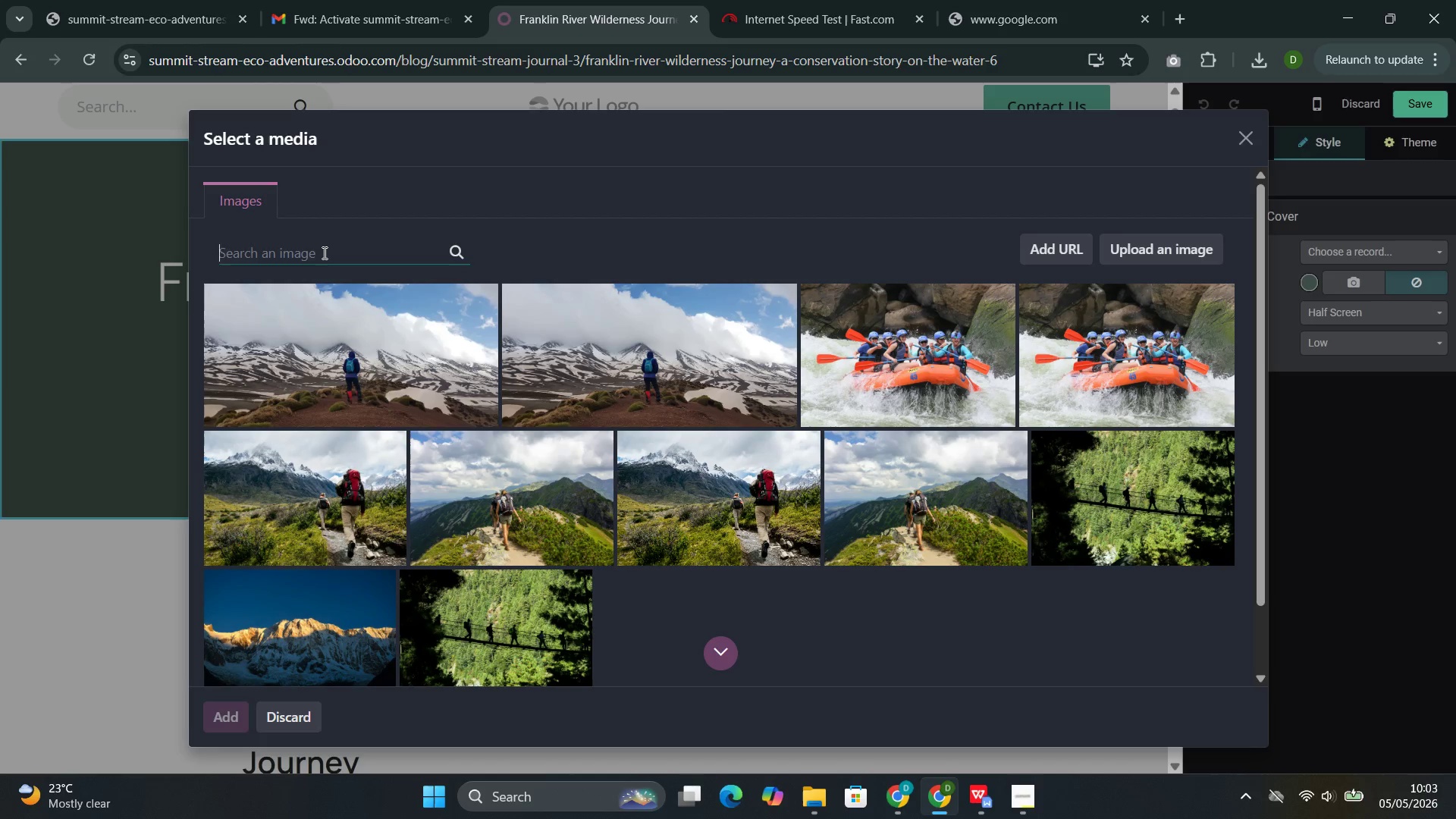 
wait(16.73)
 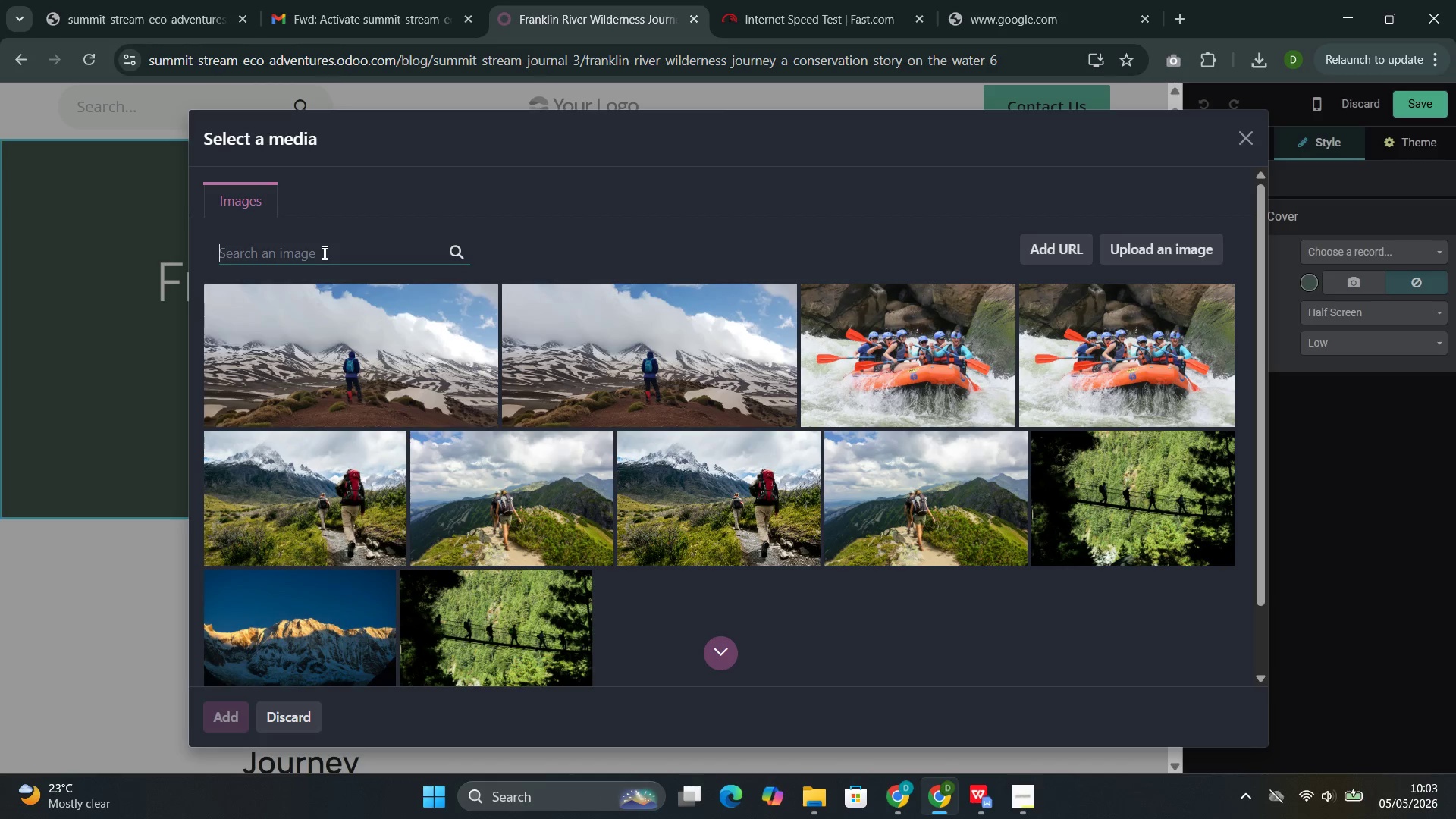 
type(Fran)
 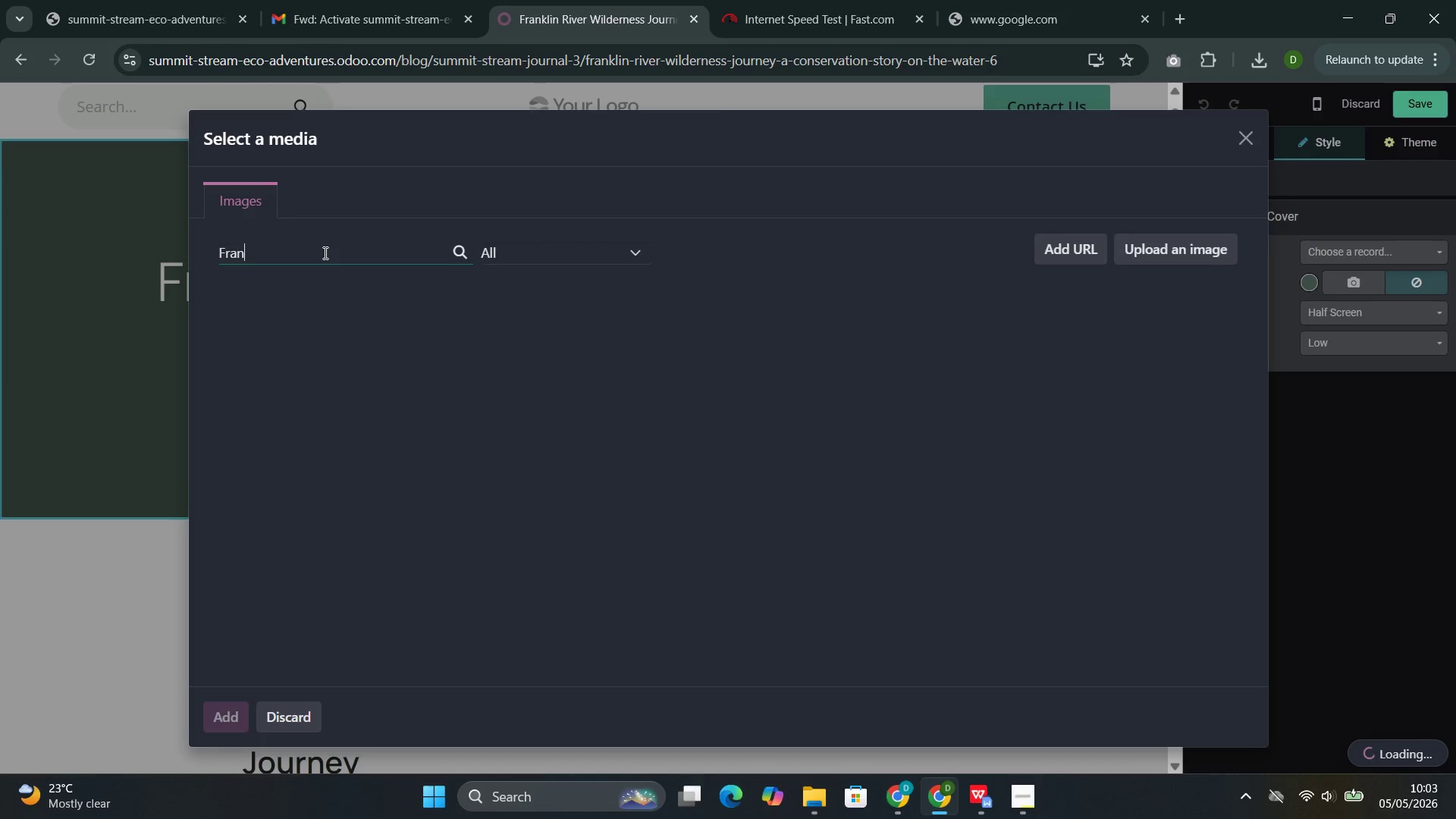 
wait(5.03)
 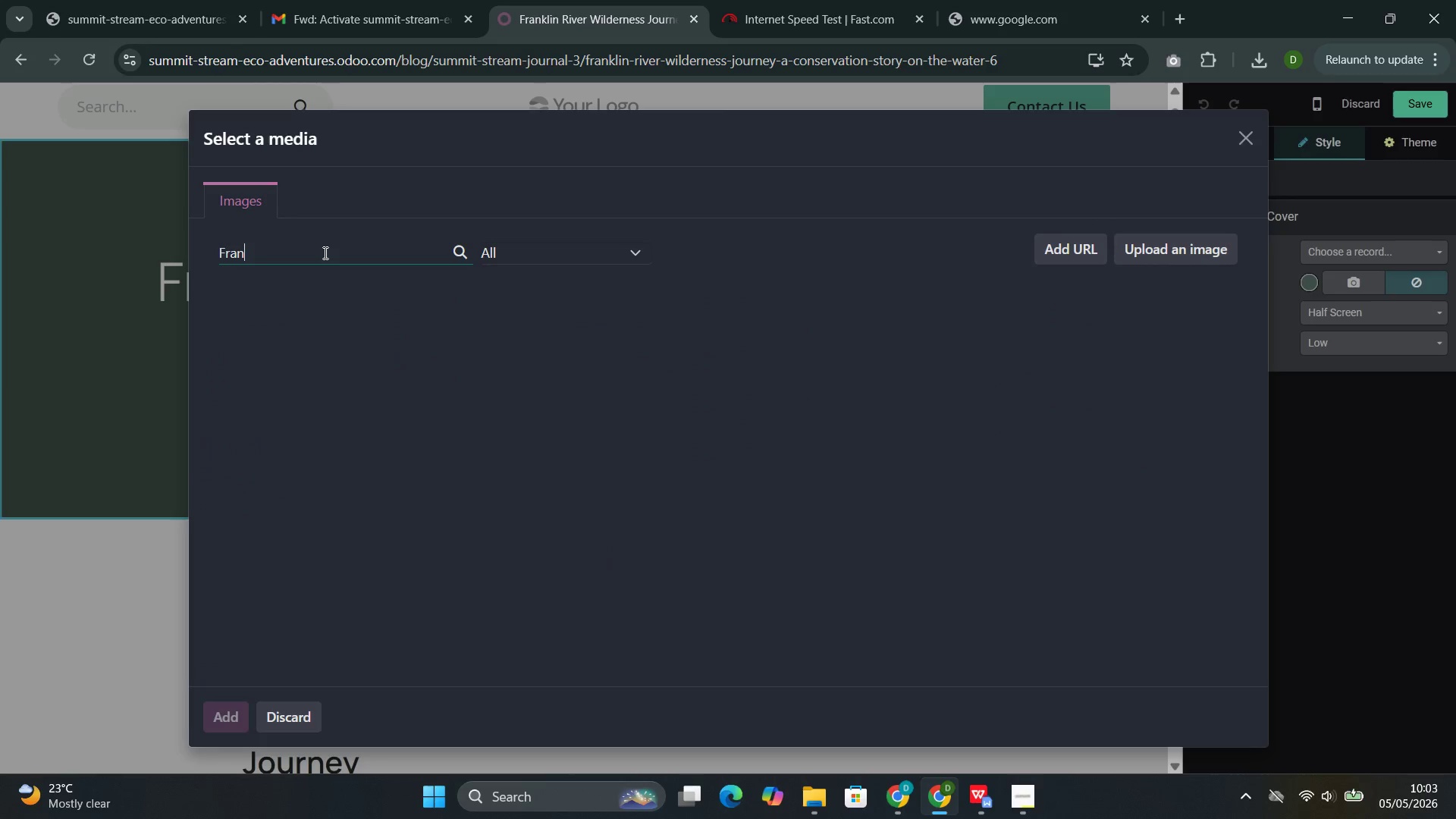 
key(K)
 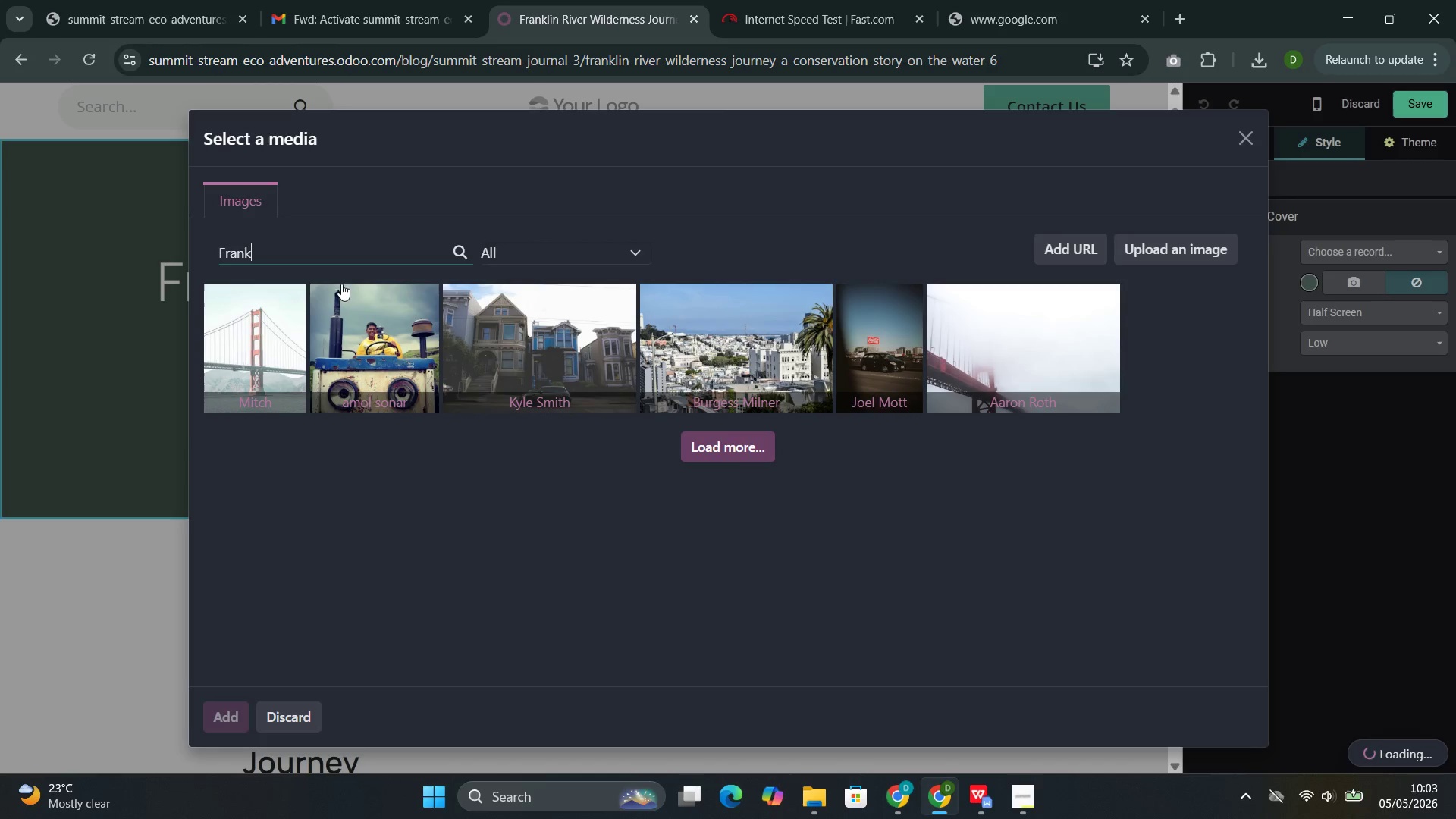 
type(lin )
 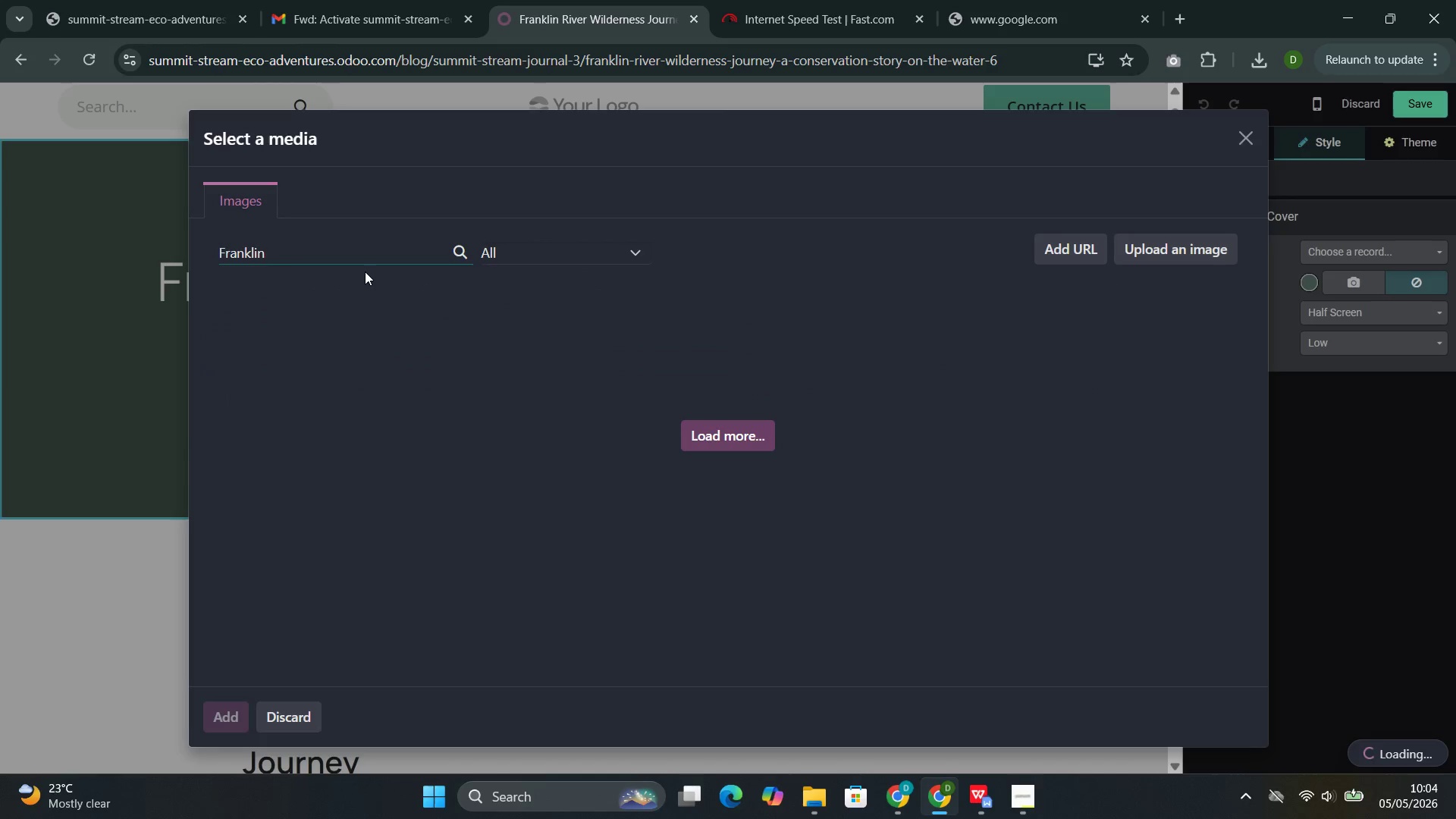 
type(River)
 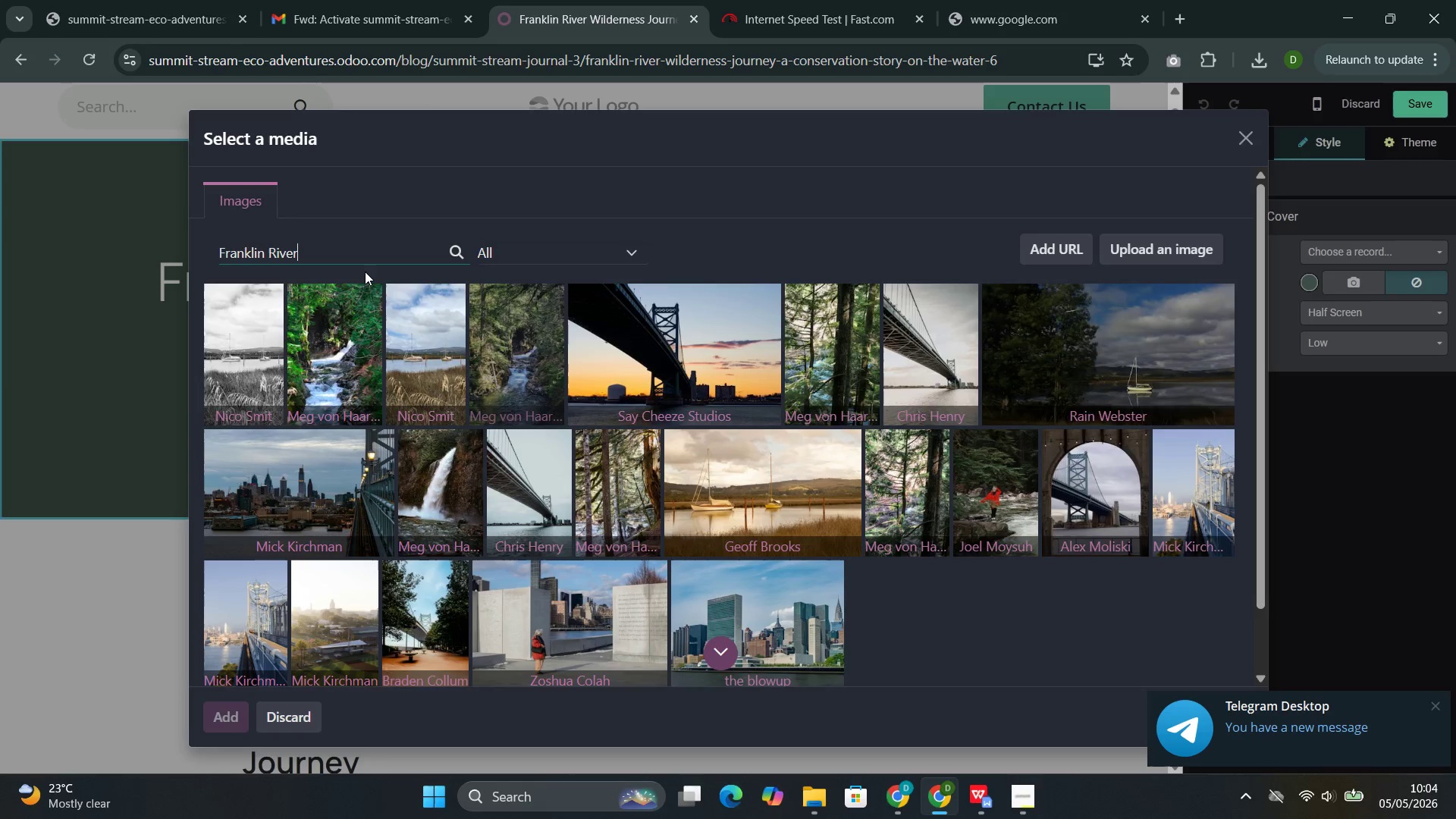 
wait(38.25)
 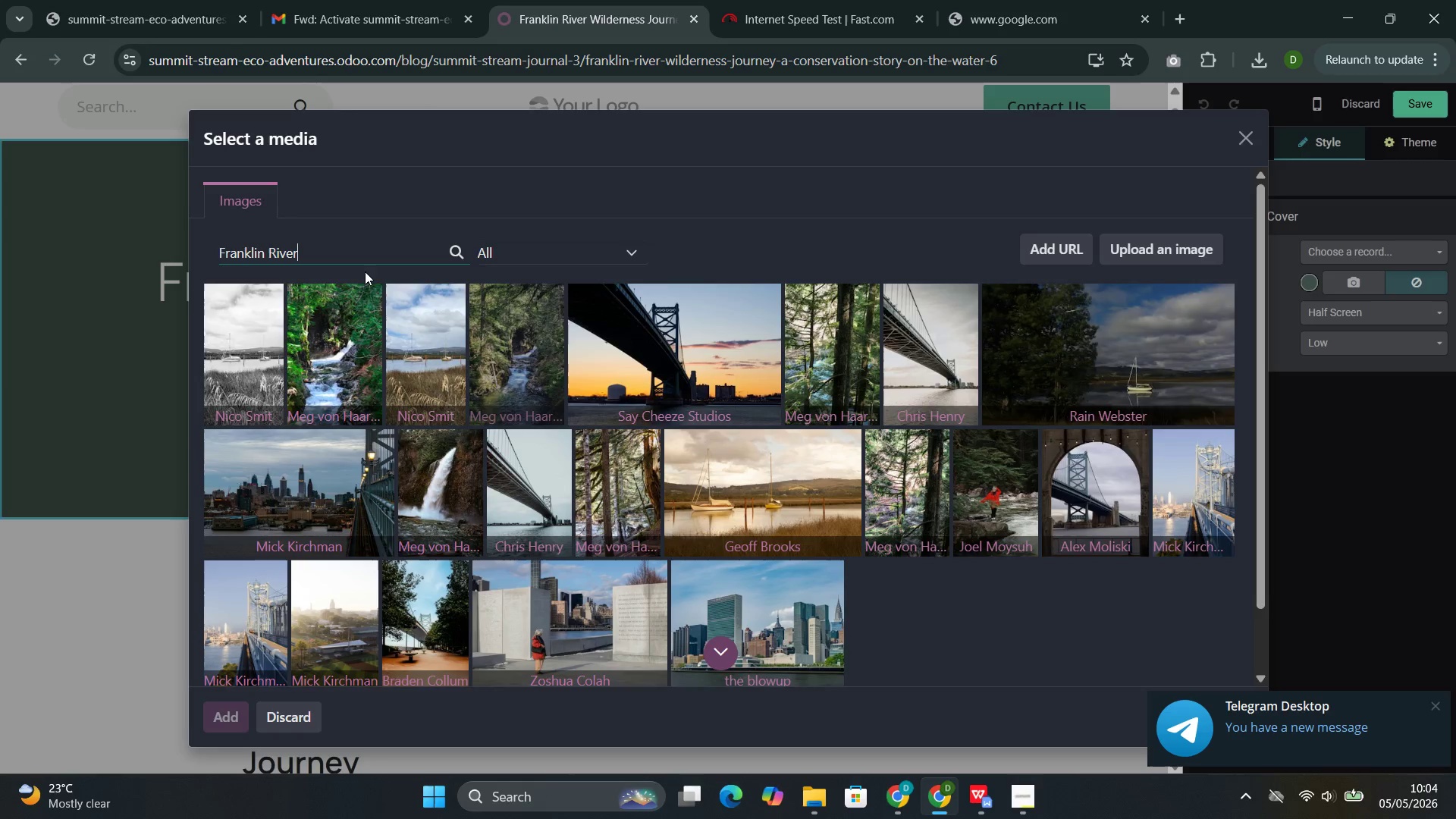 
double_click([255, 256])
 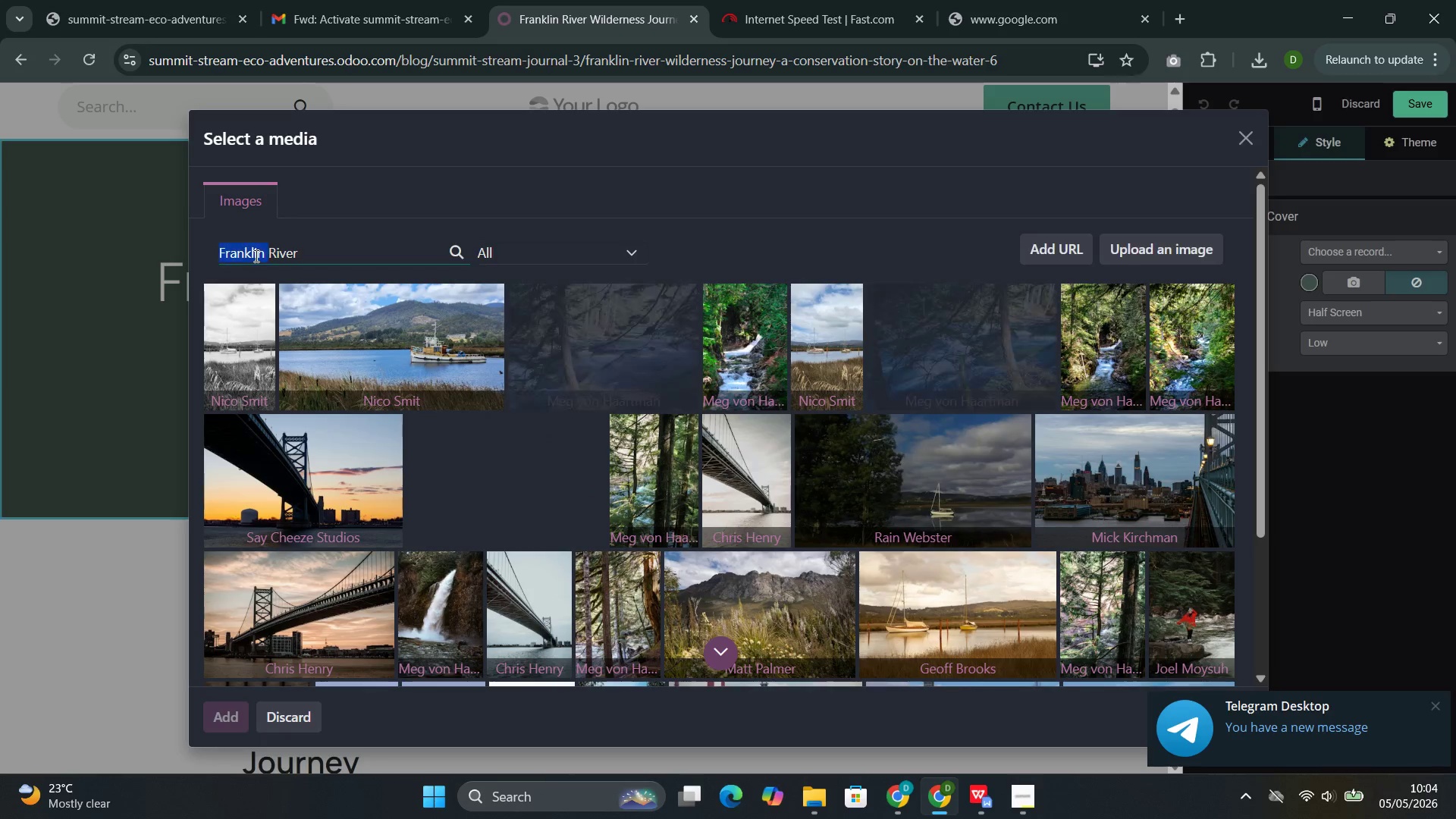 
triple_click([255, 256])
 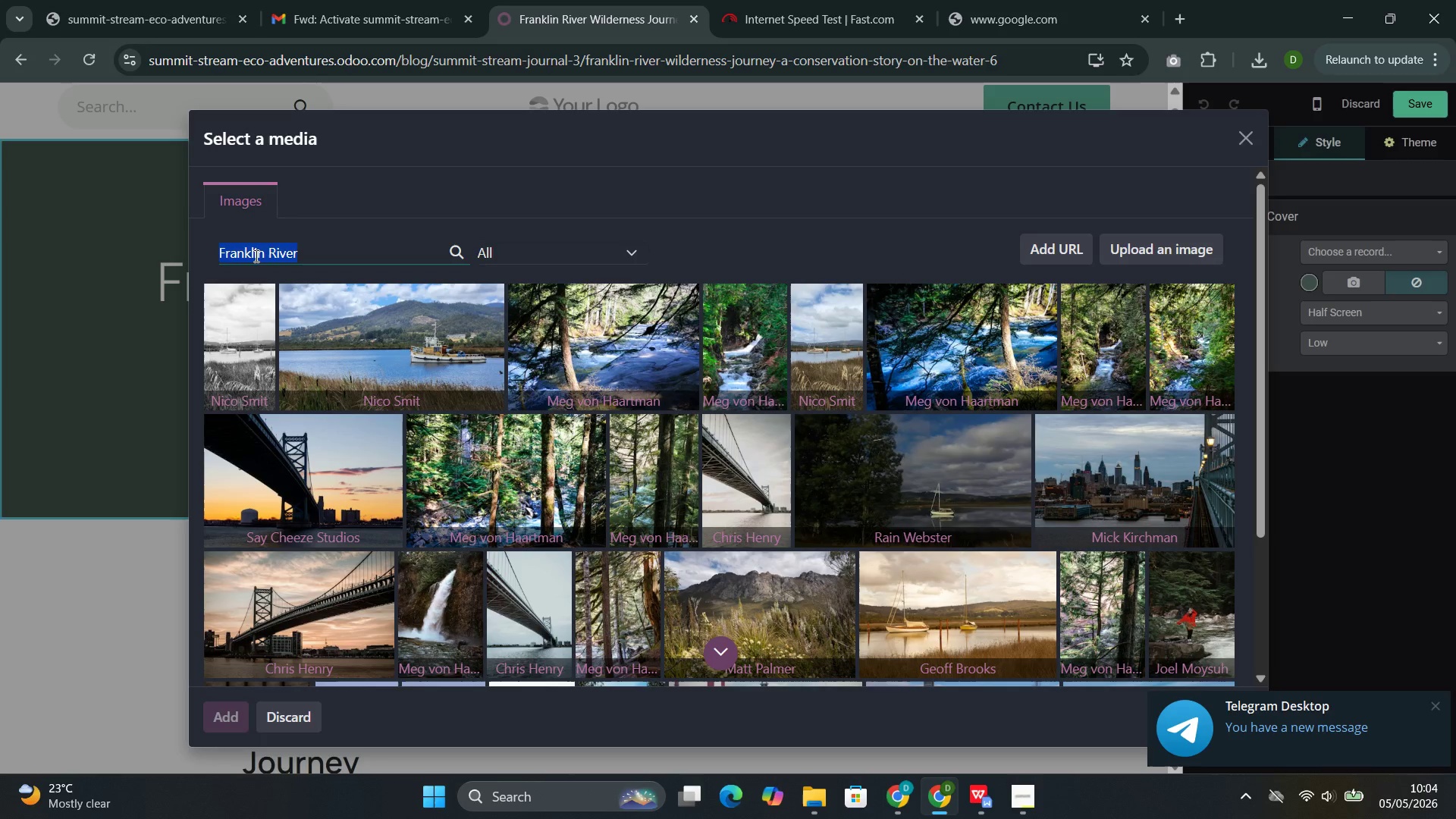 
key(Control+C)
 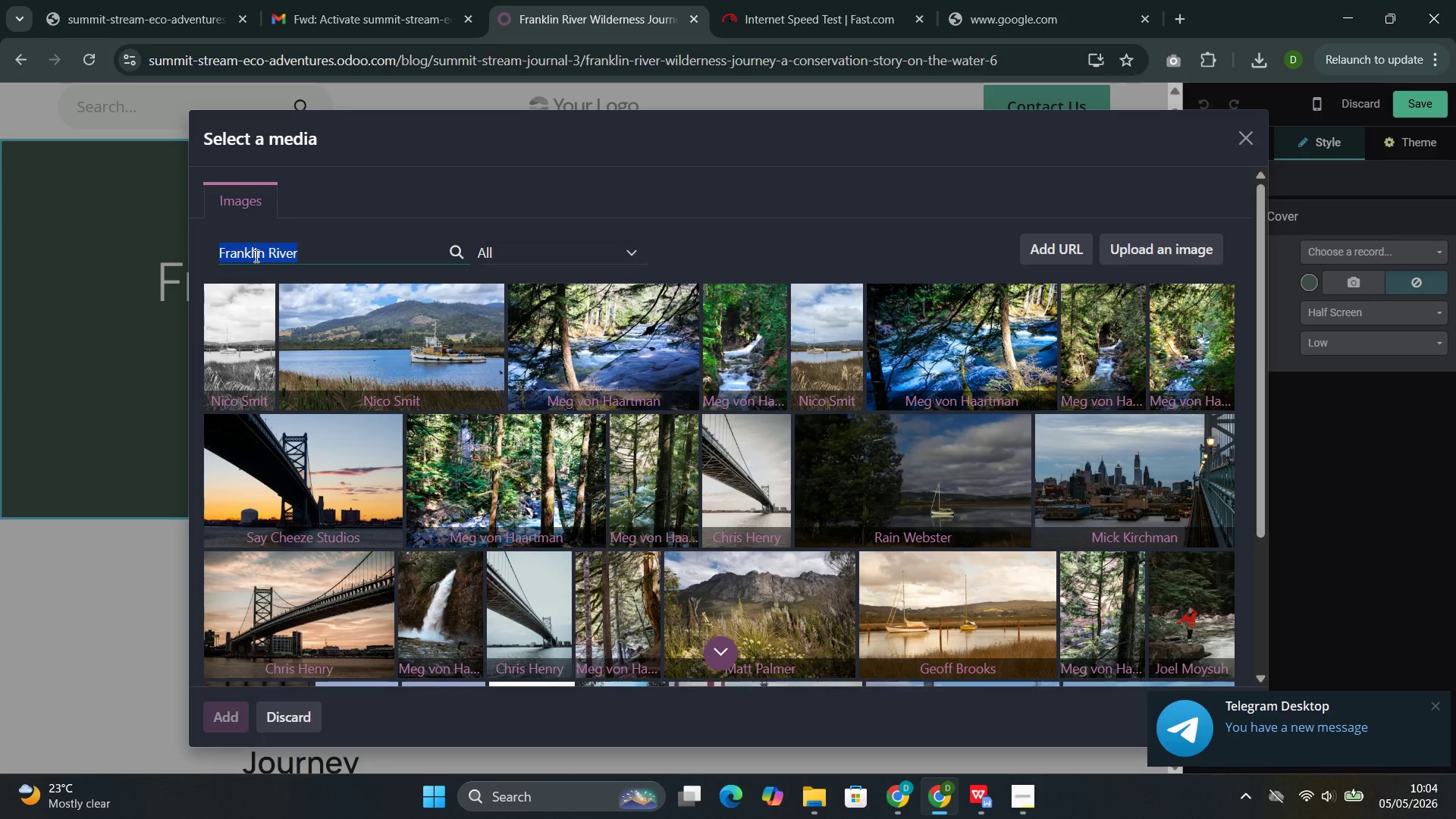 
key(Control+C)
 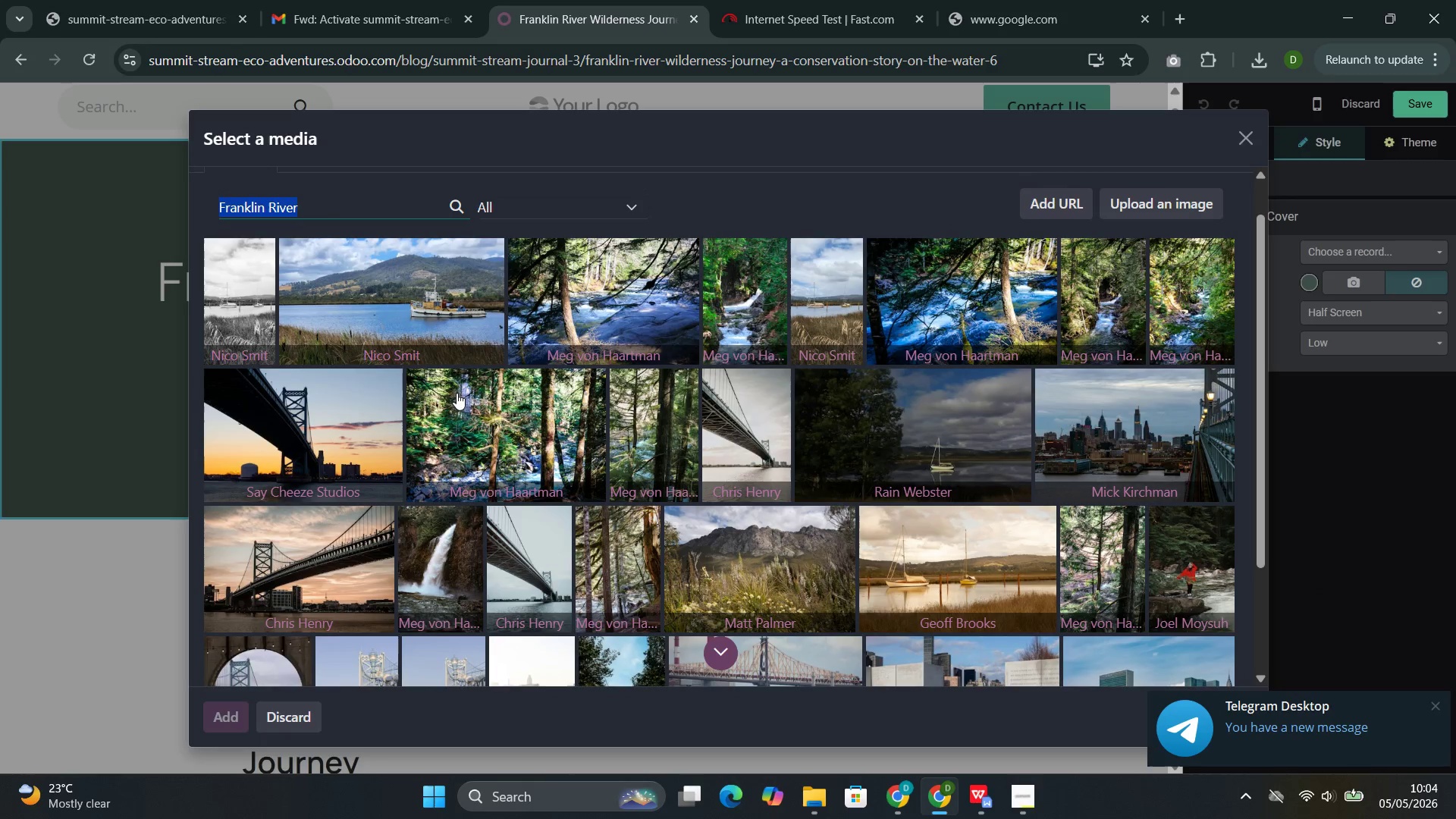 
wait(7.98)
 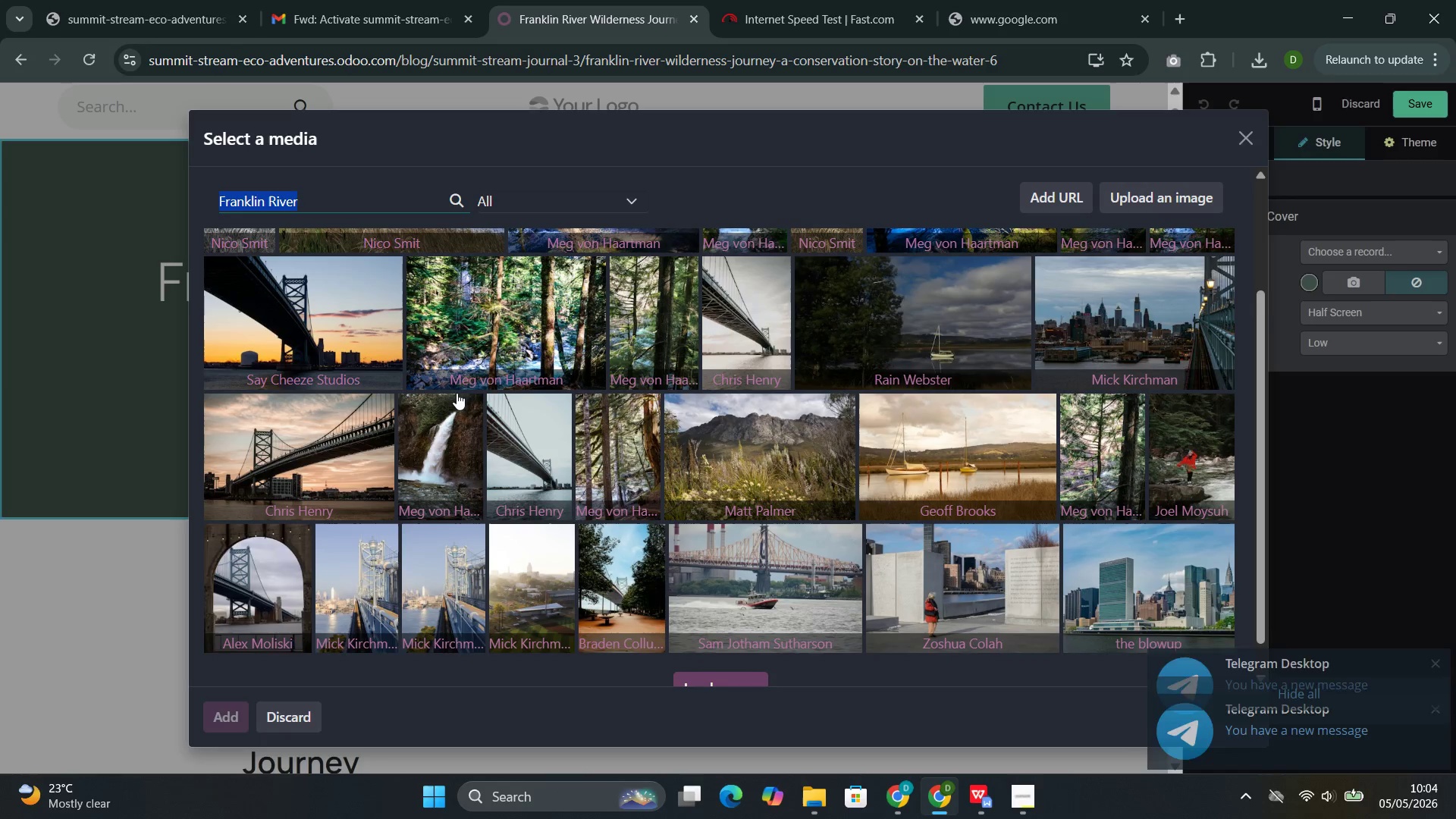 
left_click([950, 278])
 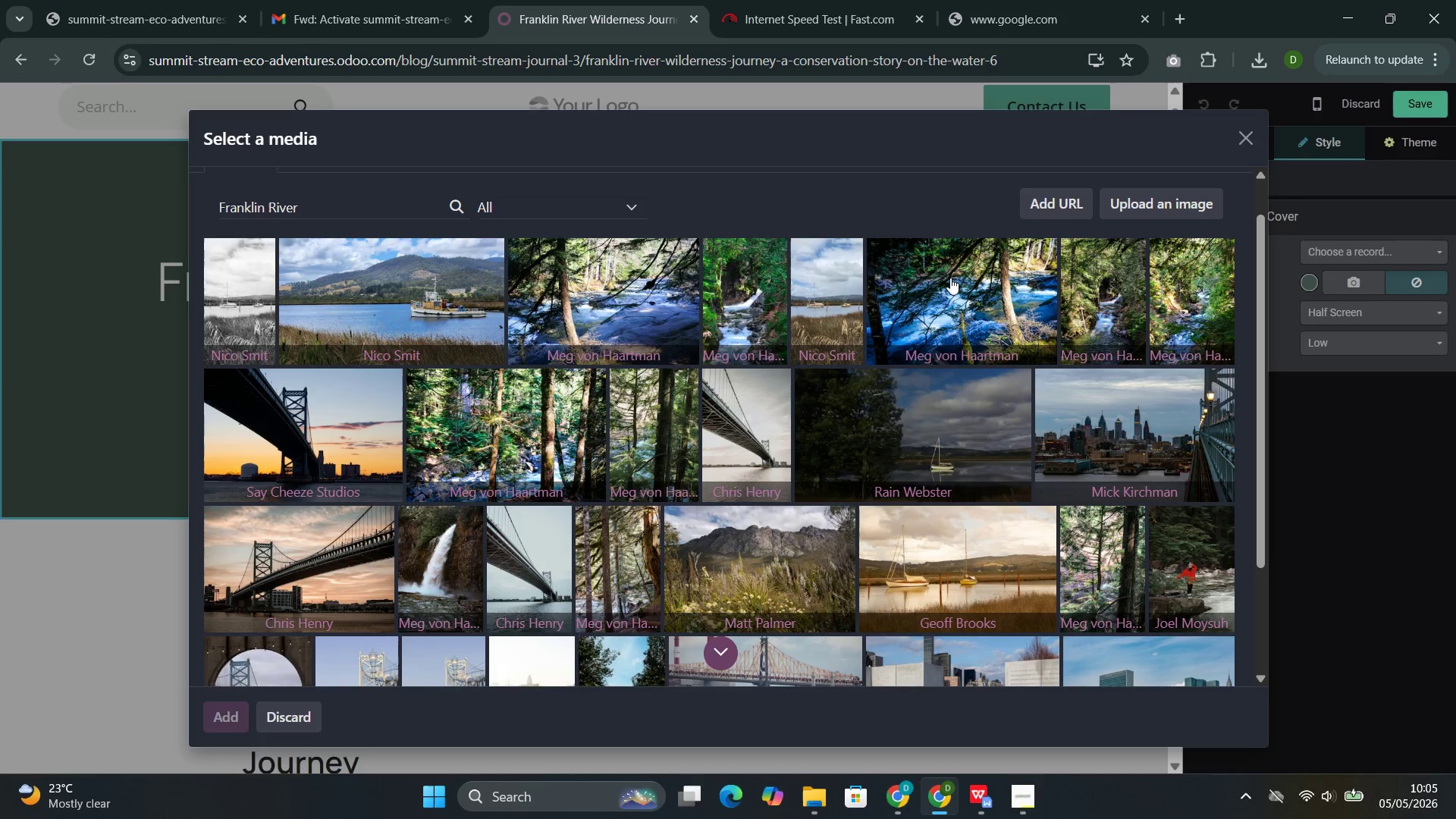 
wait(18.61)
 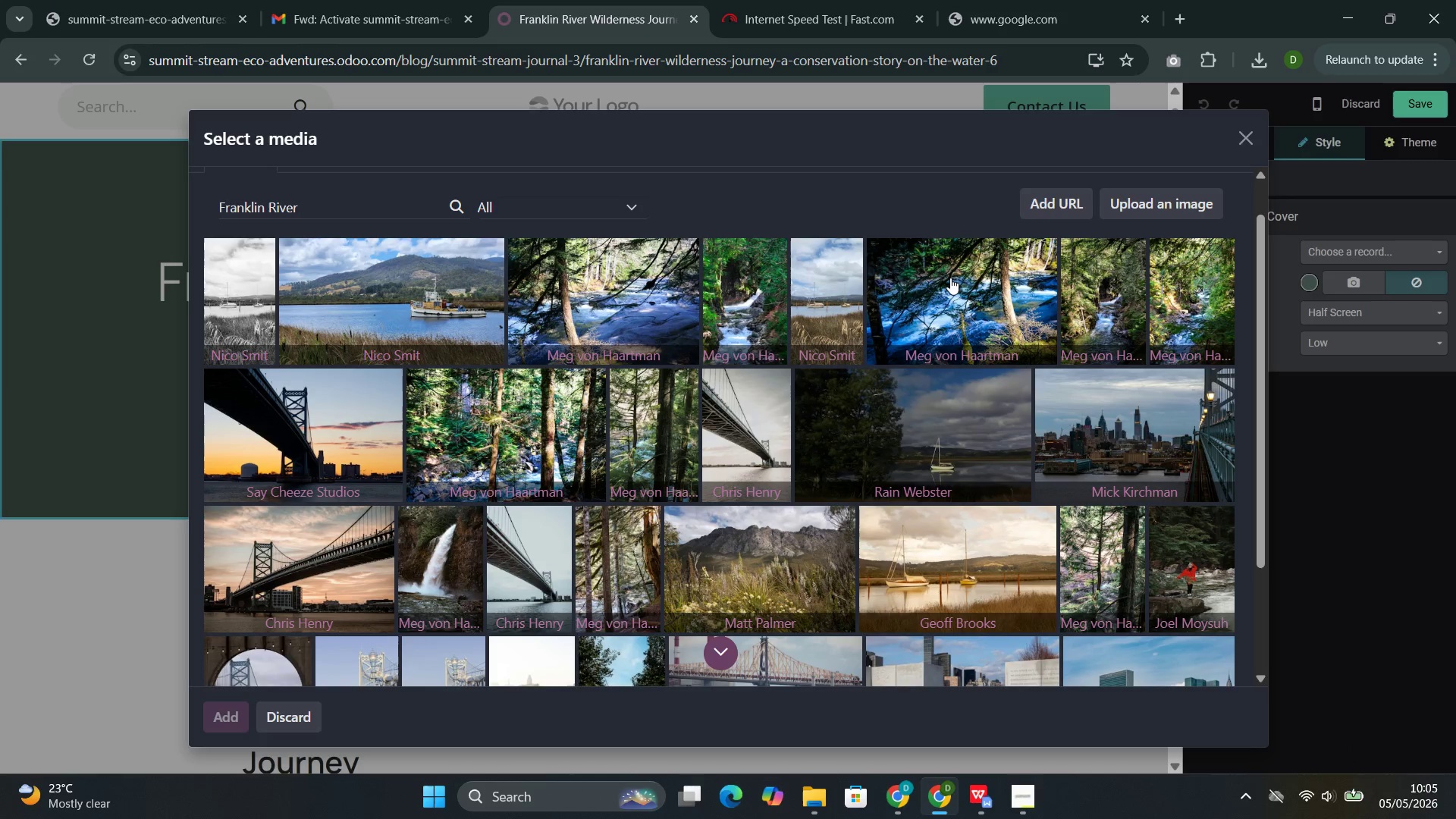 
mouse_move([709, 323])
 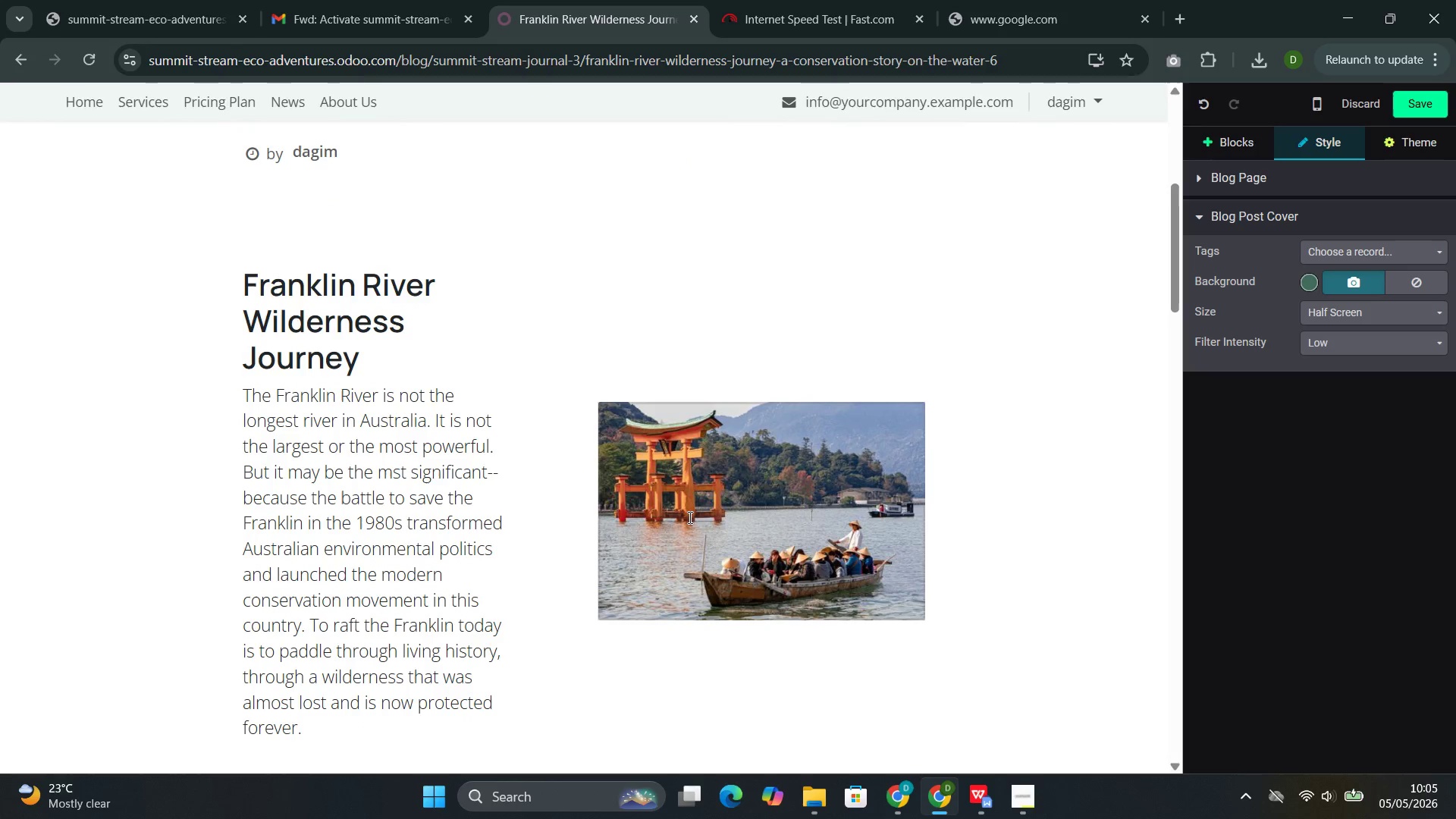 
double_click([692, 516])
 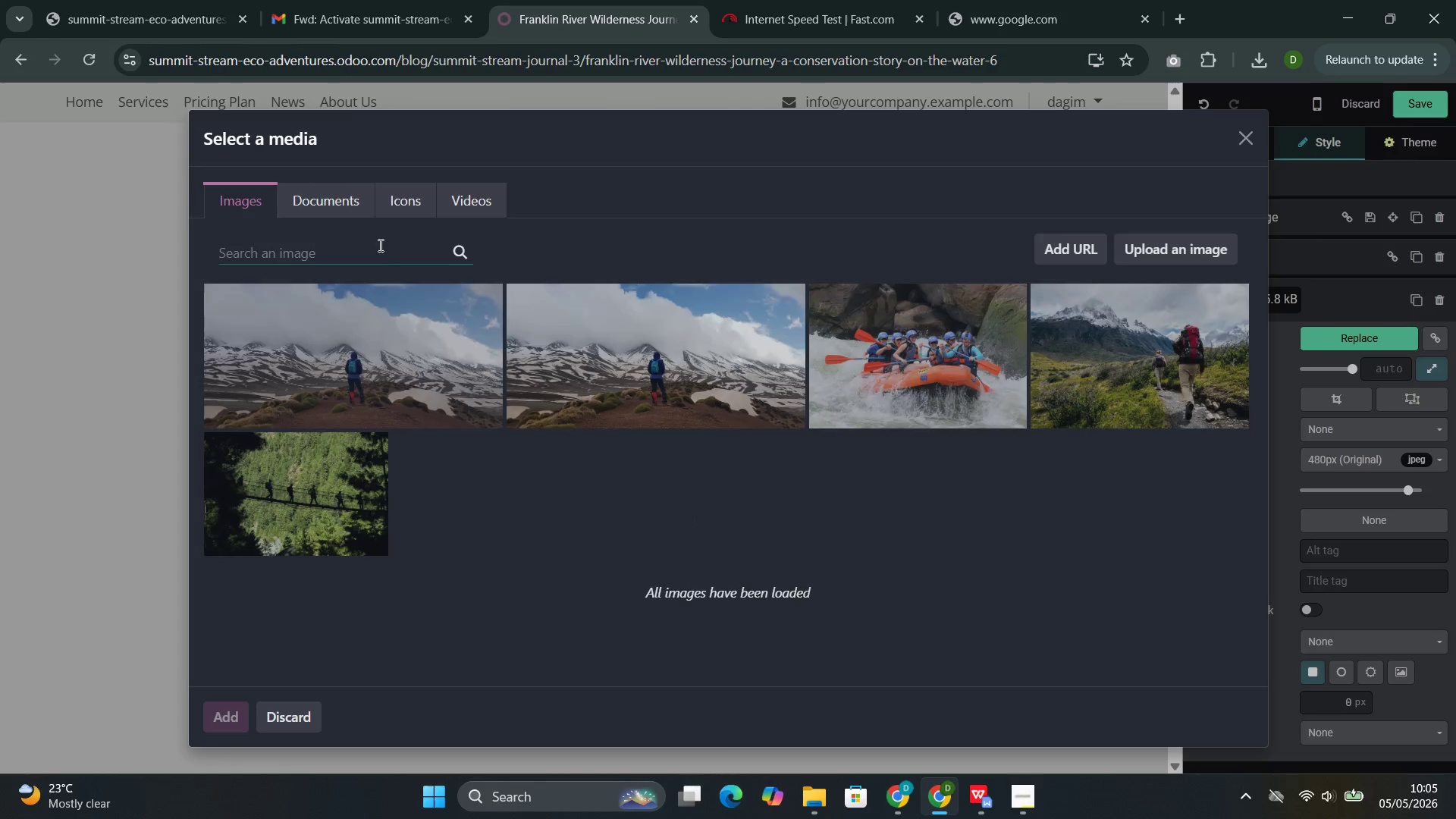 
left_click([370, 262])
 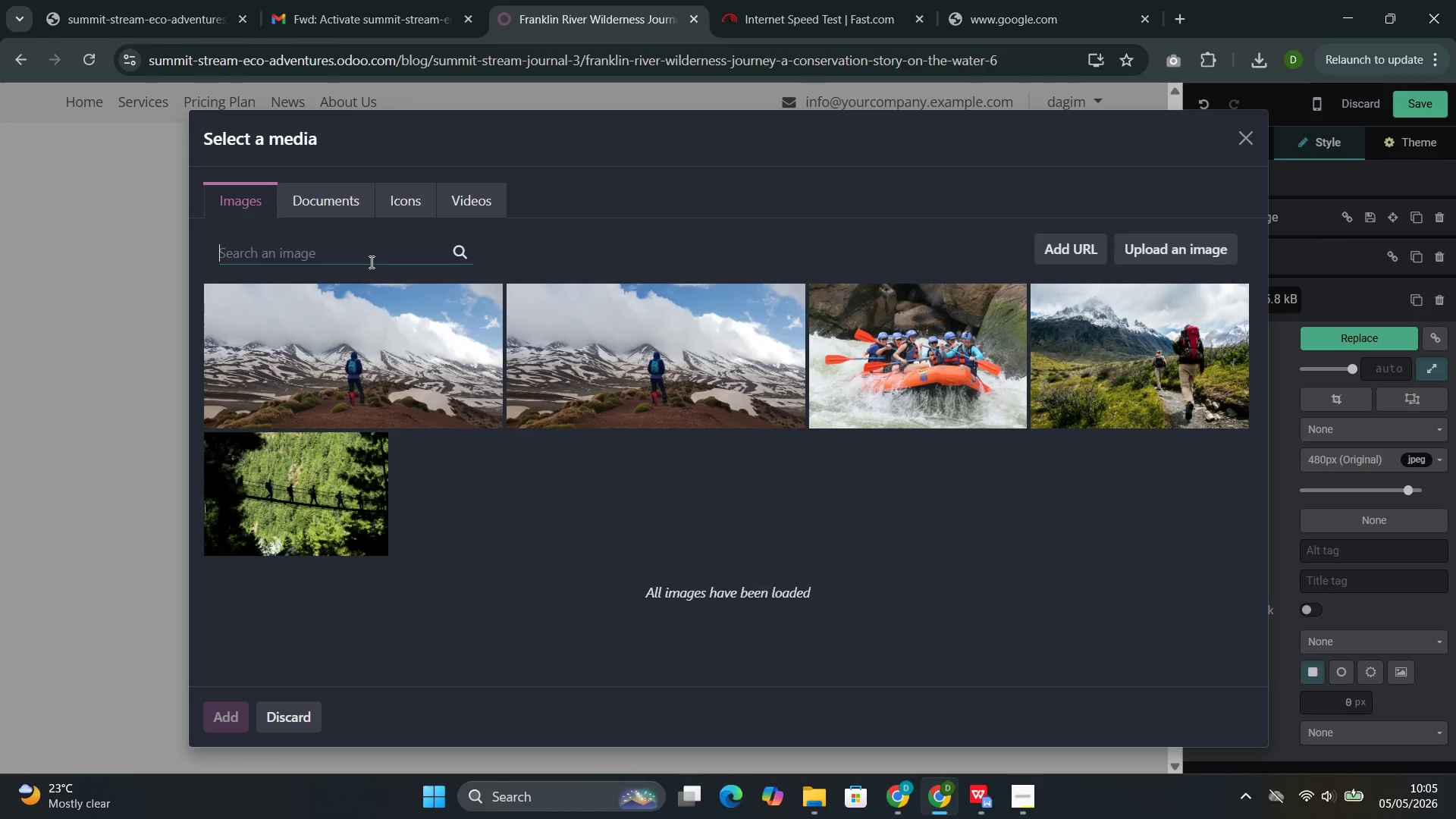 
key(Control+V)
 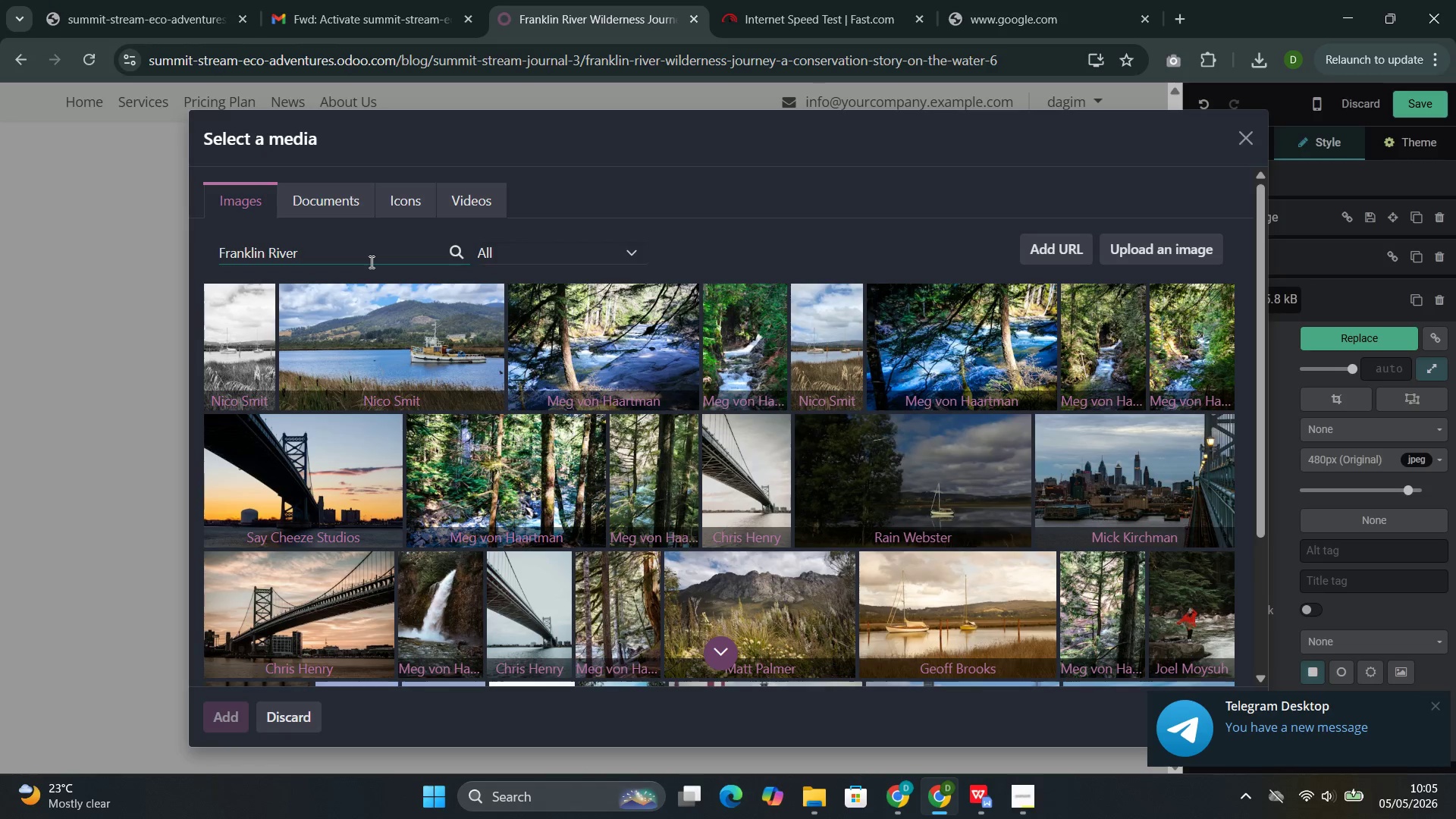 
wait(22.95)
 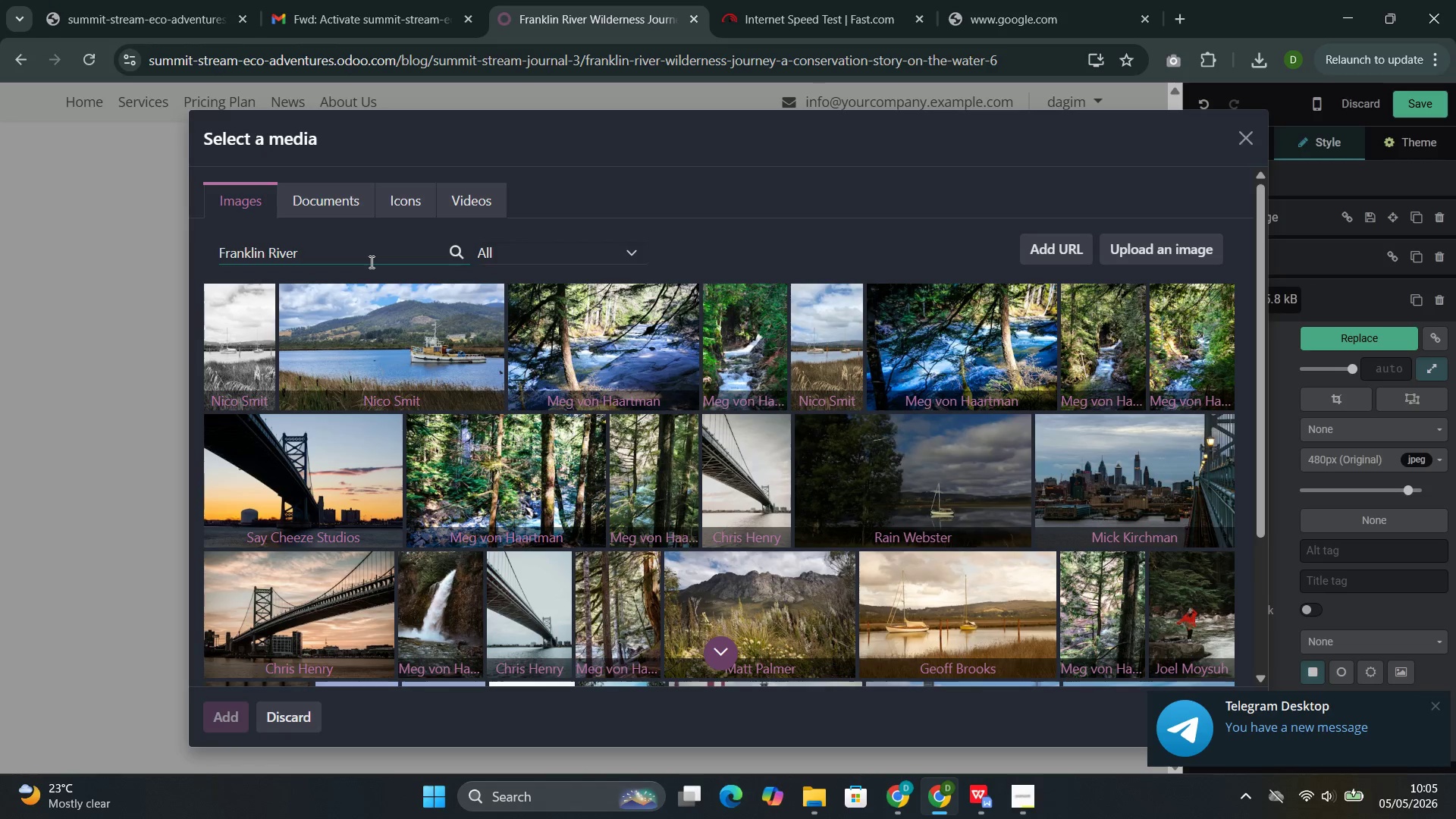 
left_click([751, 350])
 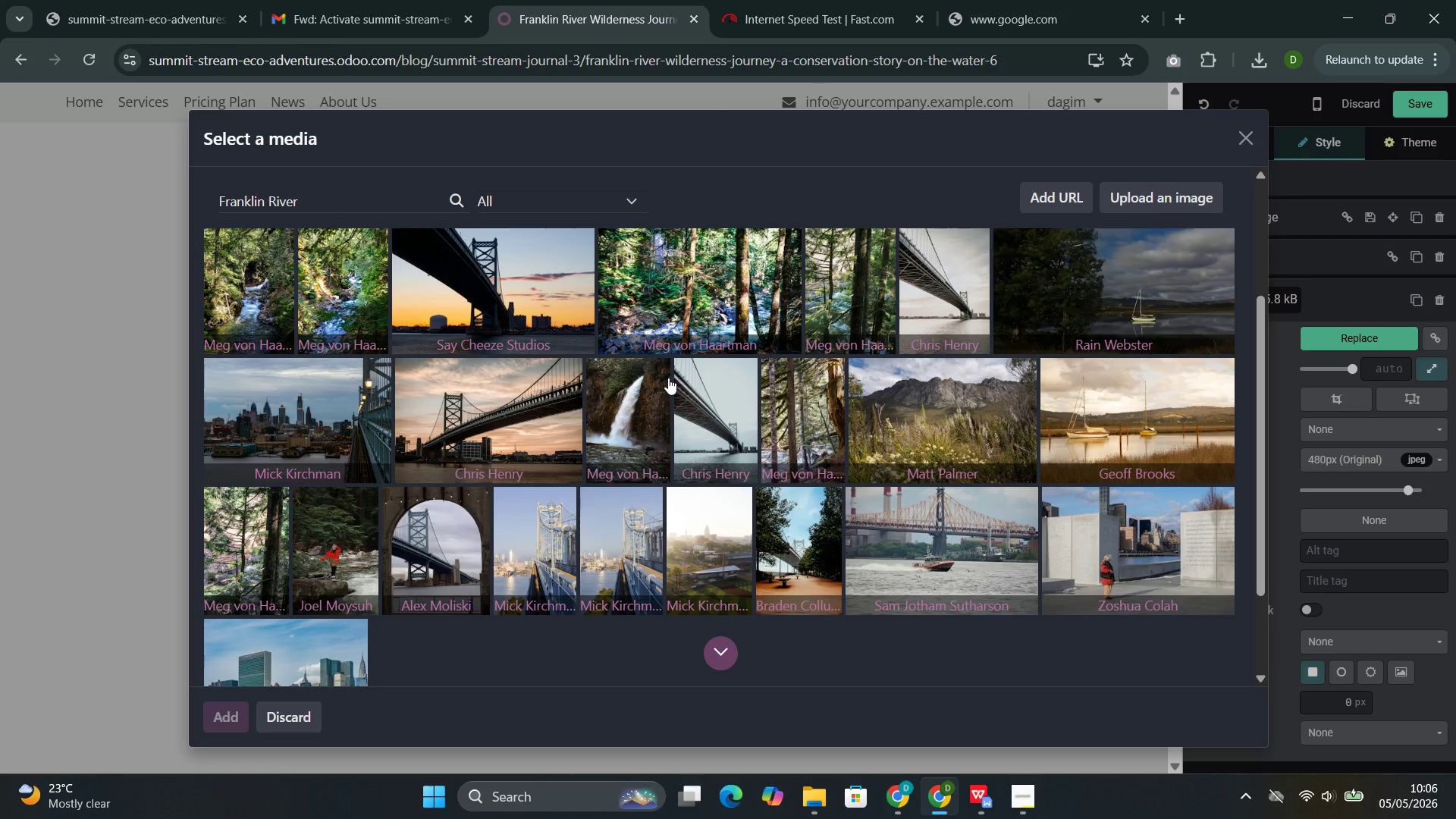 
wait(25.22)
 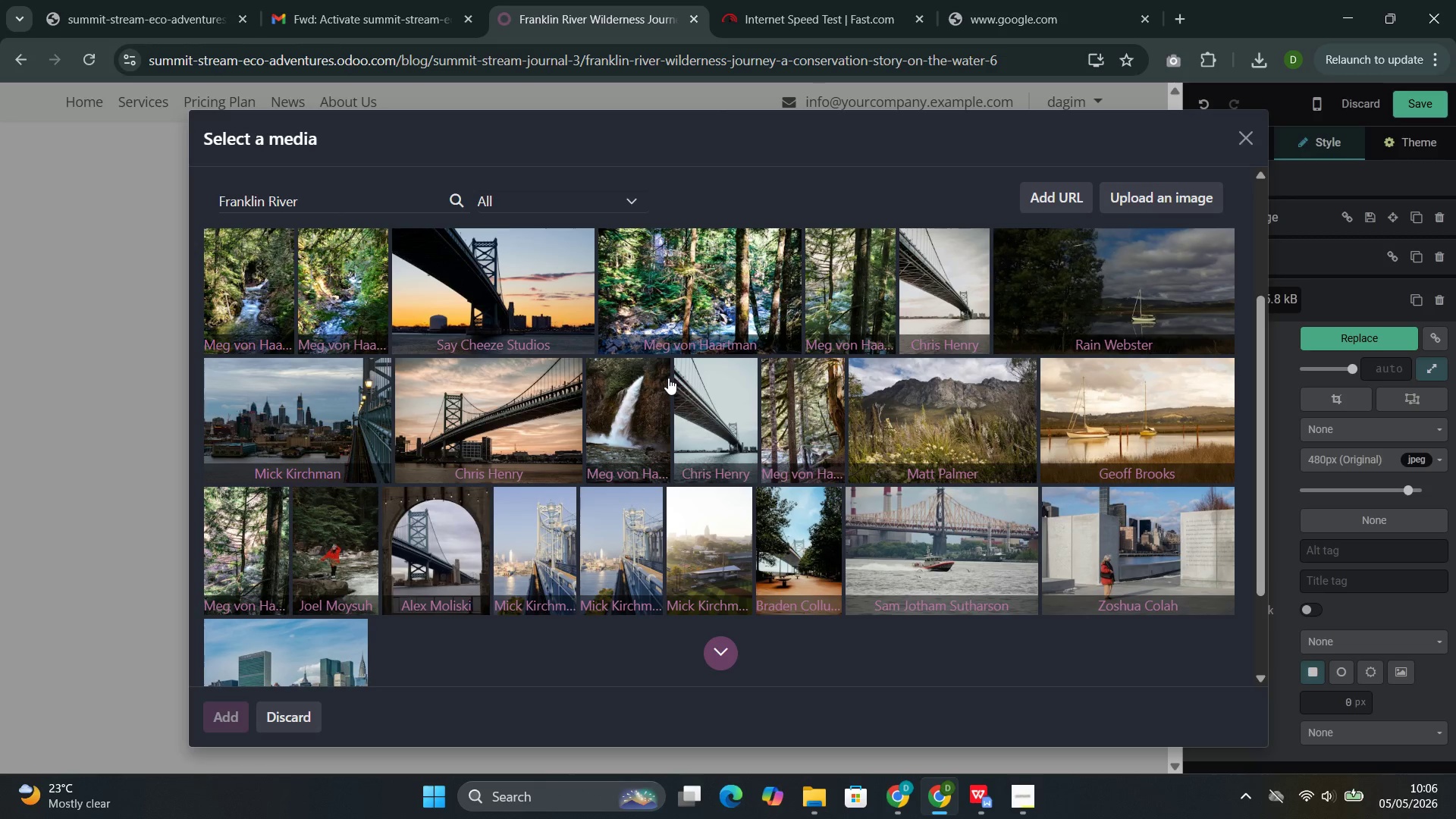 
mouse_move([649, 656])
 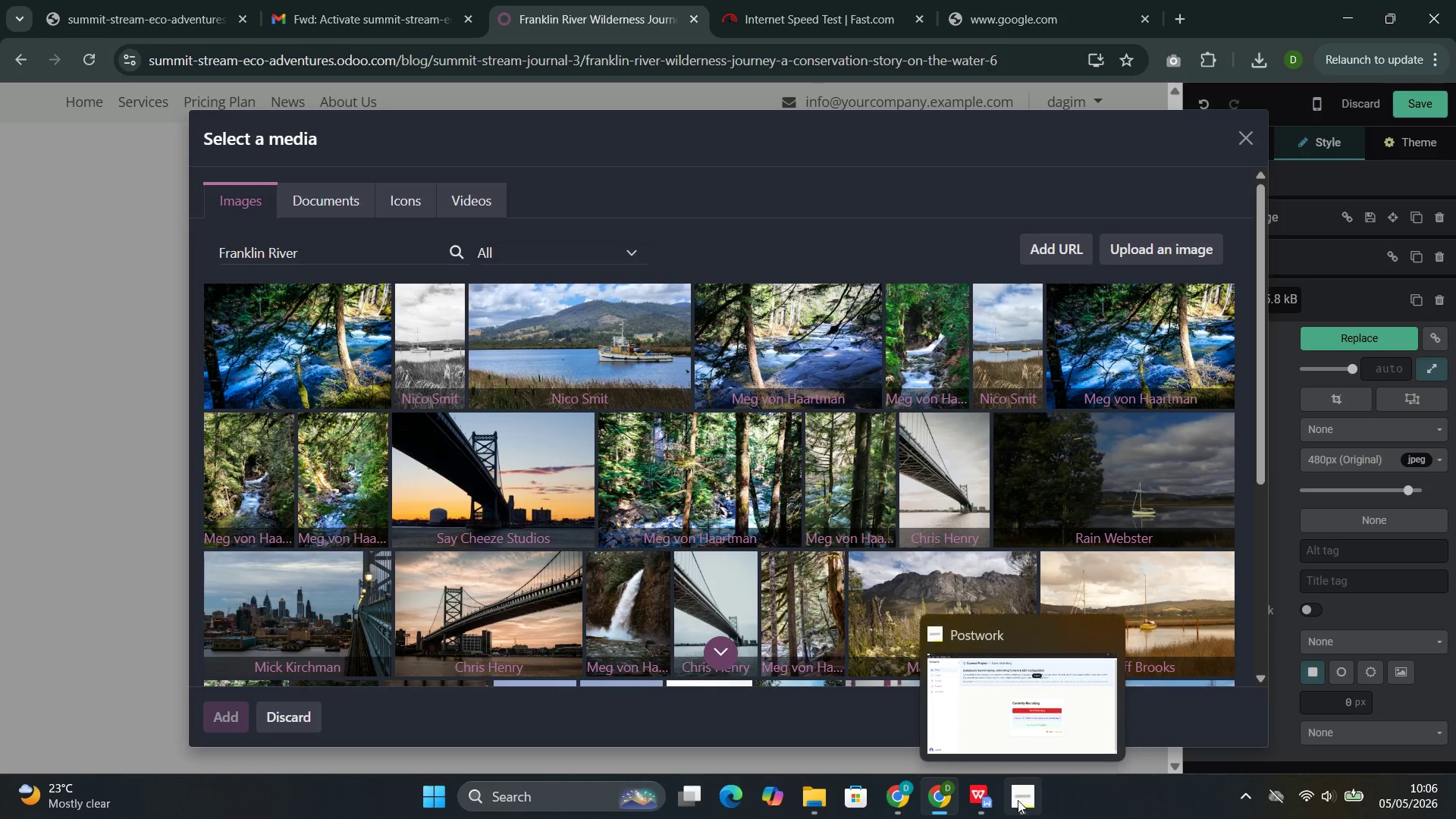 
left_click([983, 715])